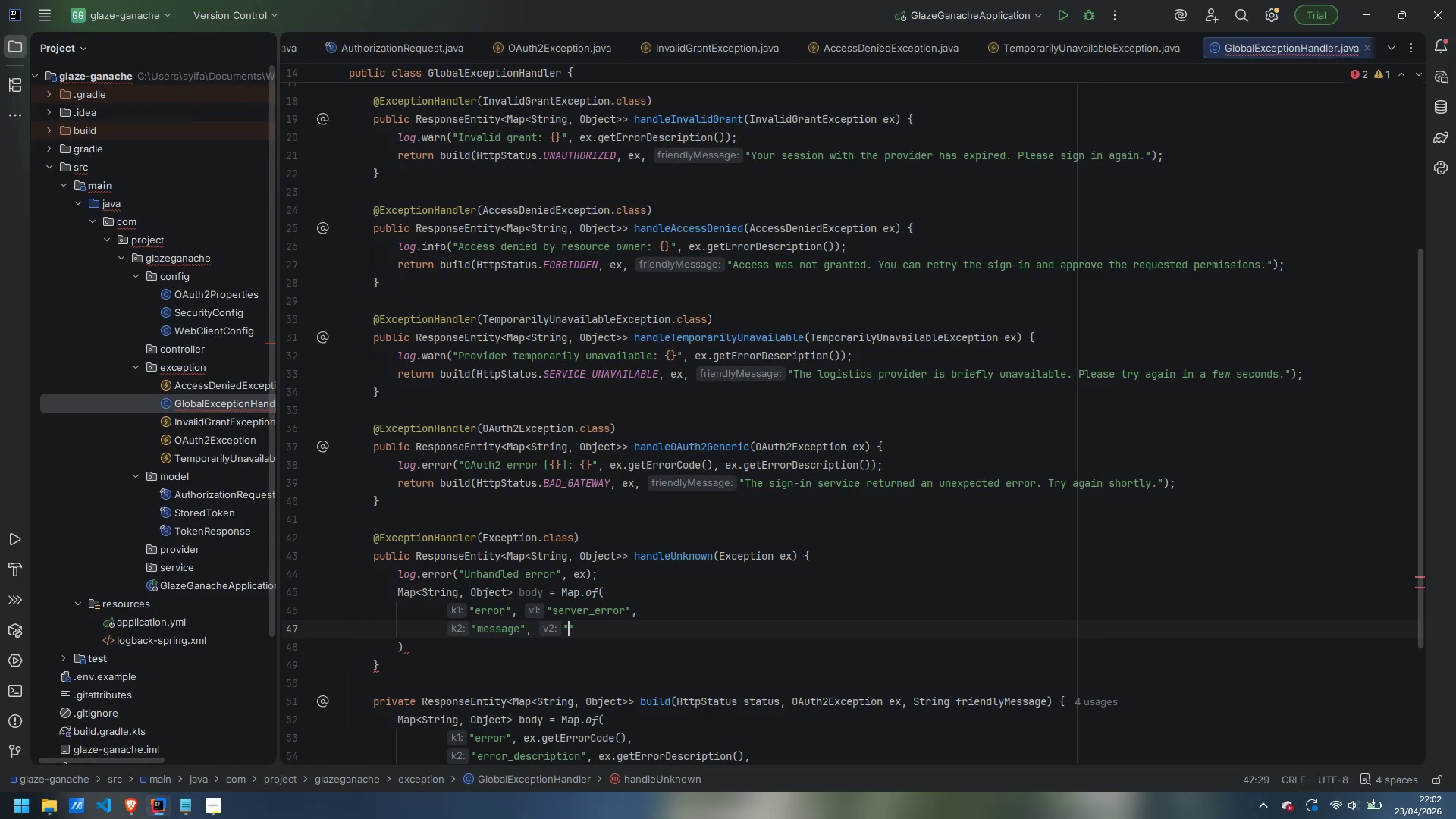 
type(Something went wri)
key(Backspace)
type(ong. Please notify the shio)
key(Backspace)
type(ftlead)
 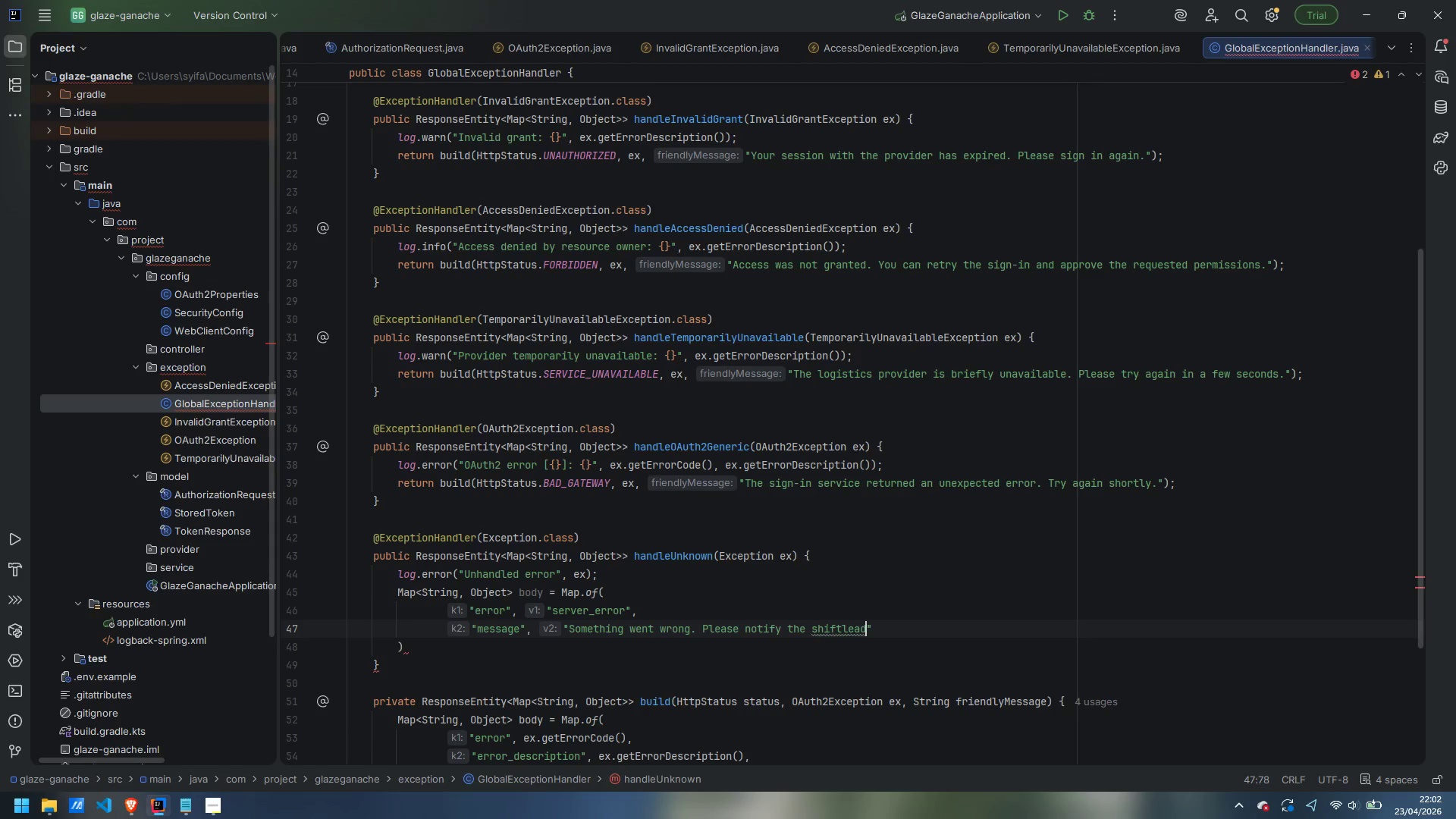 
key(ArrowLeft)
 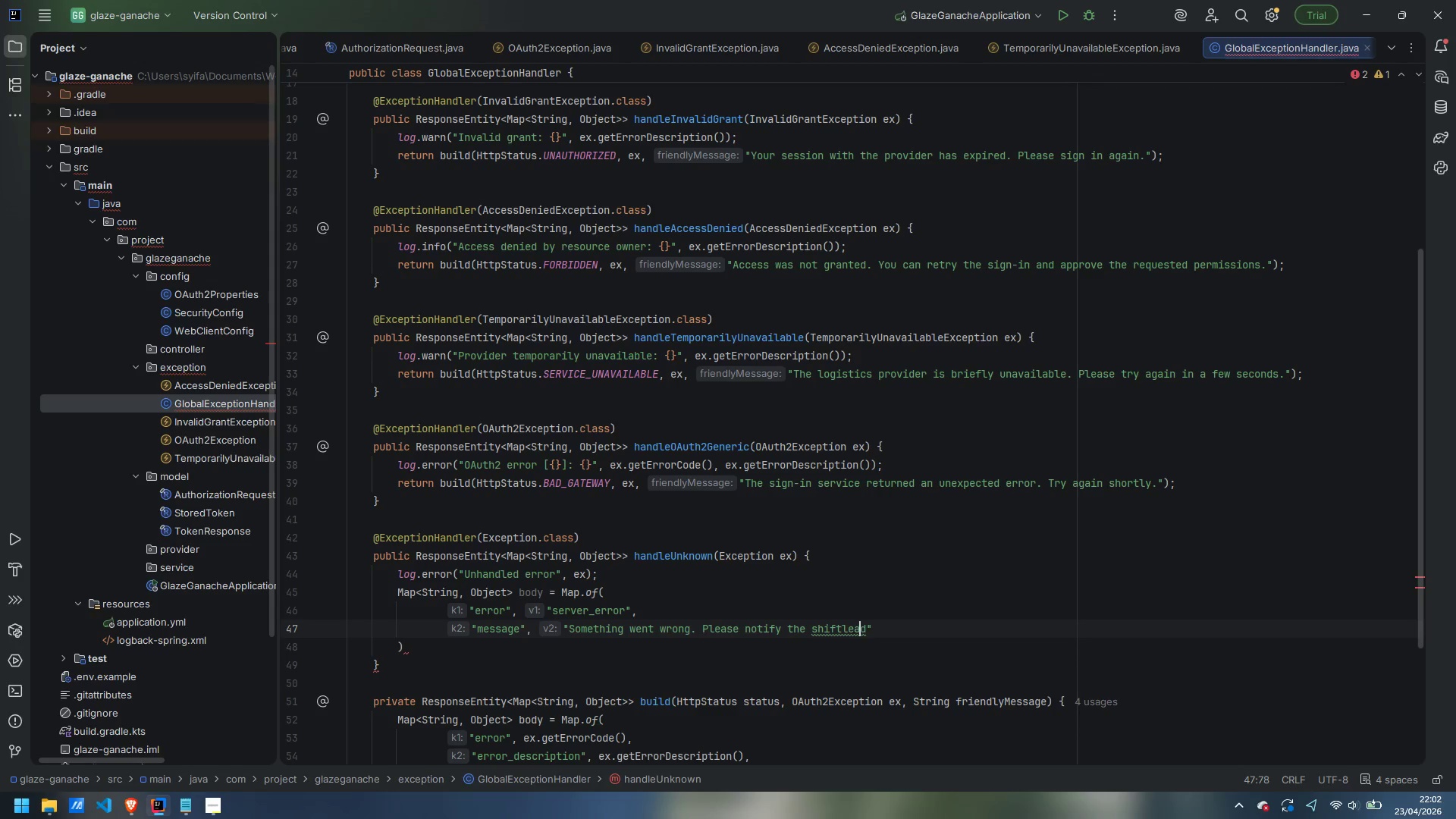 
key(ArrowLeft)
 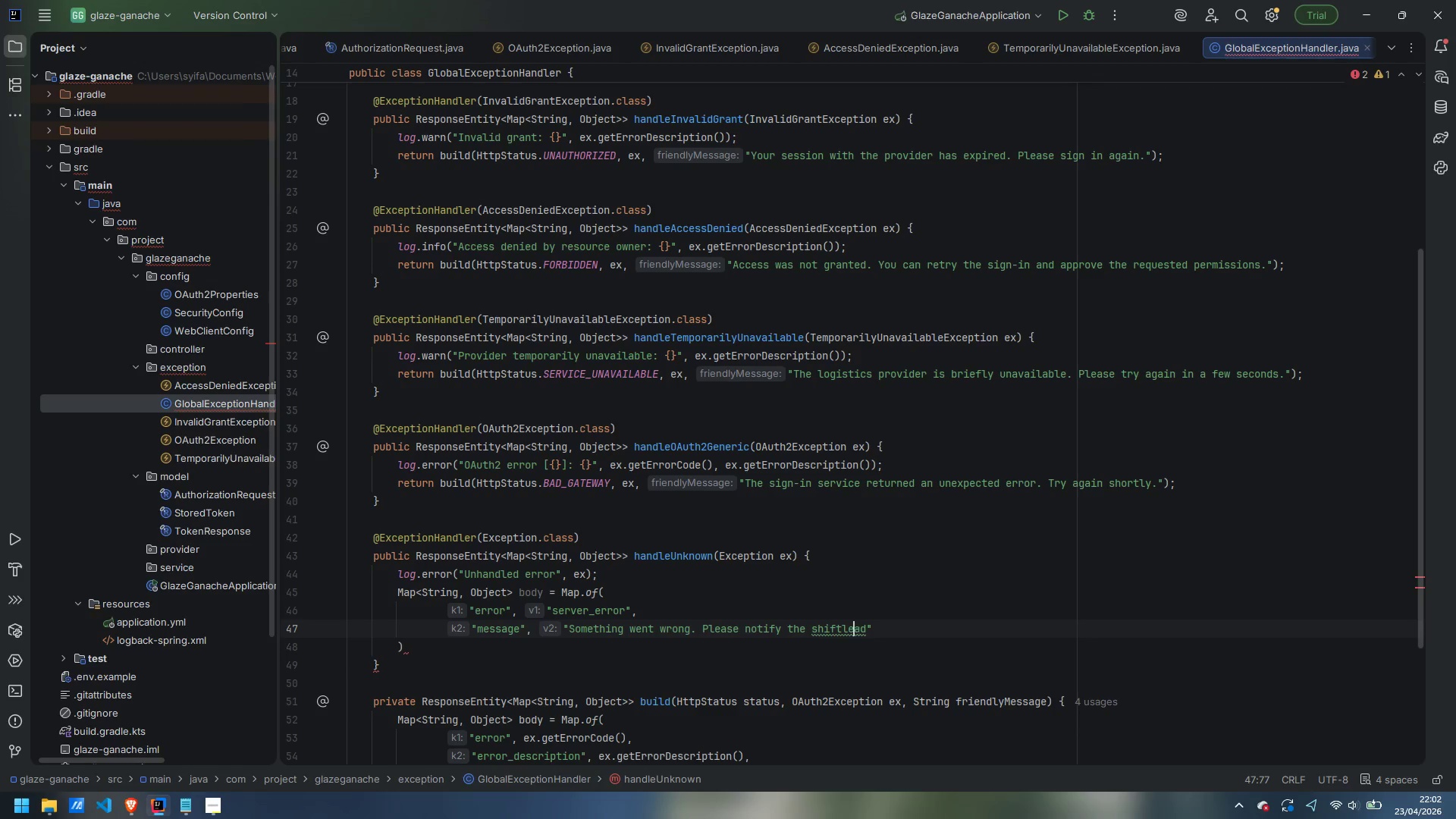 
key(ArrowLeft)
 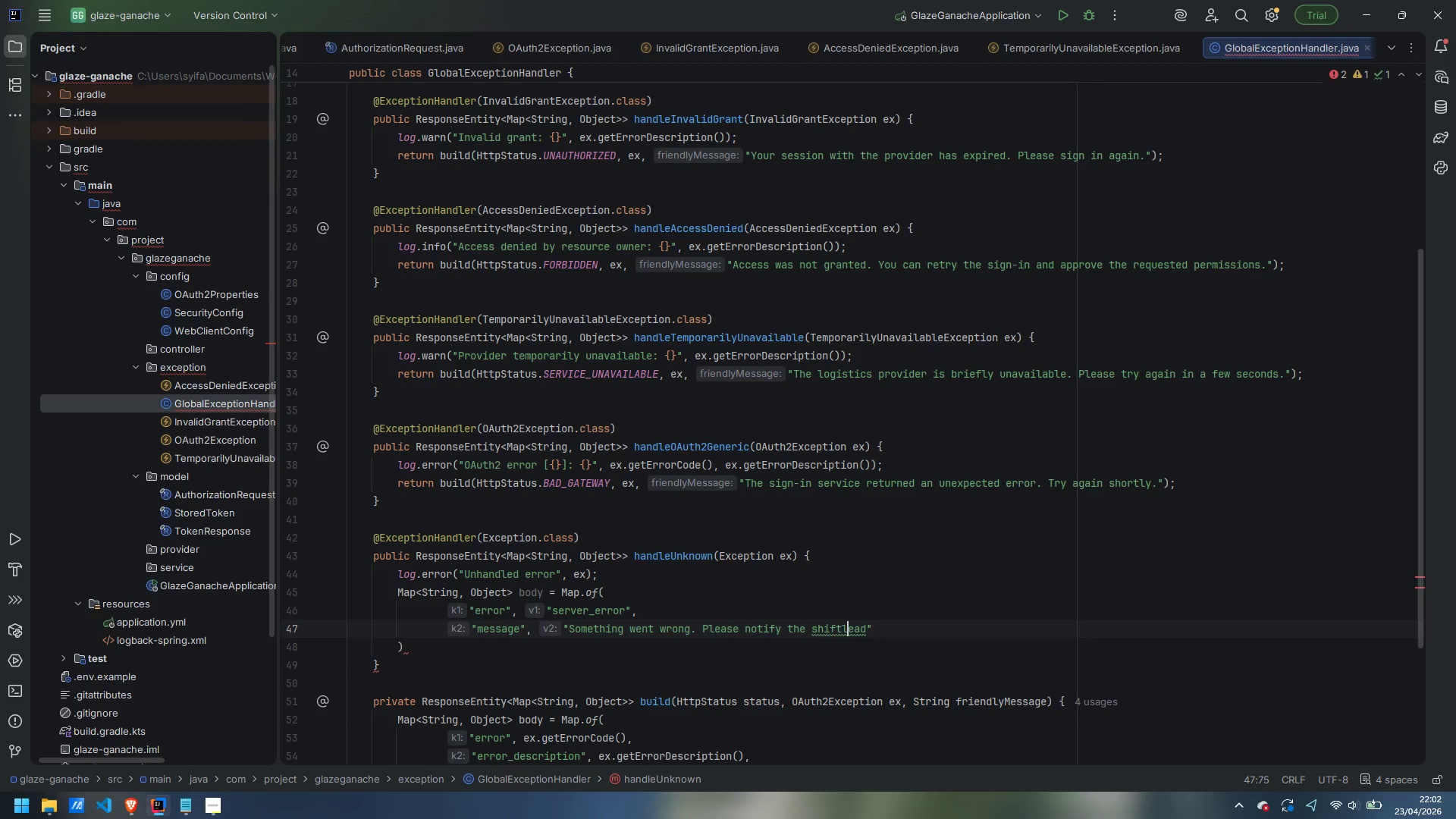 
key(ArrowLeft)
 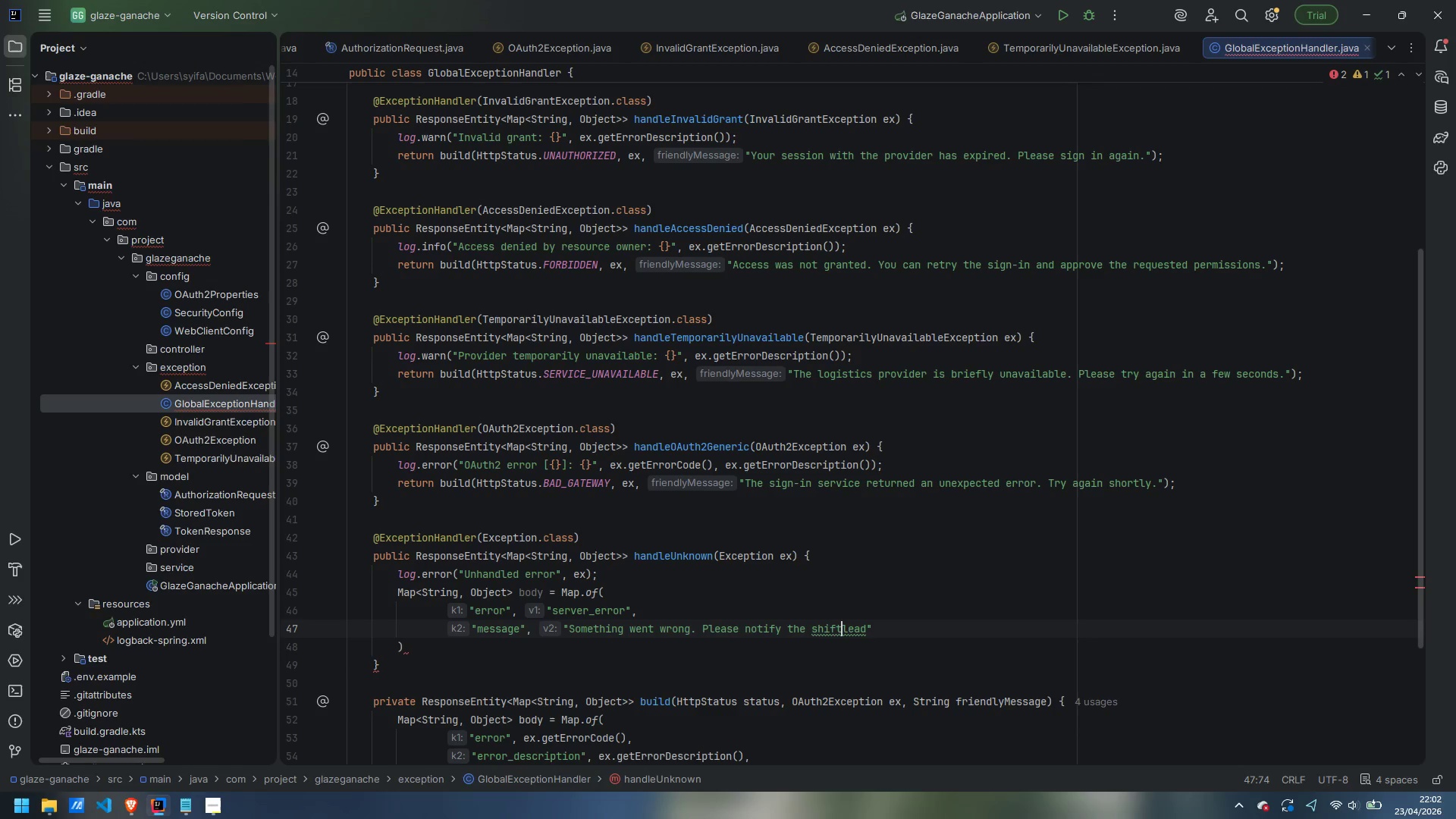 
key(Space)
 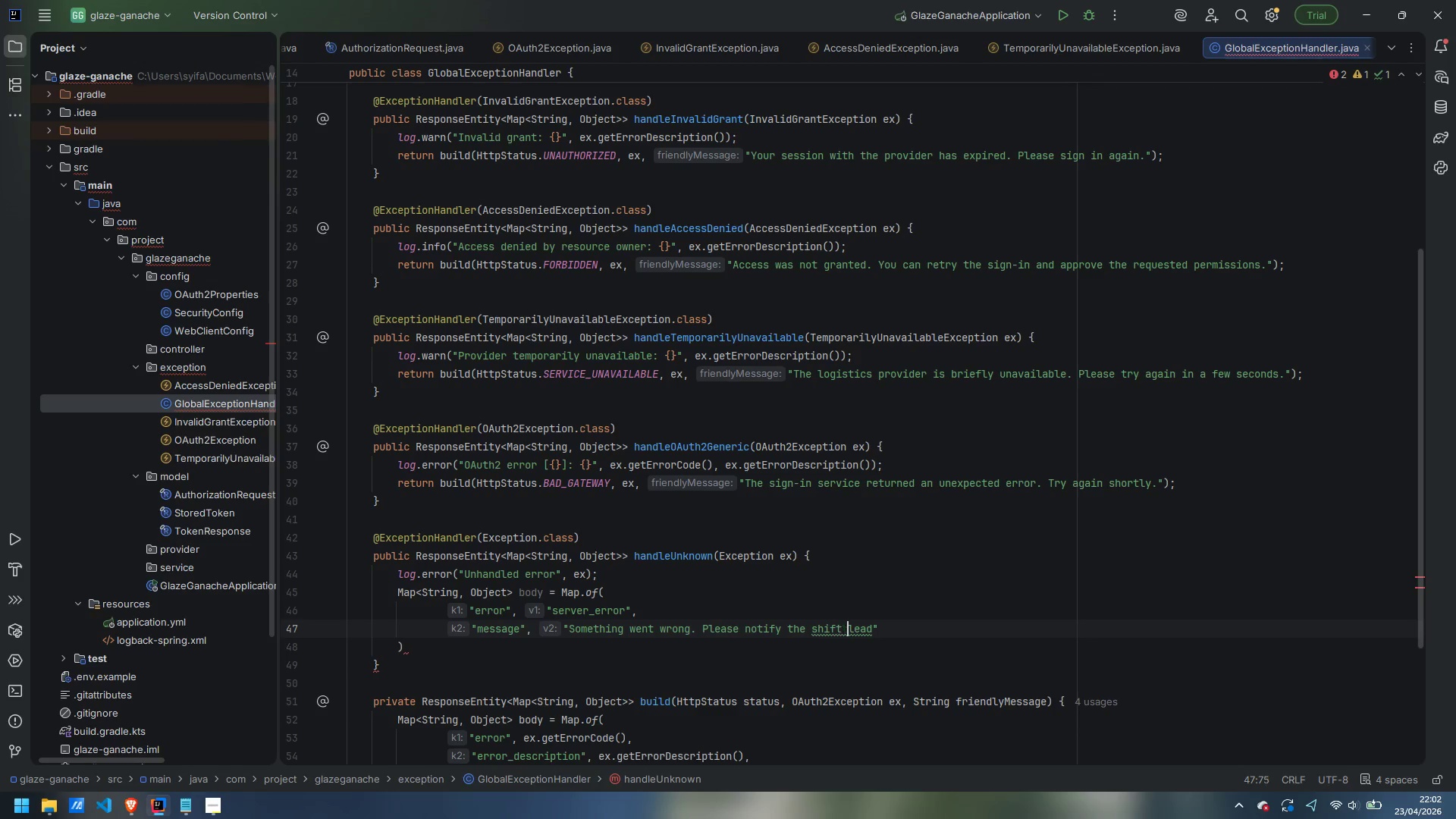 
key(Control+ControlLeft)
 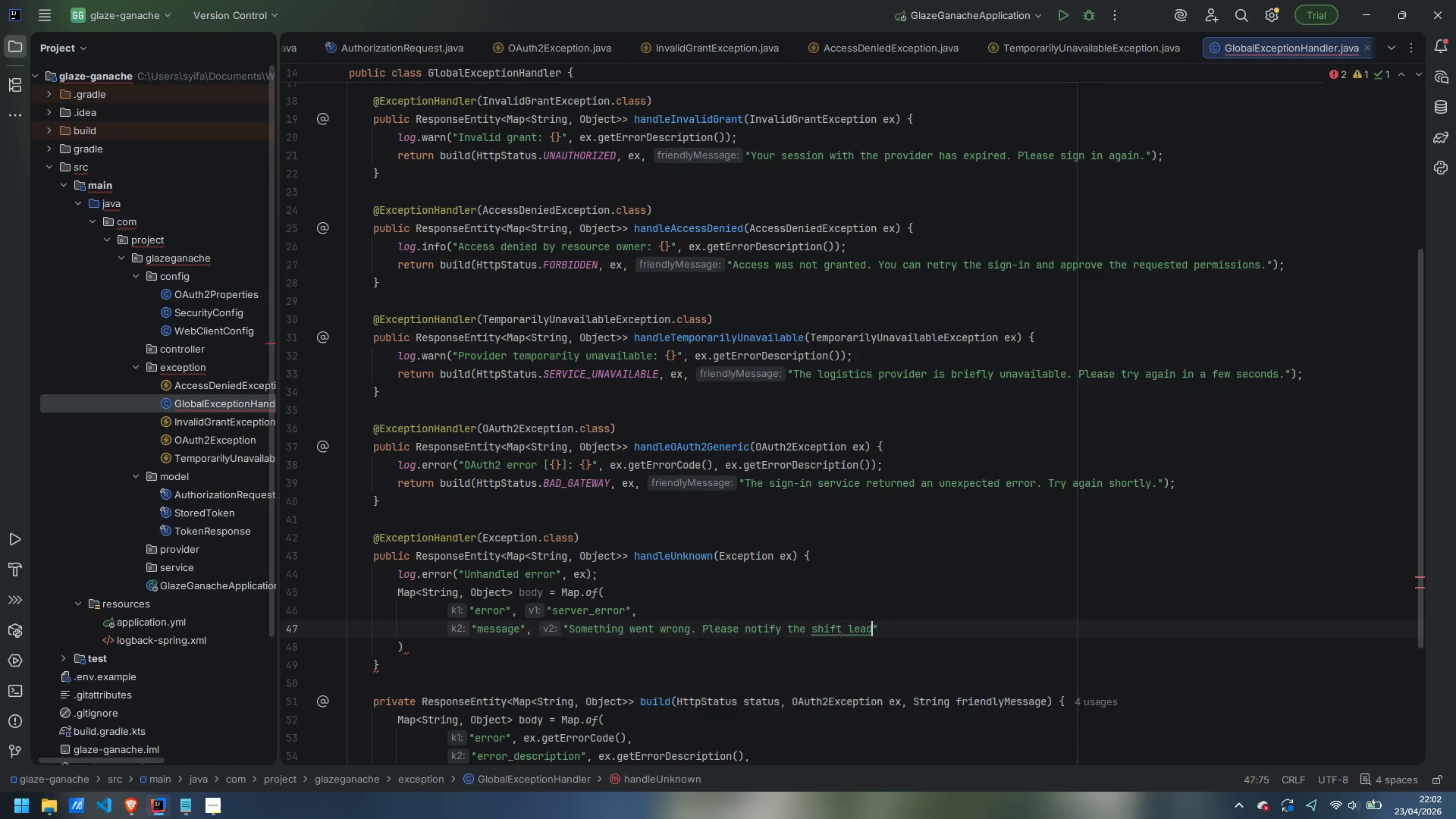 
key(Control+ArrowRight)
 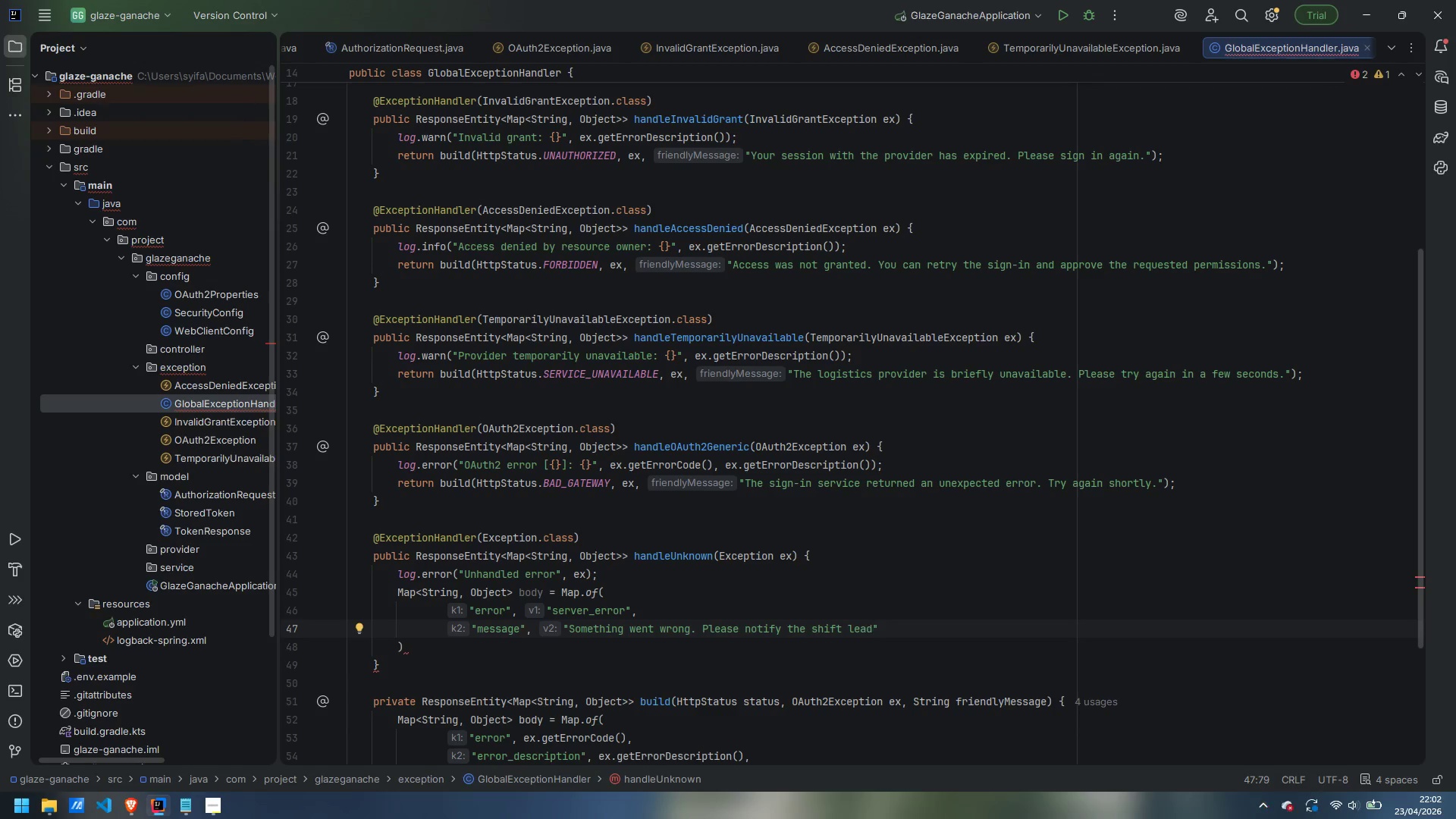 
key(Period)
 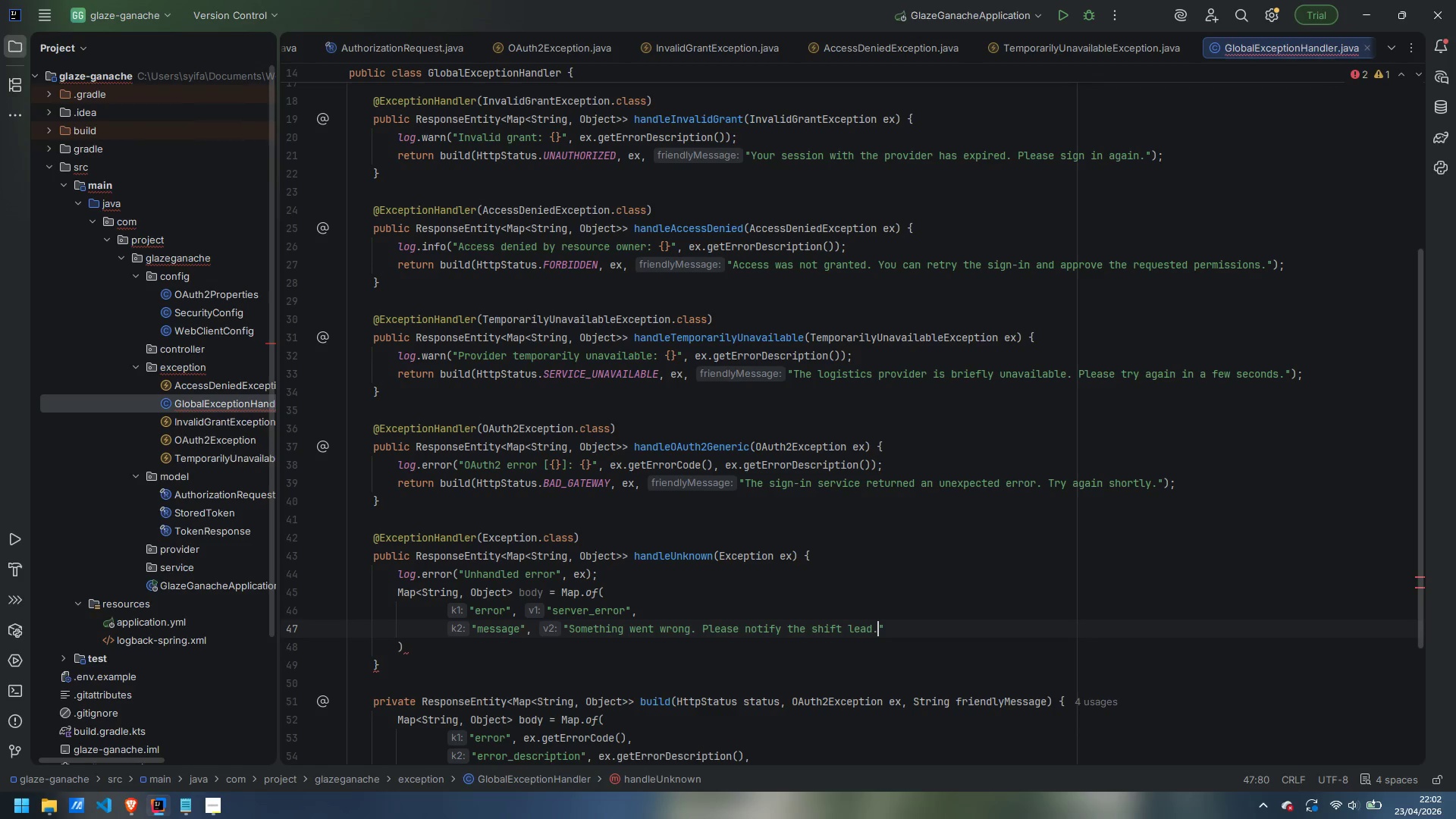 
key(ArrowRight)
 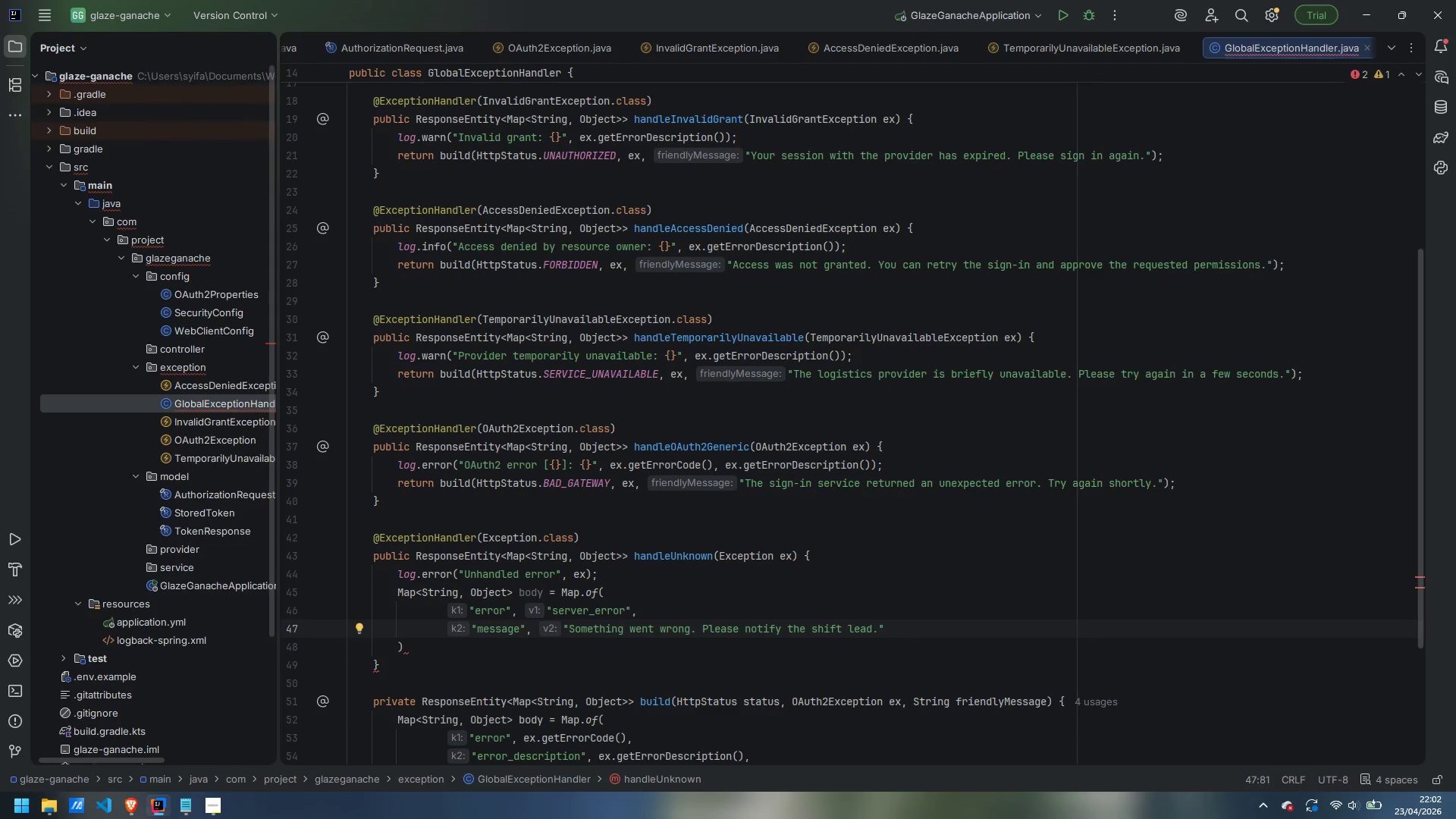 
key(Comma)
 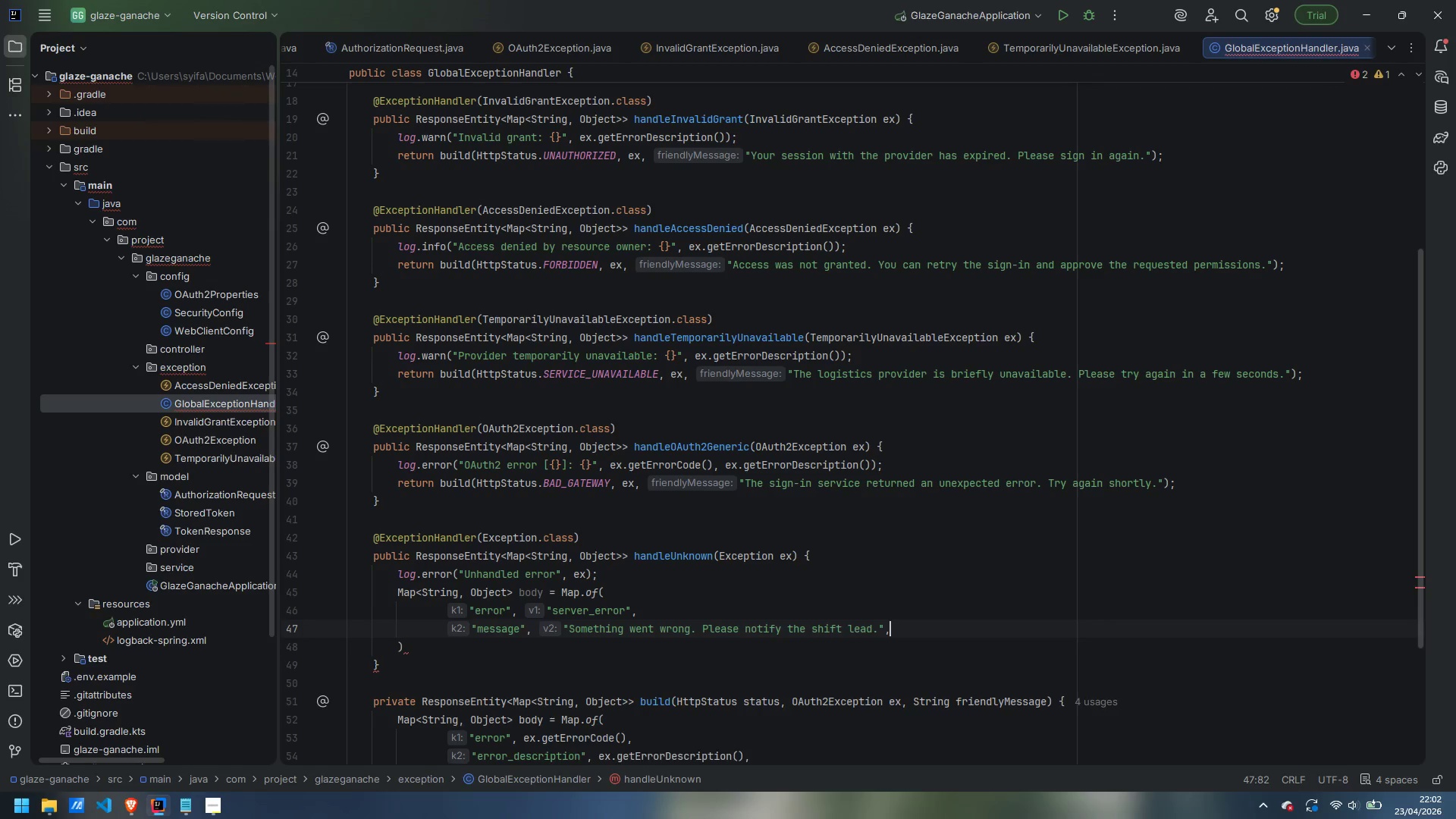 
key(Enter)
 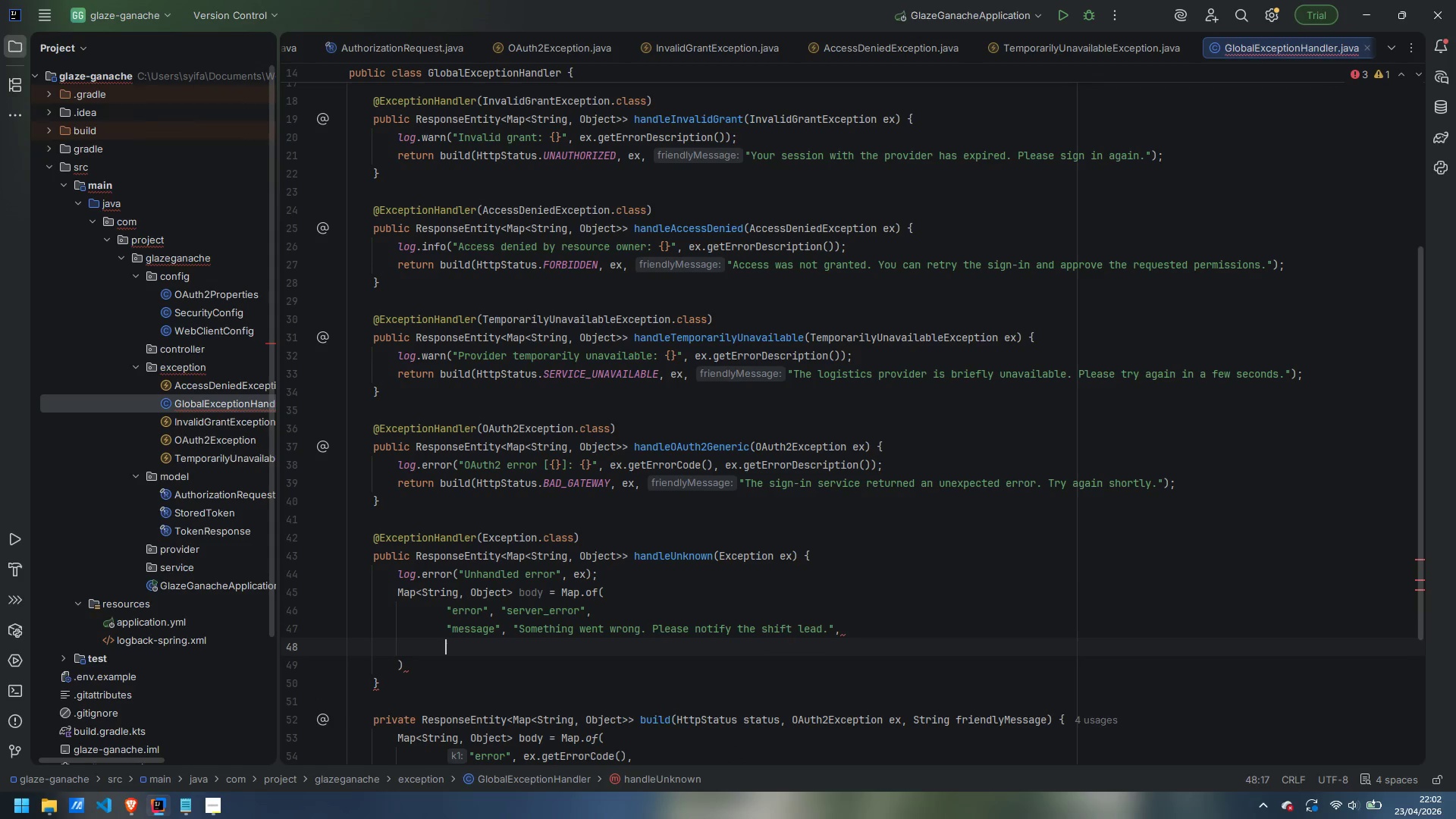 
type("timestamp)
 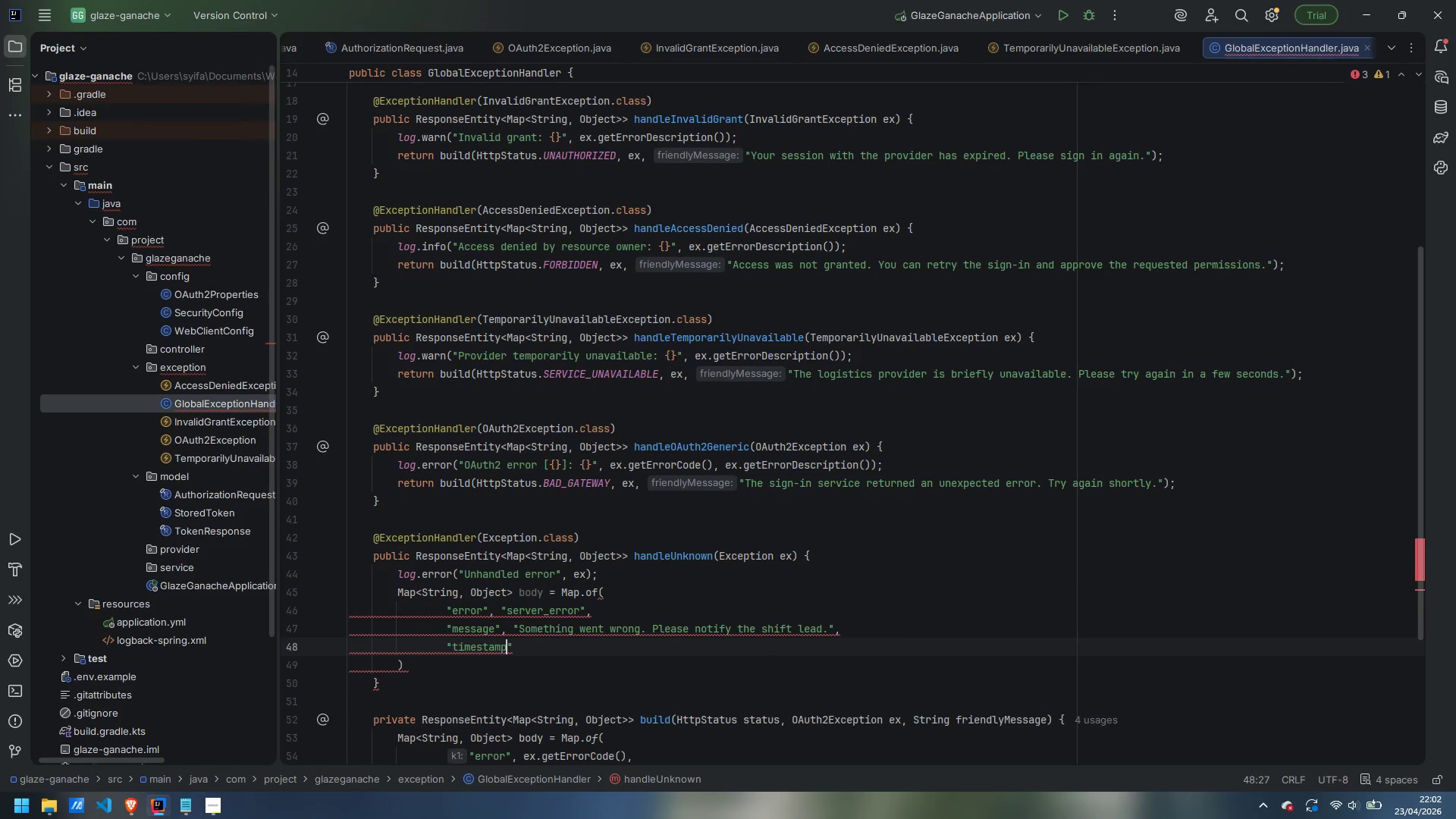 
key(ArrowRight)
 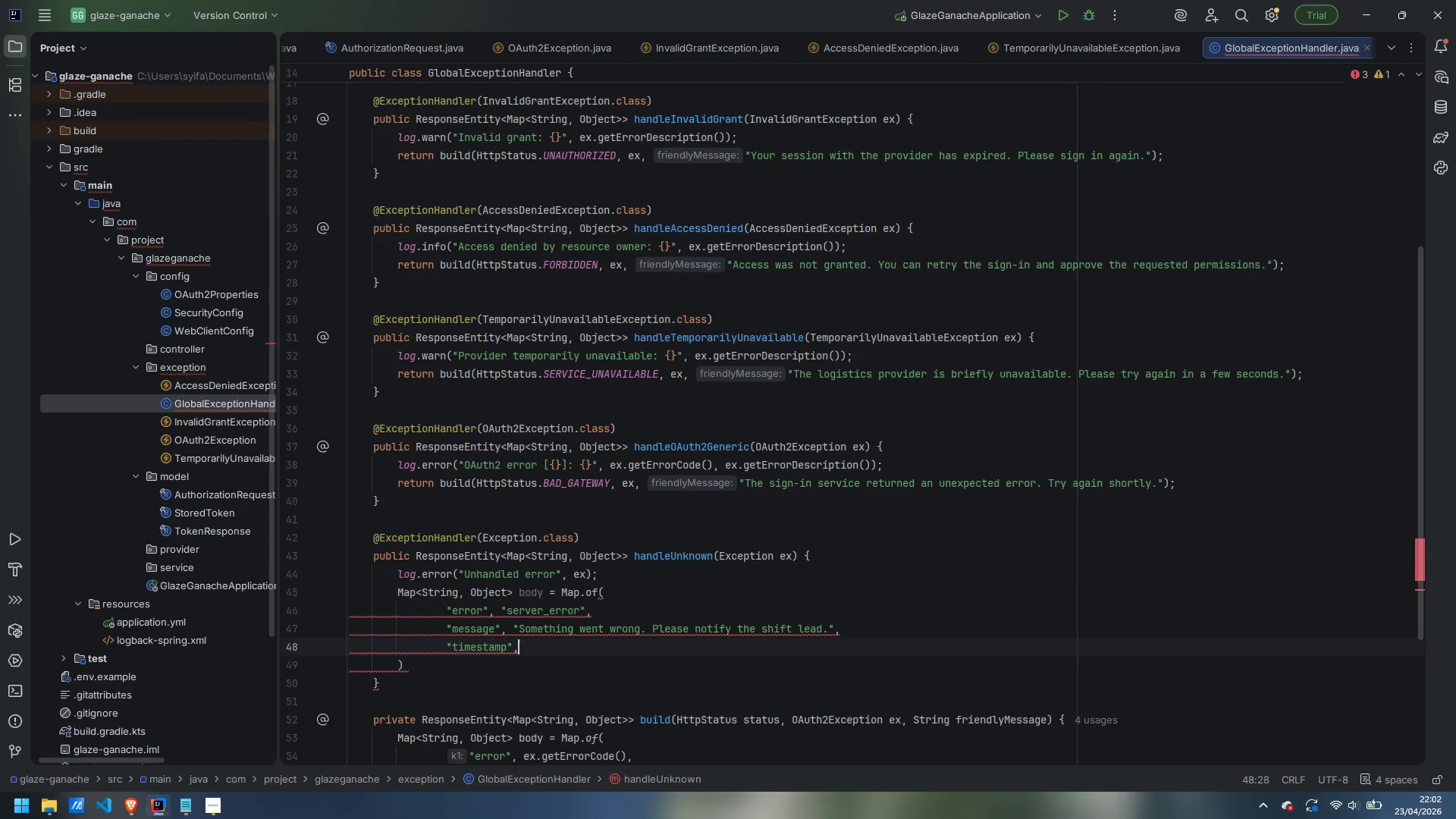 
type(, ")
key(Backspace)
type(Instant.now.)
key(Backspace)
type(().toString())
 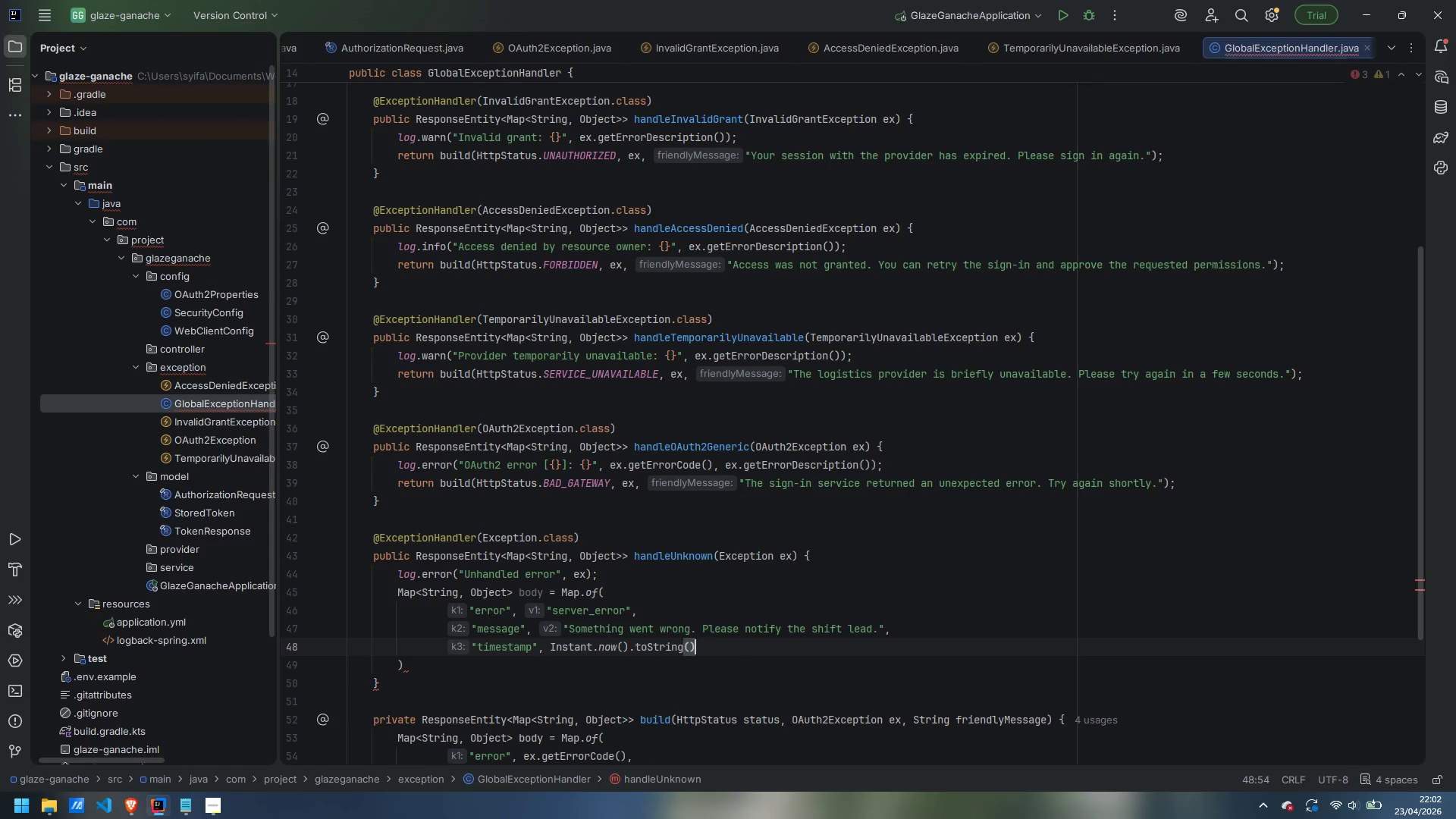 
key(Control+Delete)
 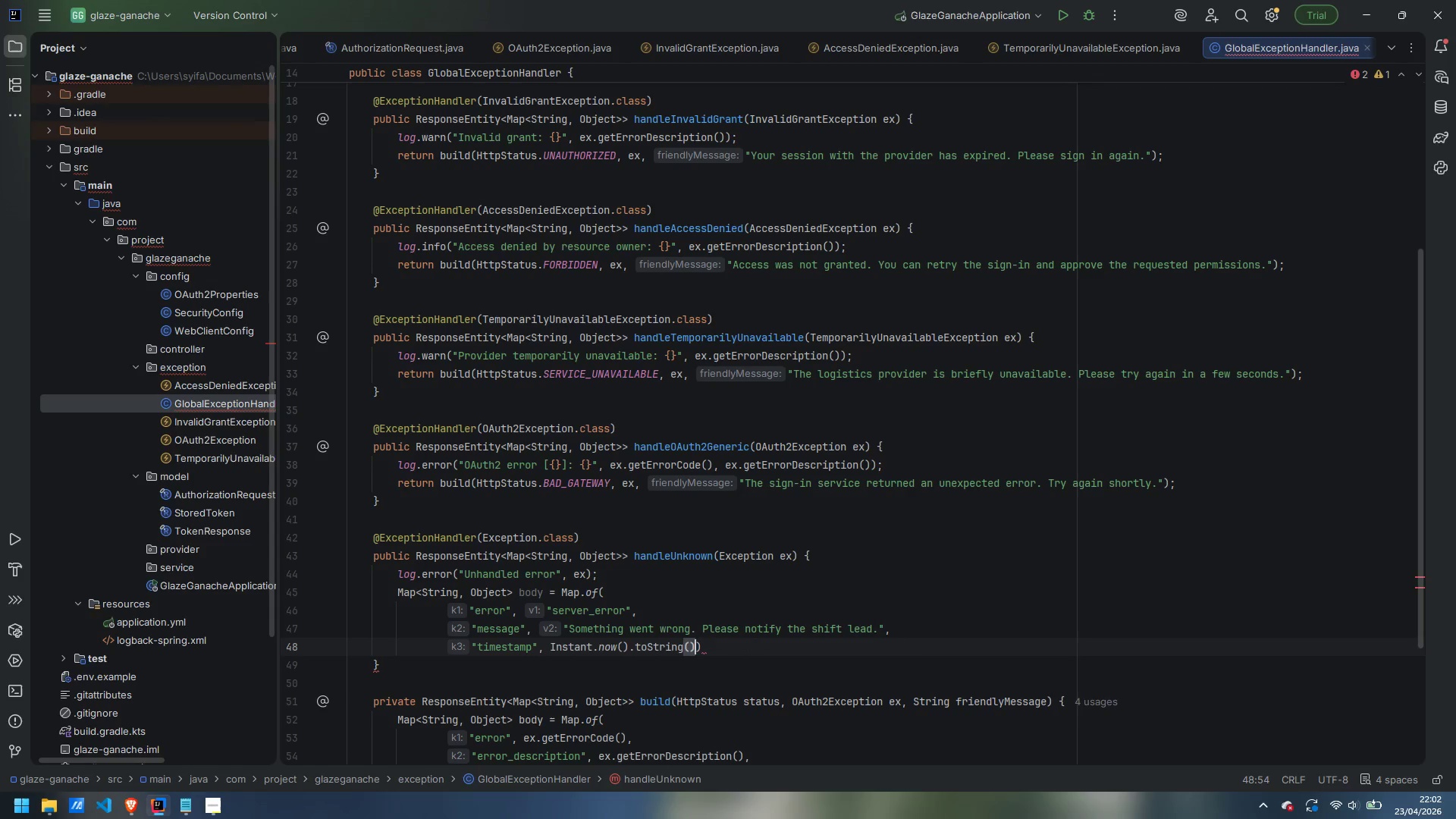 
key(Control+Delete)
 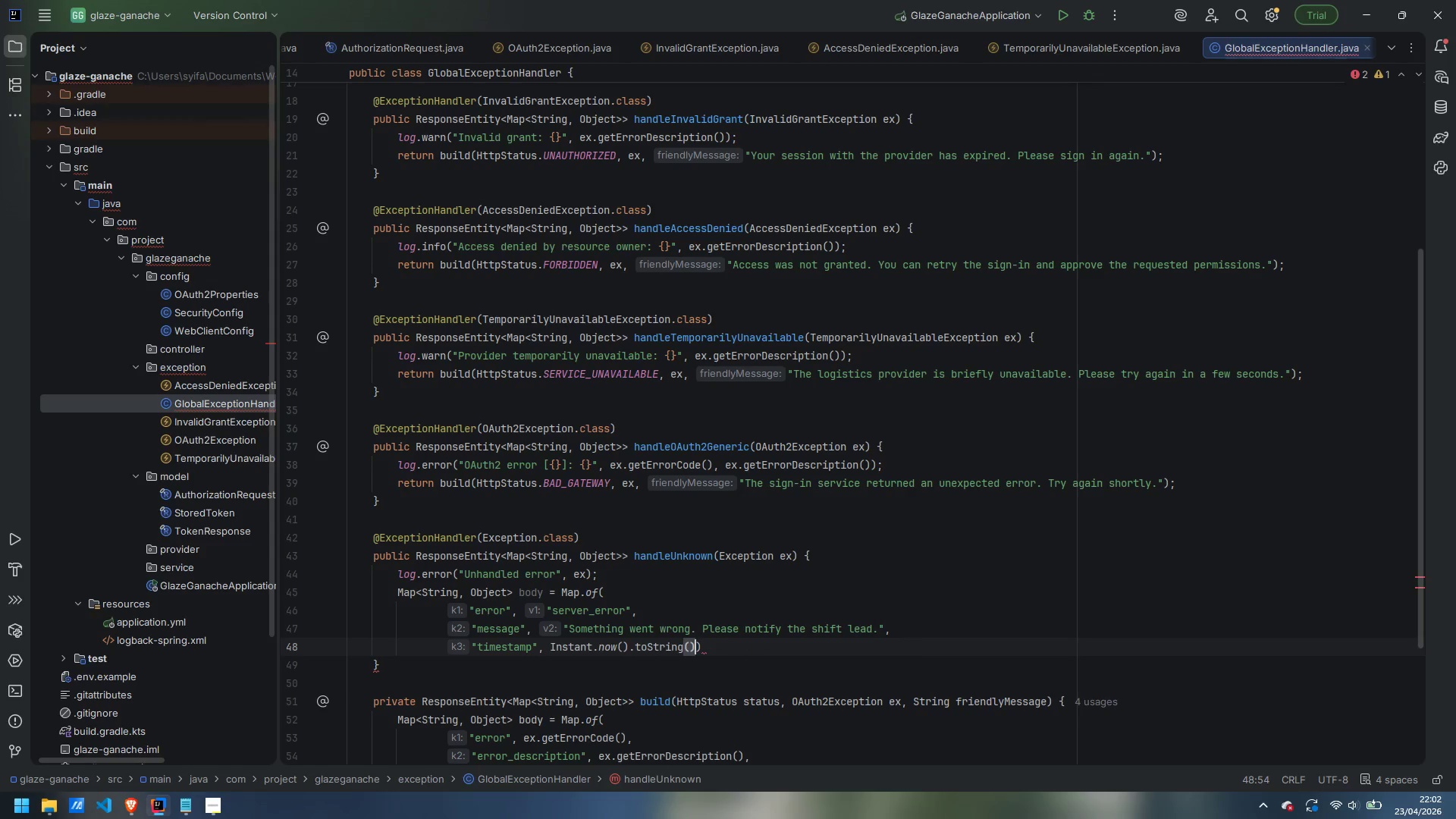 
key(ArrowRight)
 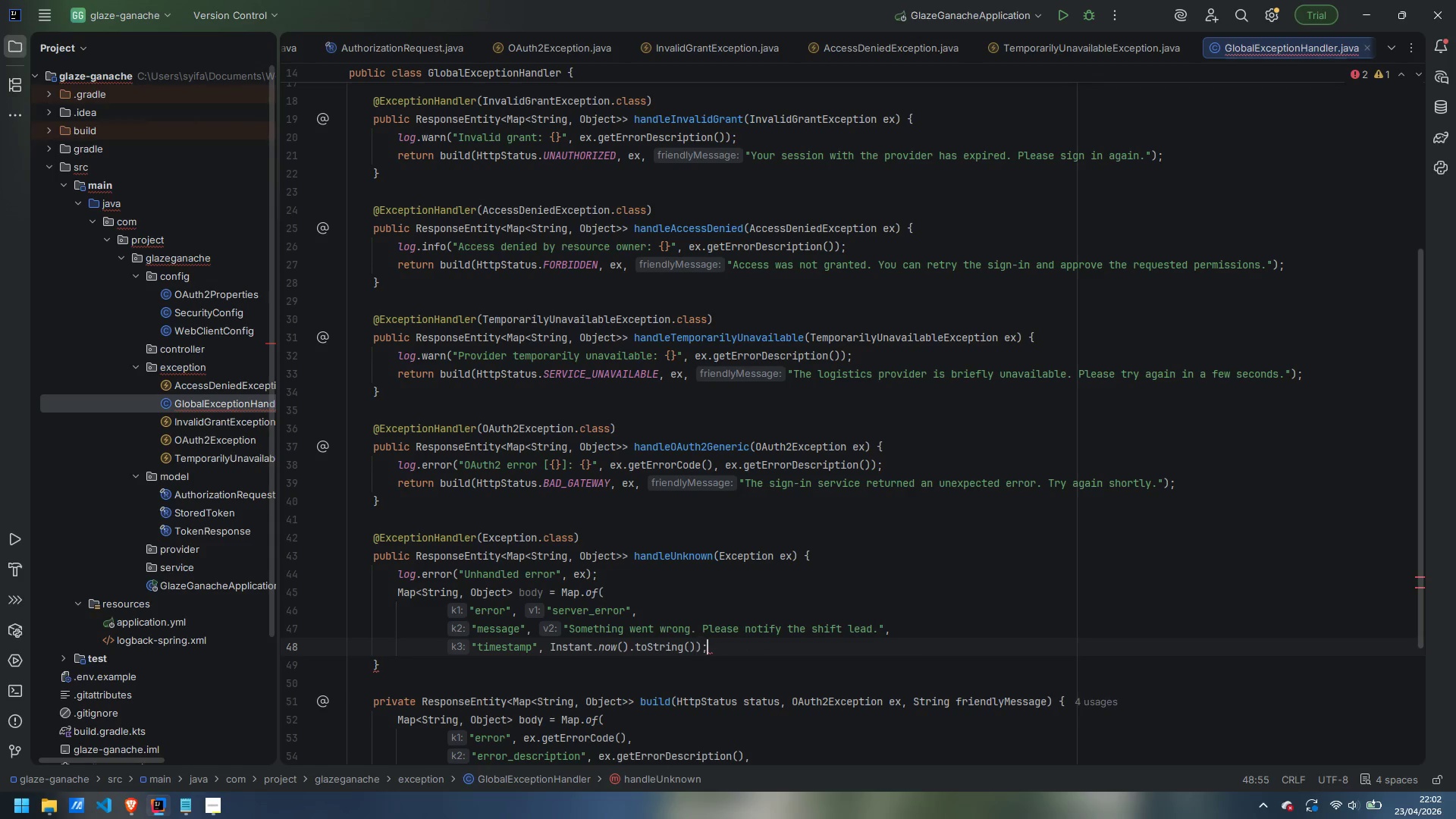 
key(Semicolon)
 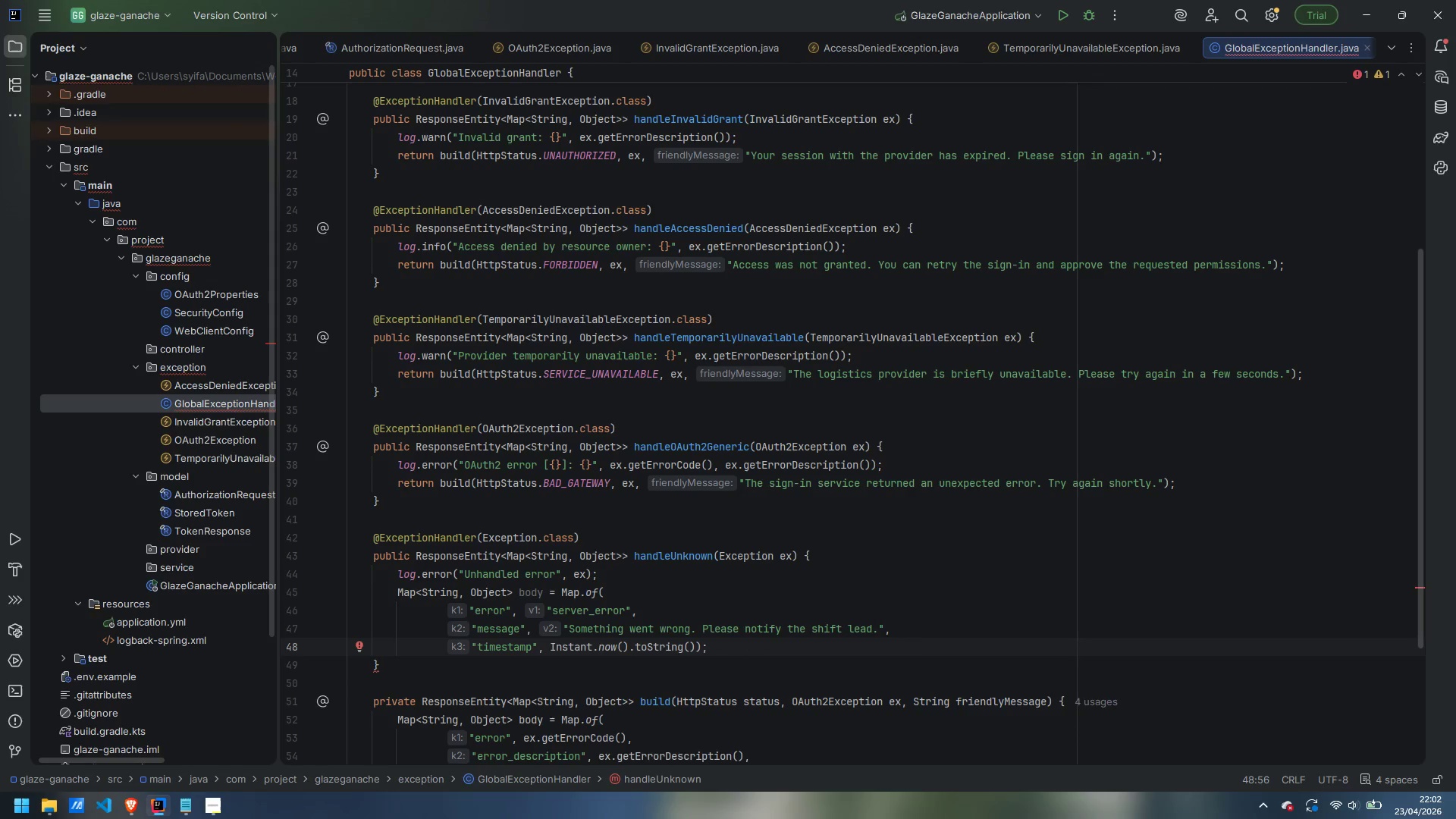 
key(Enter)
 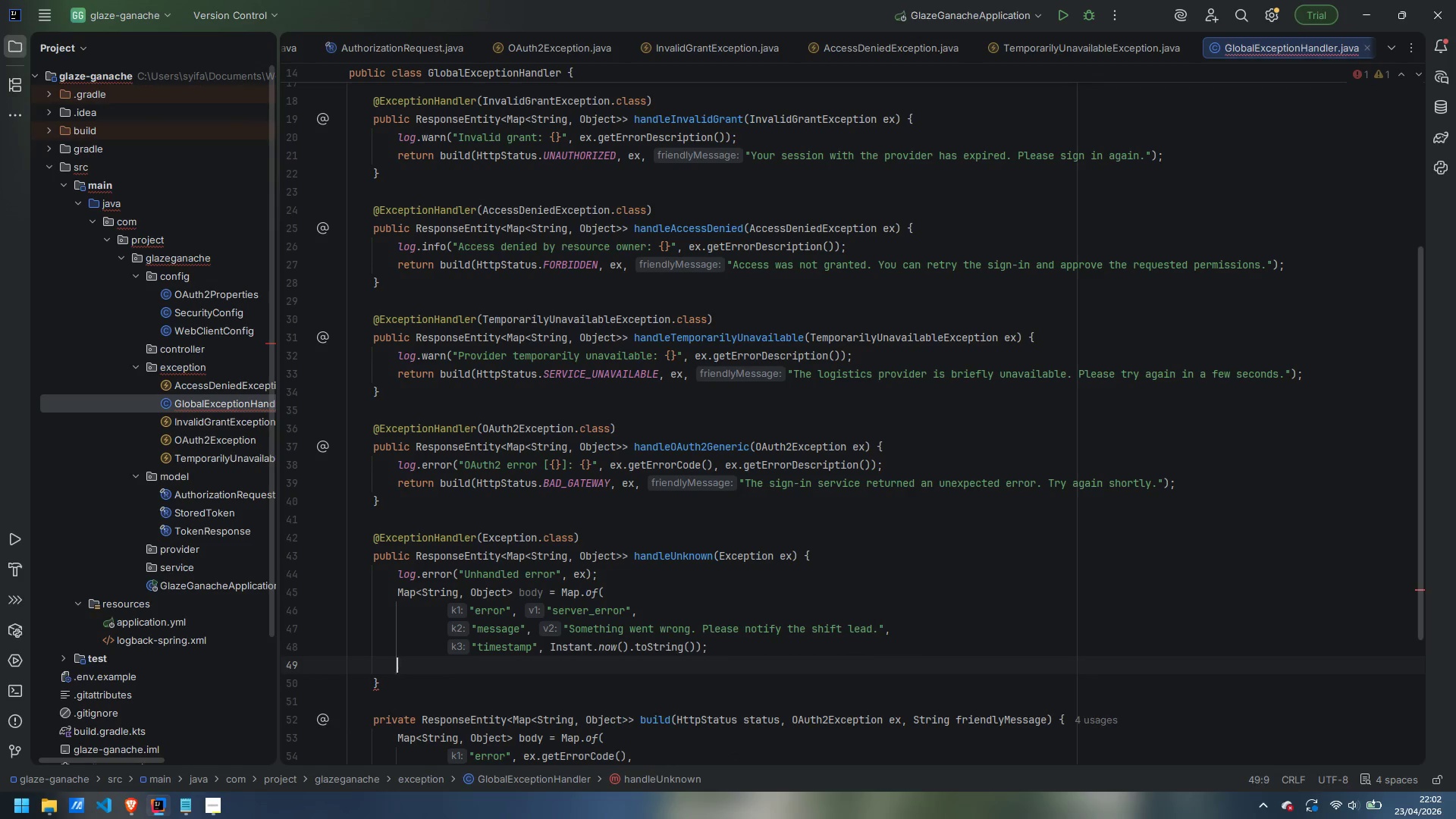 
type(return REs)
key(Backspace)
key(Backspace)
type(esponseEntity.status(HttpStatus.INTERNAL_SERVIER)
key(Backspace)
key(Backspace)
key(Backspace)
type(ER_ERROR)
 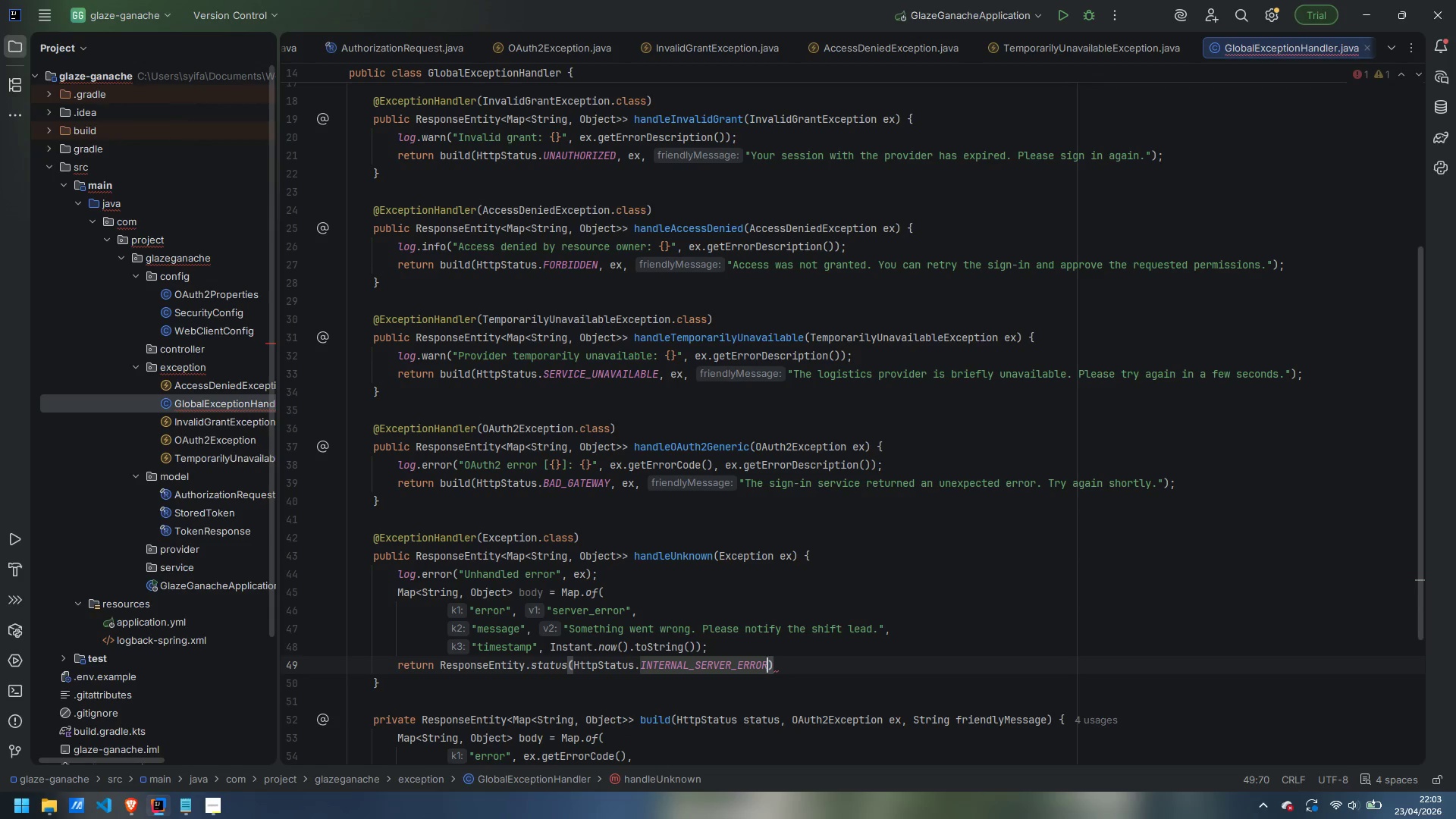 
key(ArrowRight)
 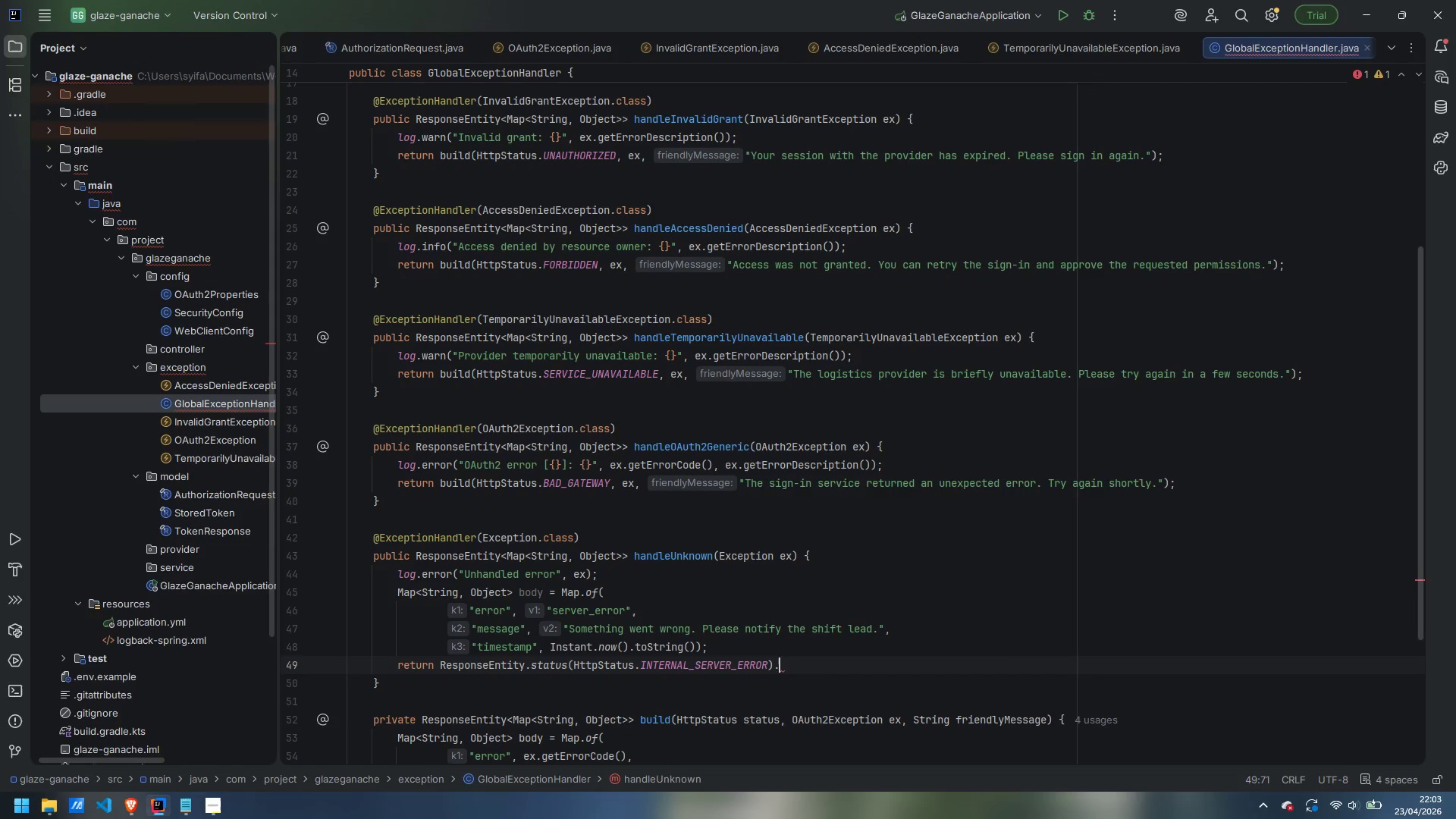 
type(.ody)
 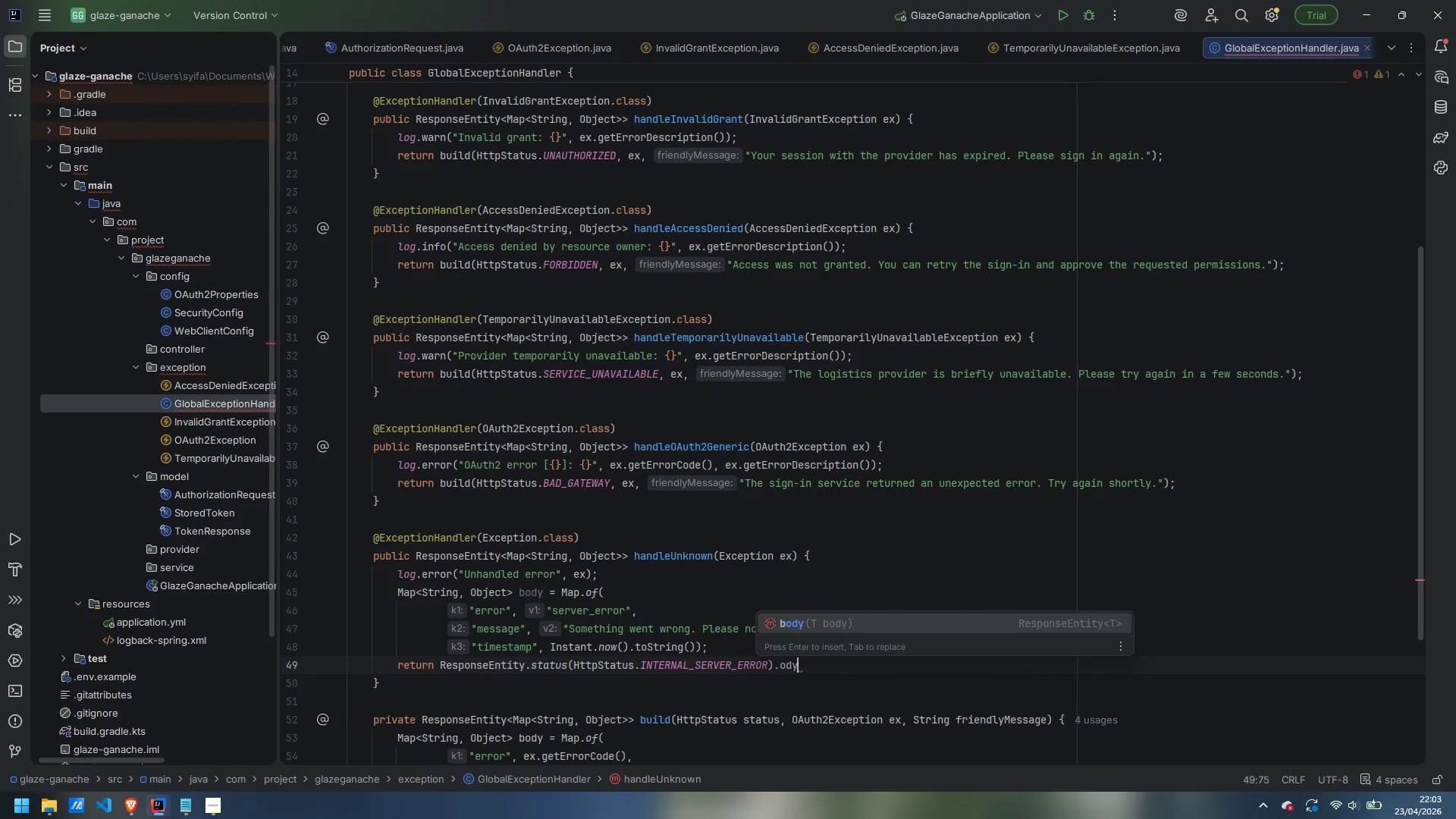 
key(Enter)
 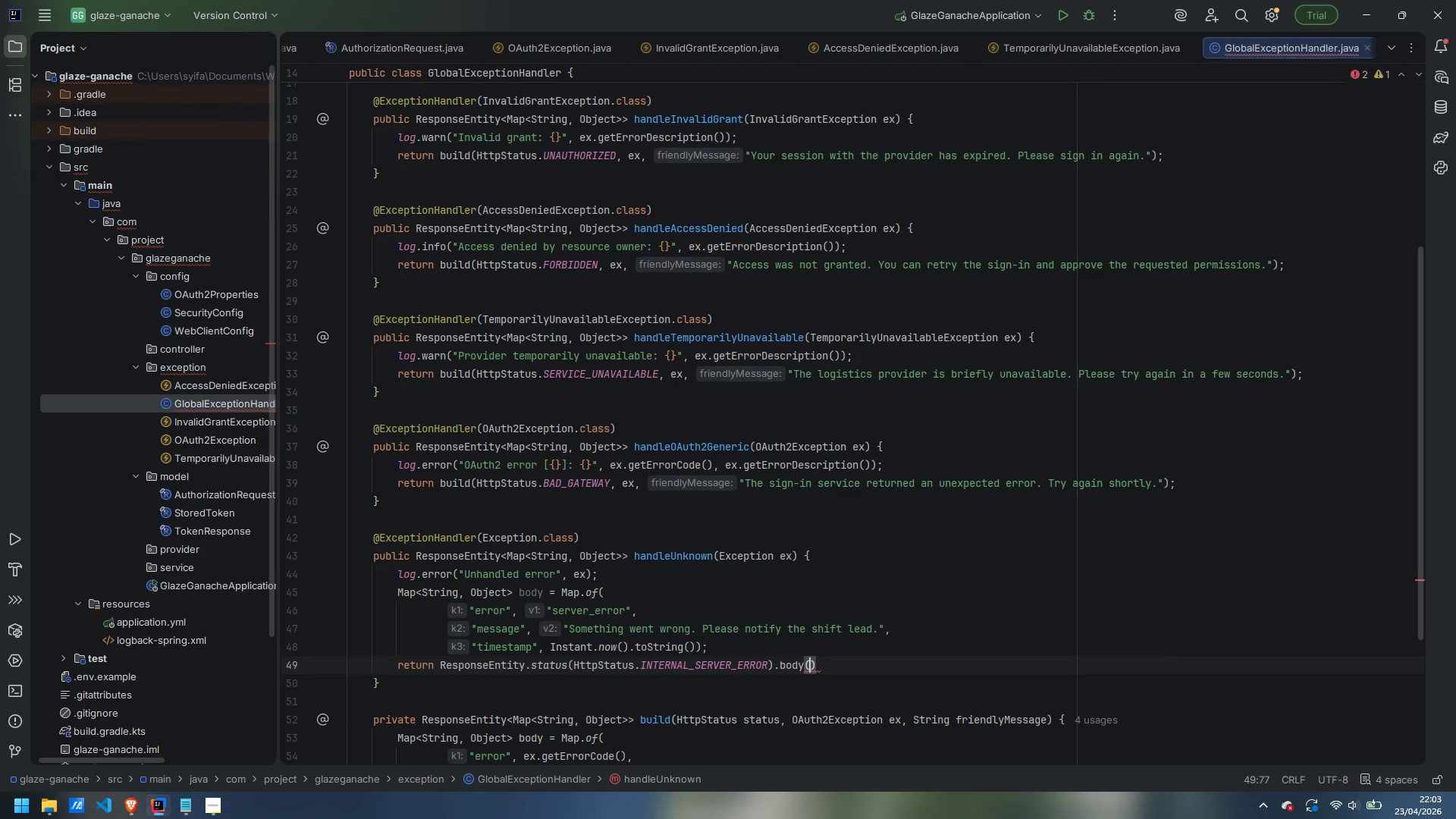 
type(body)
 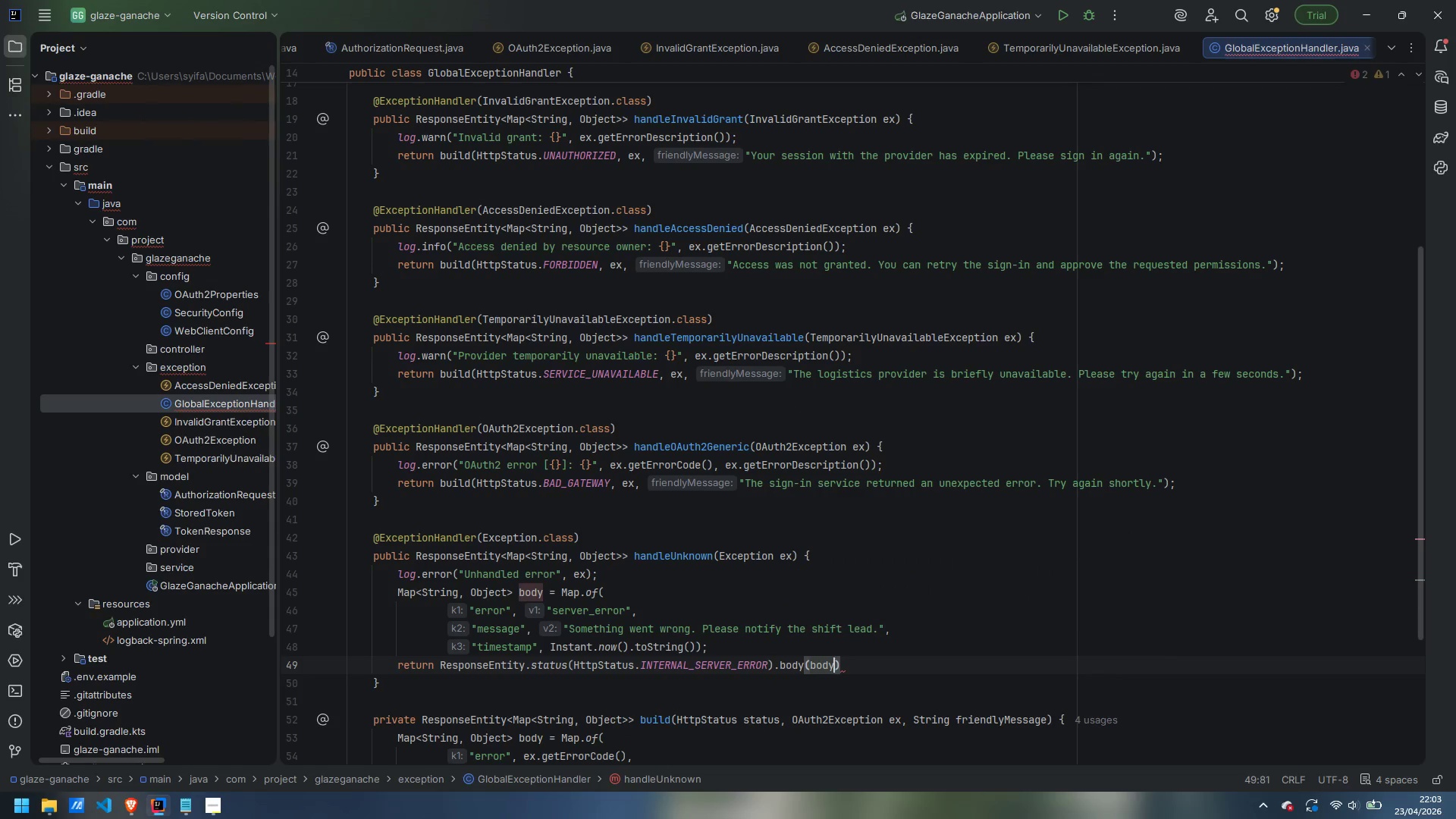 
key(ArrowRight)
 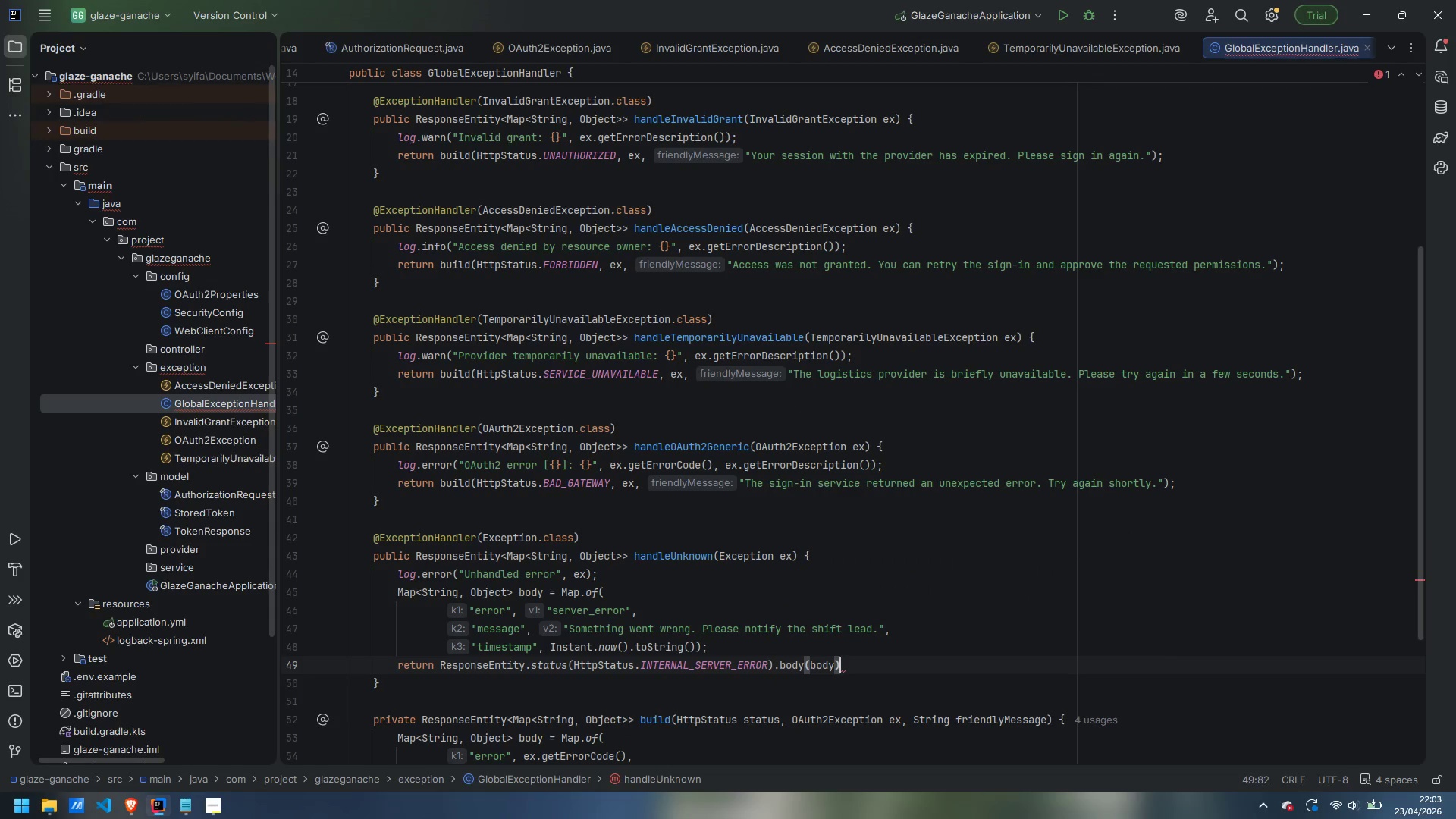 
key(Semicolon)
 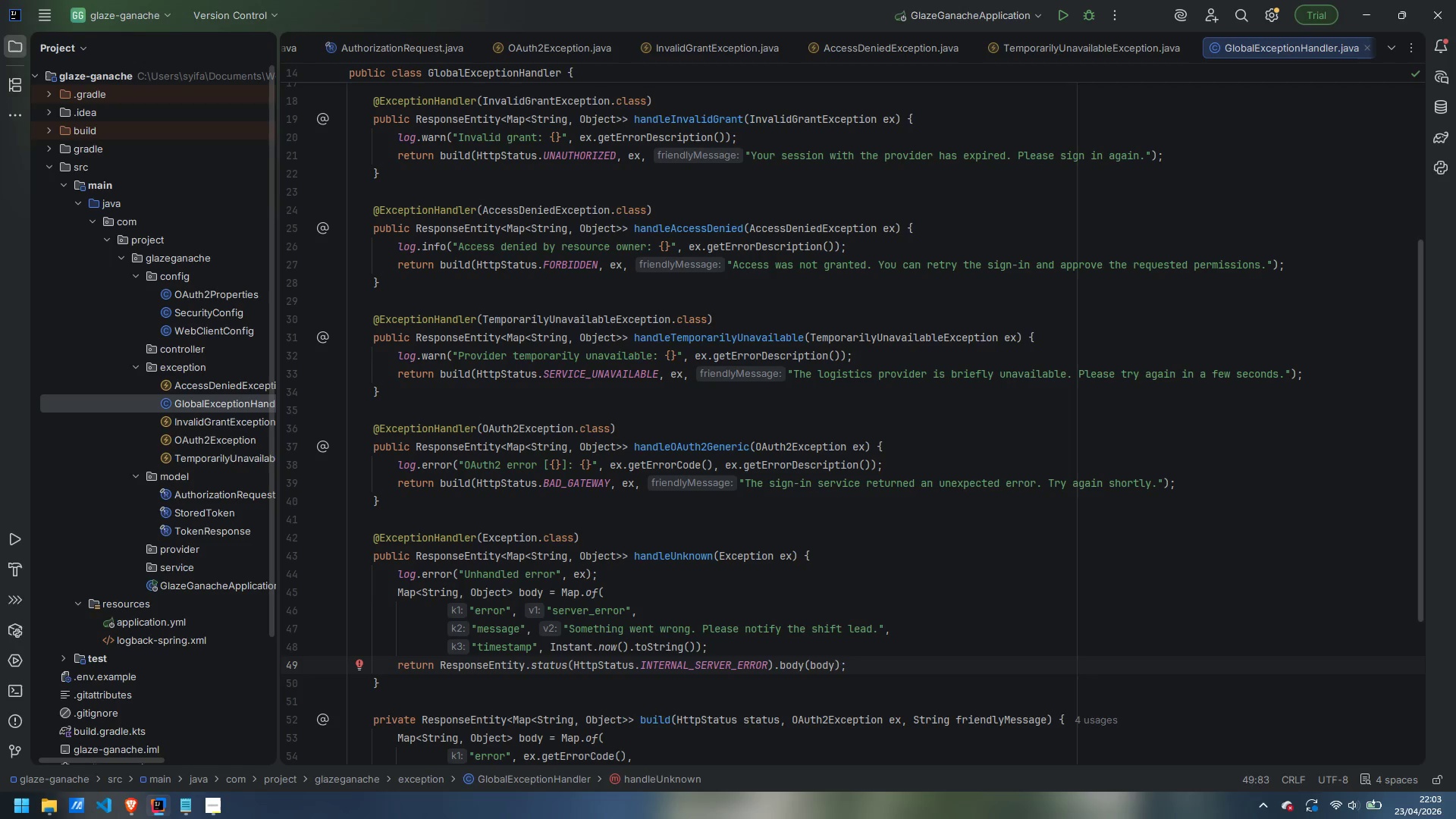 
scroll: coordinate [737, 486], scroll_direction: down, amount: 5.0
 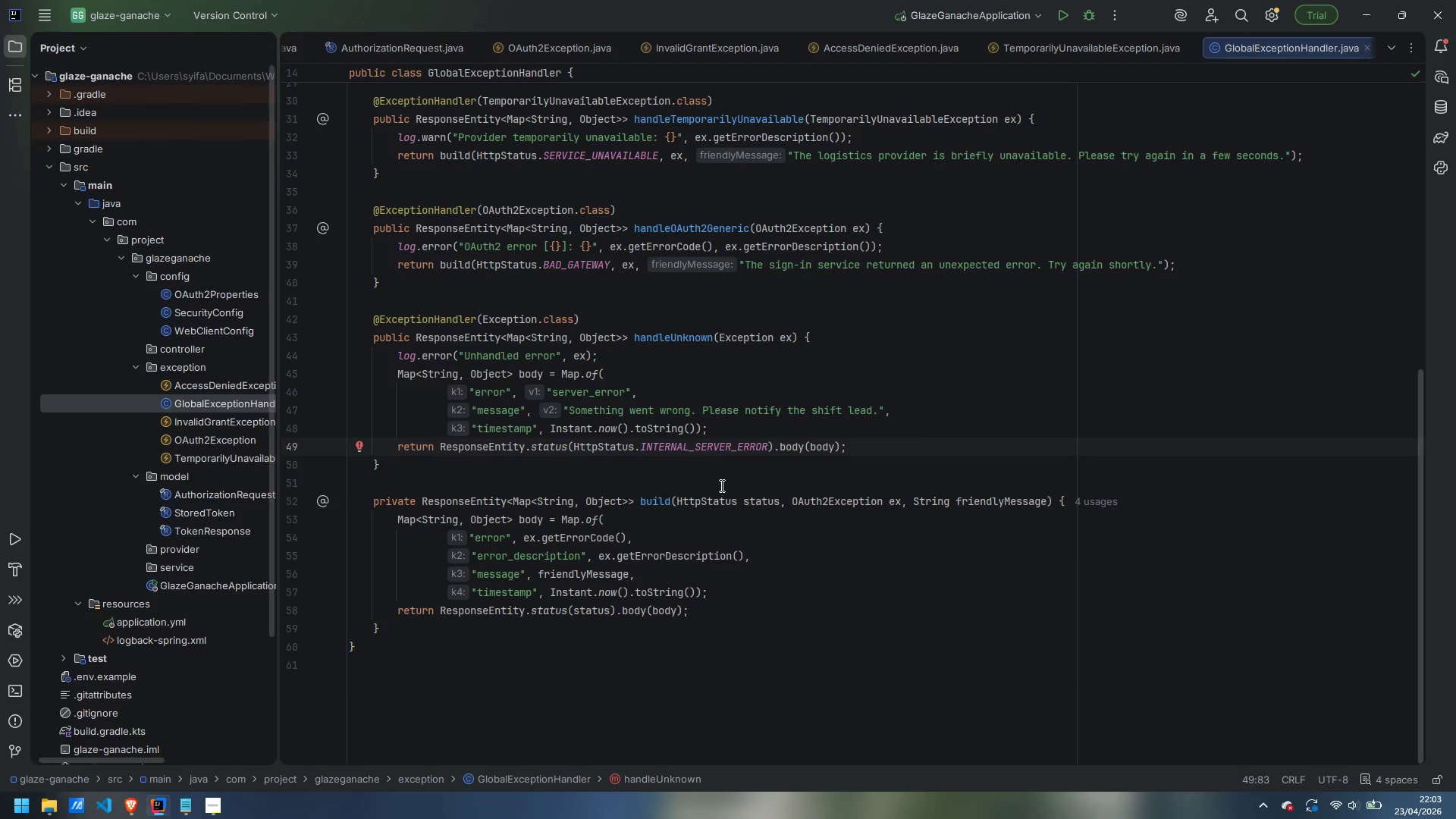 
scroll: coordinate [743, 431], scroll_direction: up, amount: 15.0
 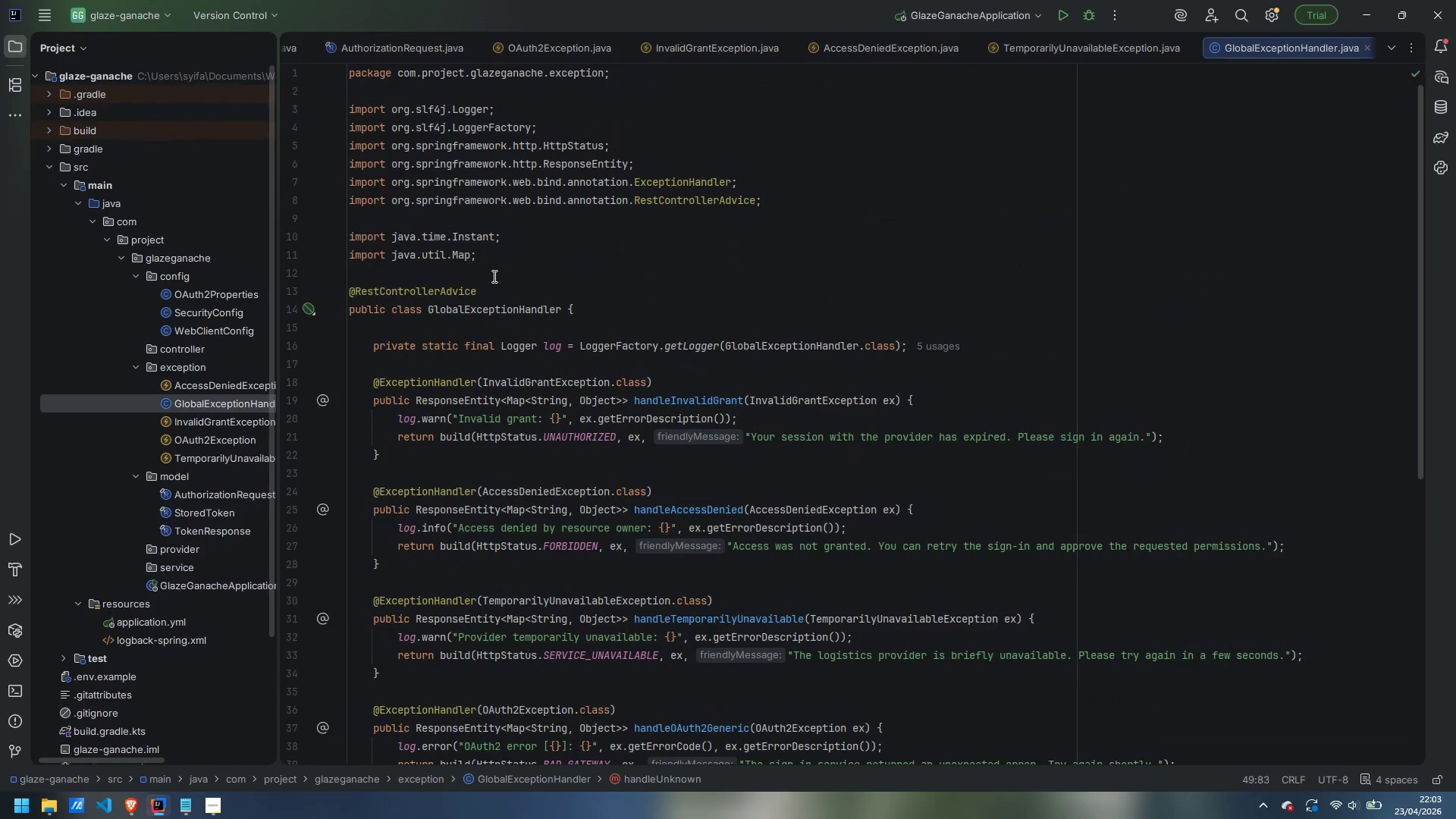 
left_click([493, 276])
 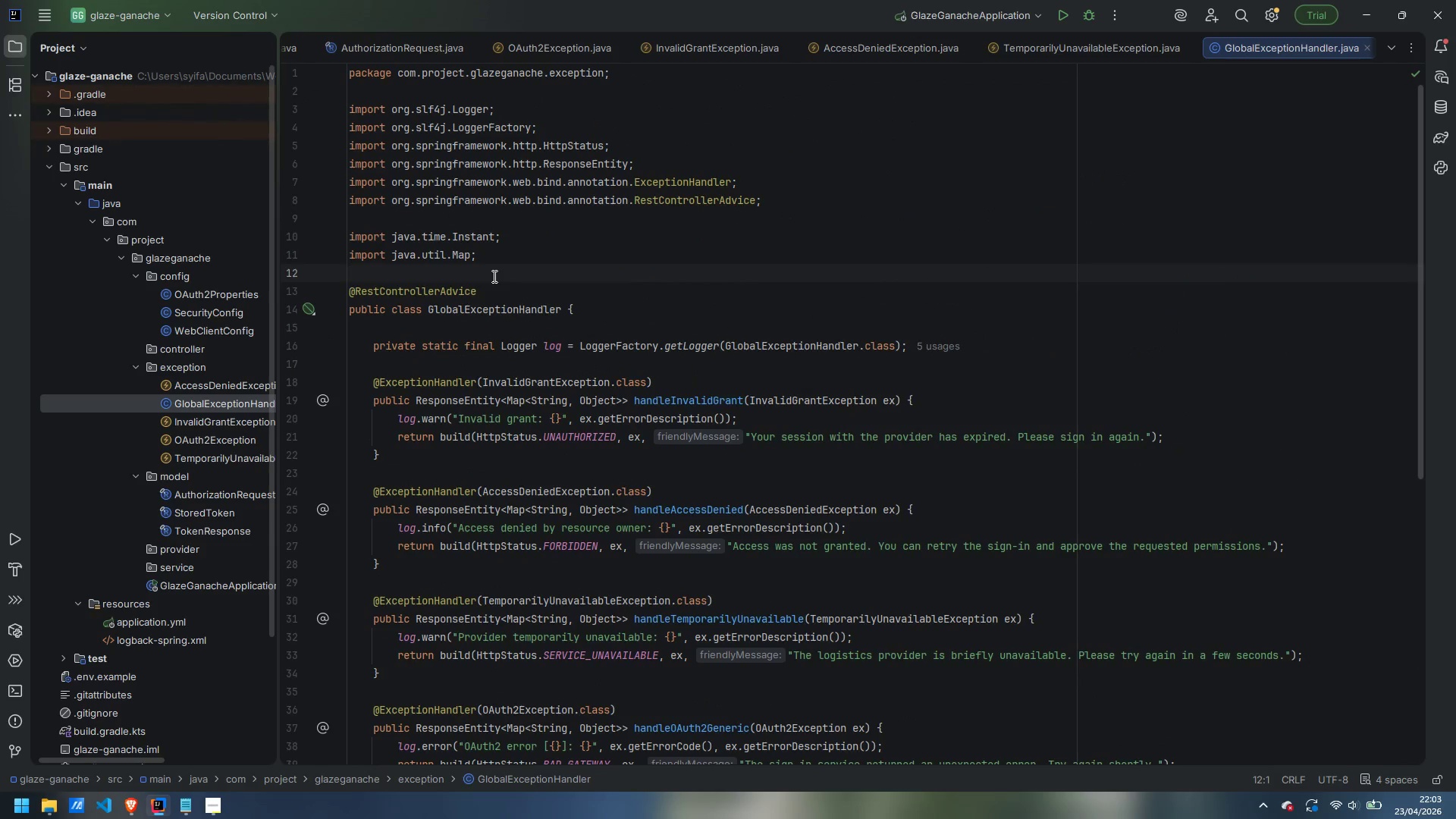 
key(Enter)
 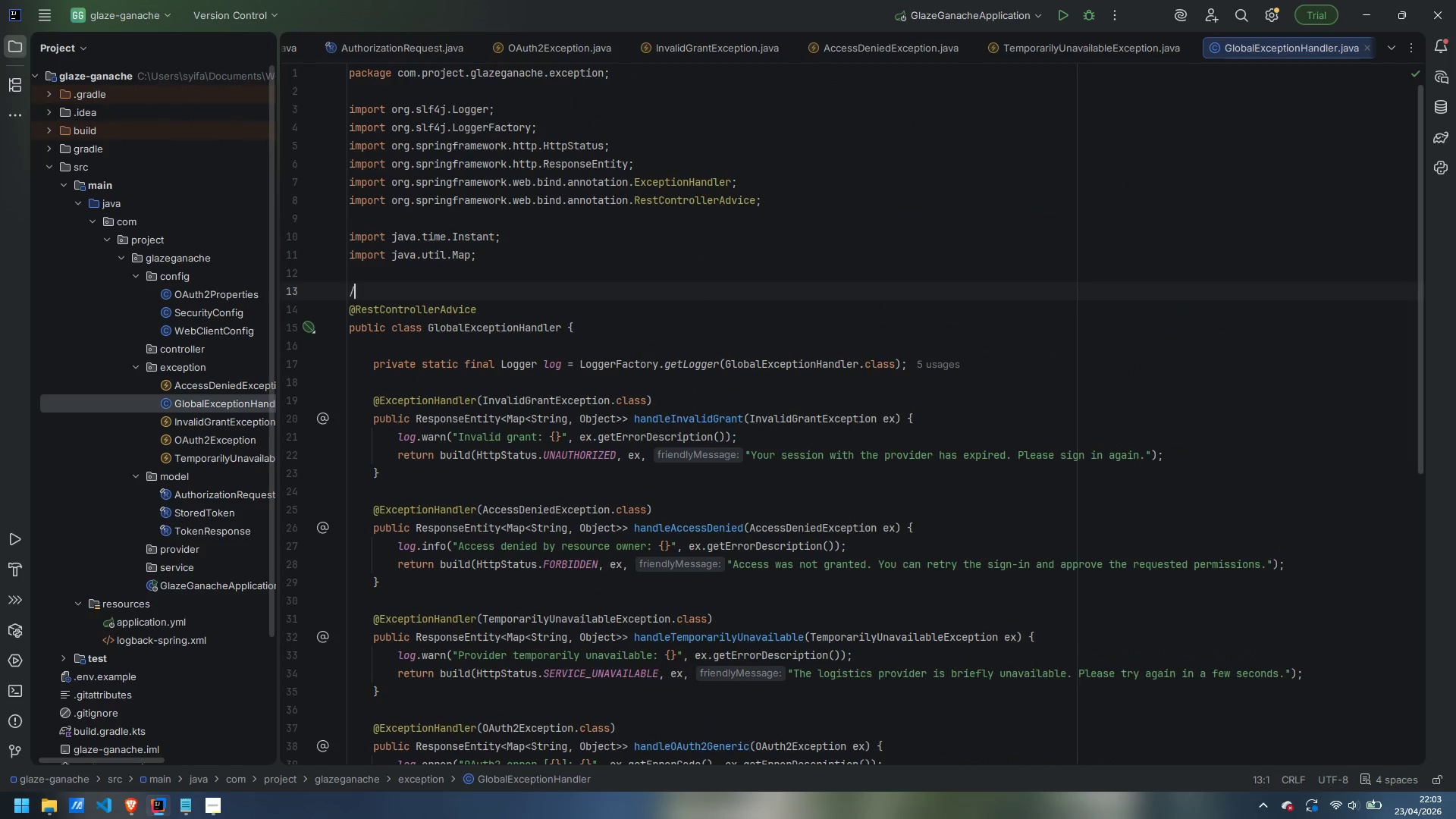 
type(/**)
 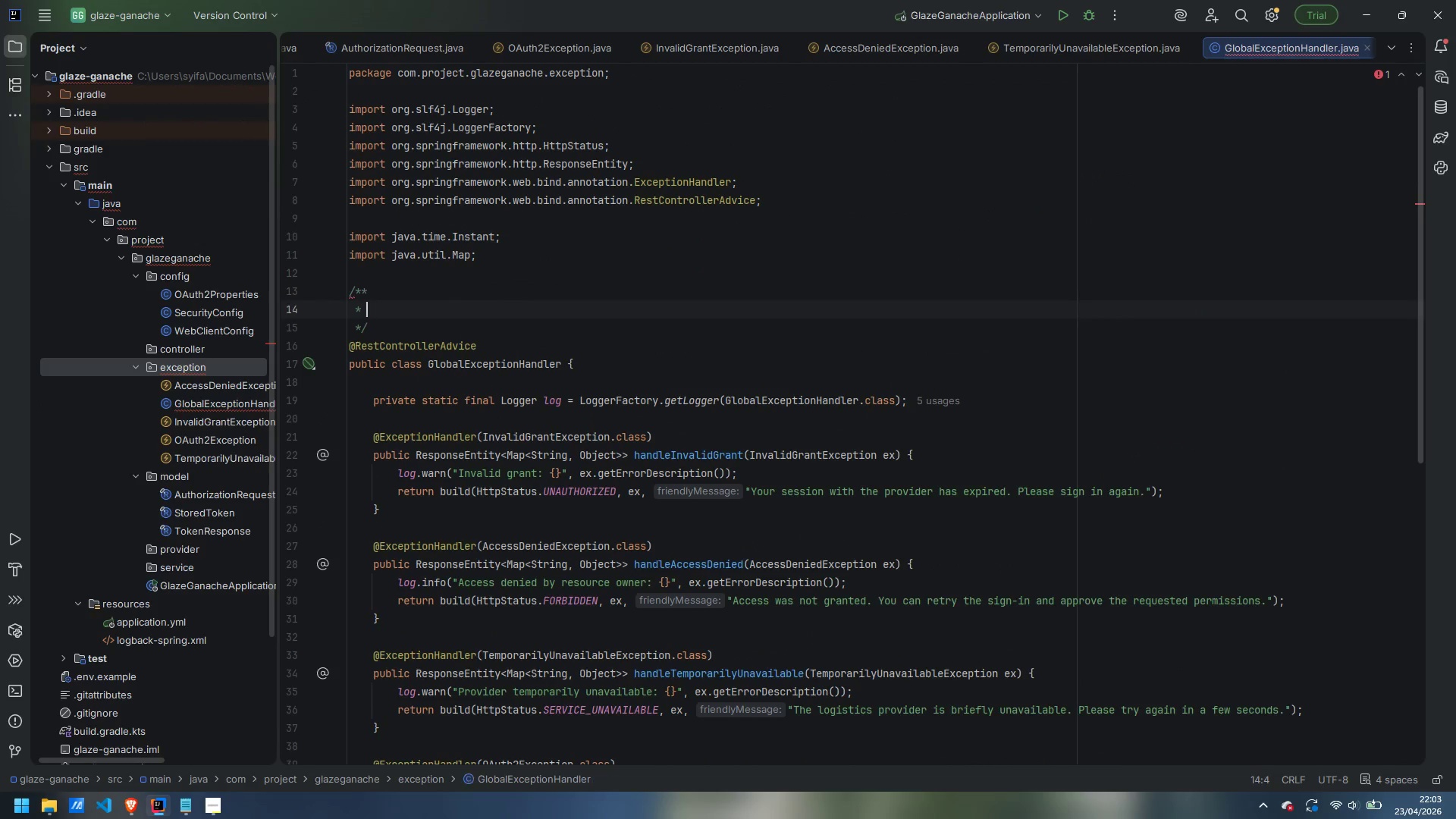 
 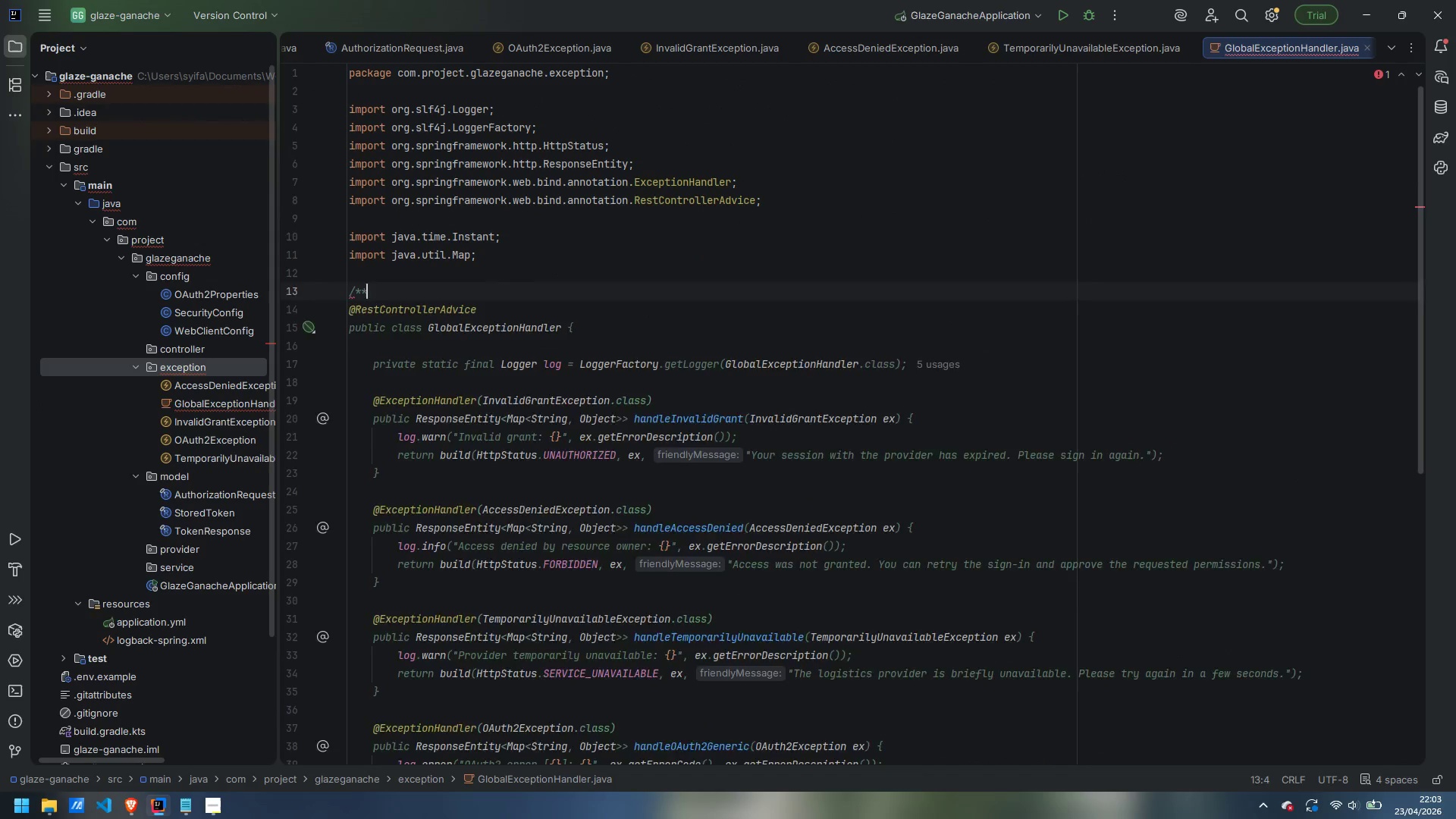 
key(Enter)
 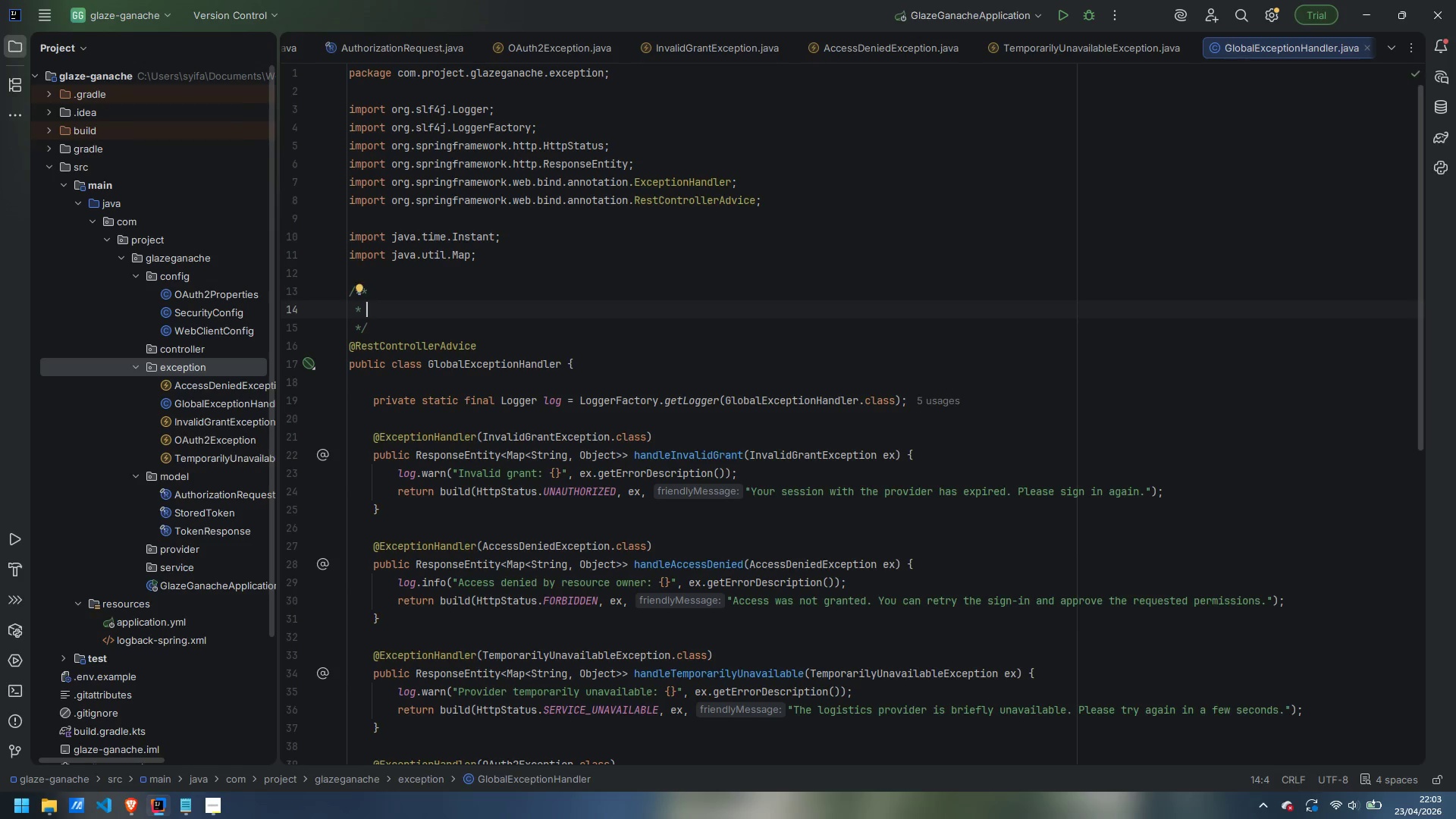 
type(Central translateion)
key(Backspace)
key(Backspace)
key(Backspace)
key(Backspace)
type(ion layer from OAuth )
key(Backspace)
type(2 exceptions to HTTP response.)
 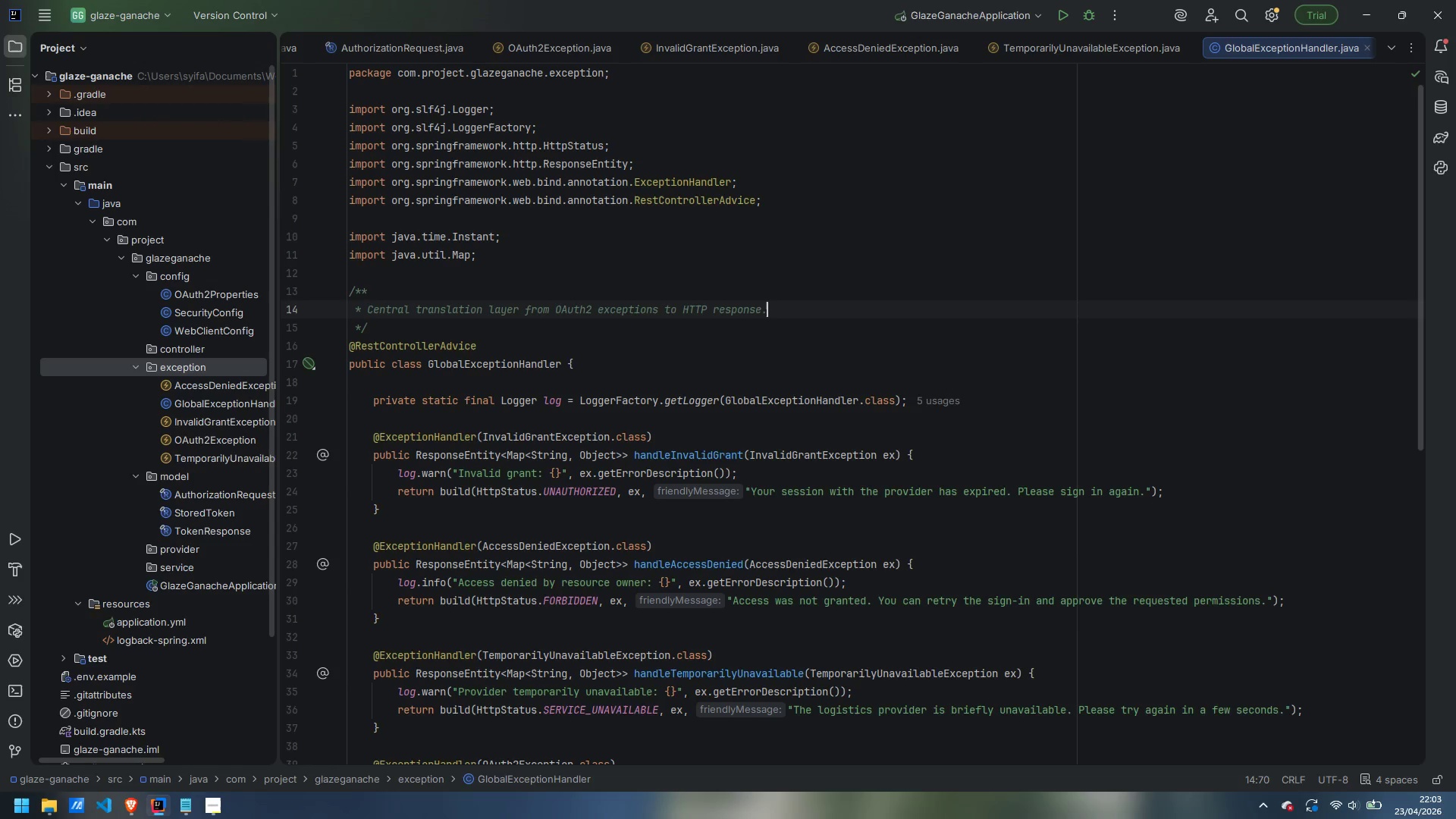 
key(Enter)
 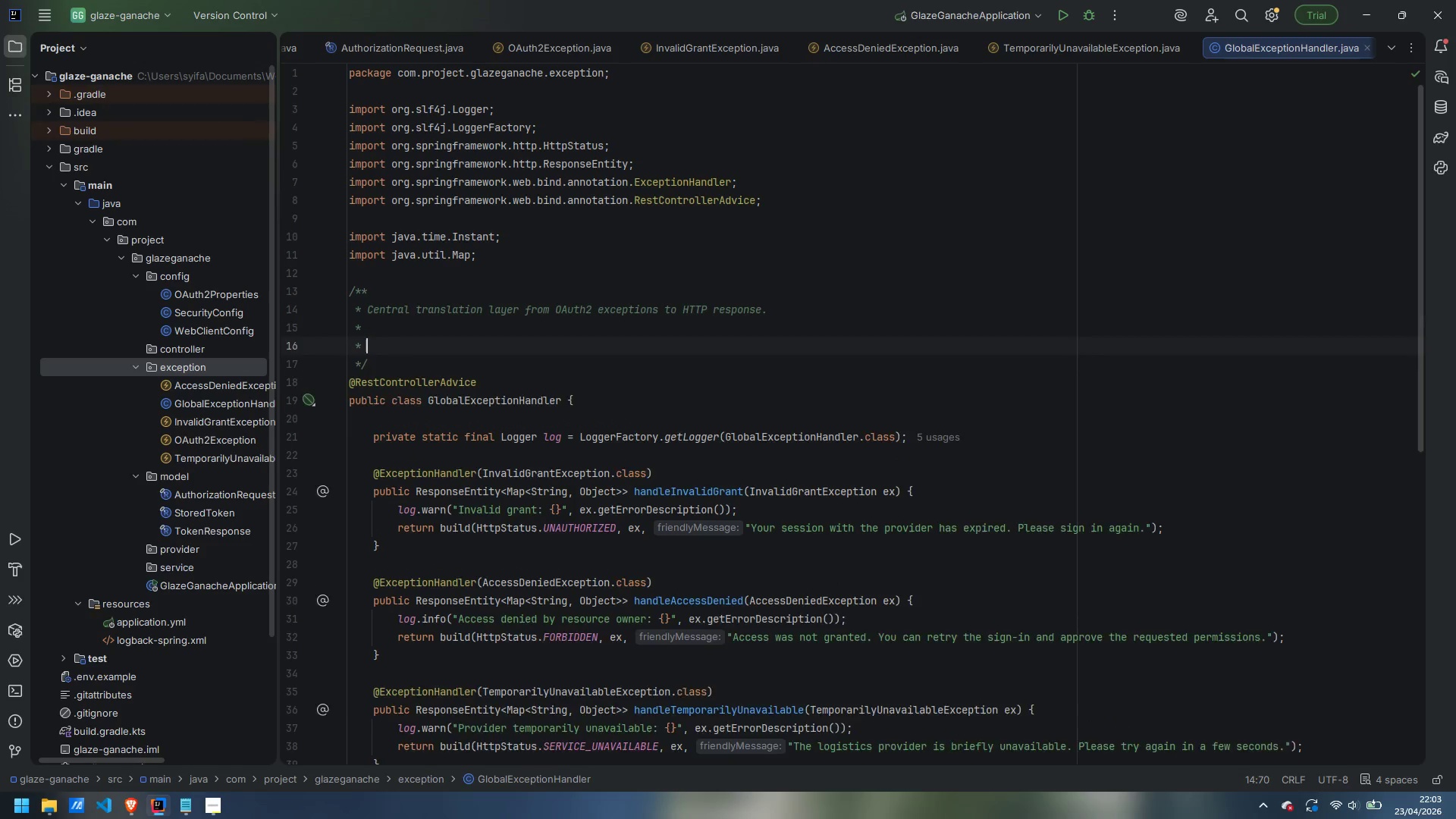 
key(Enter)
 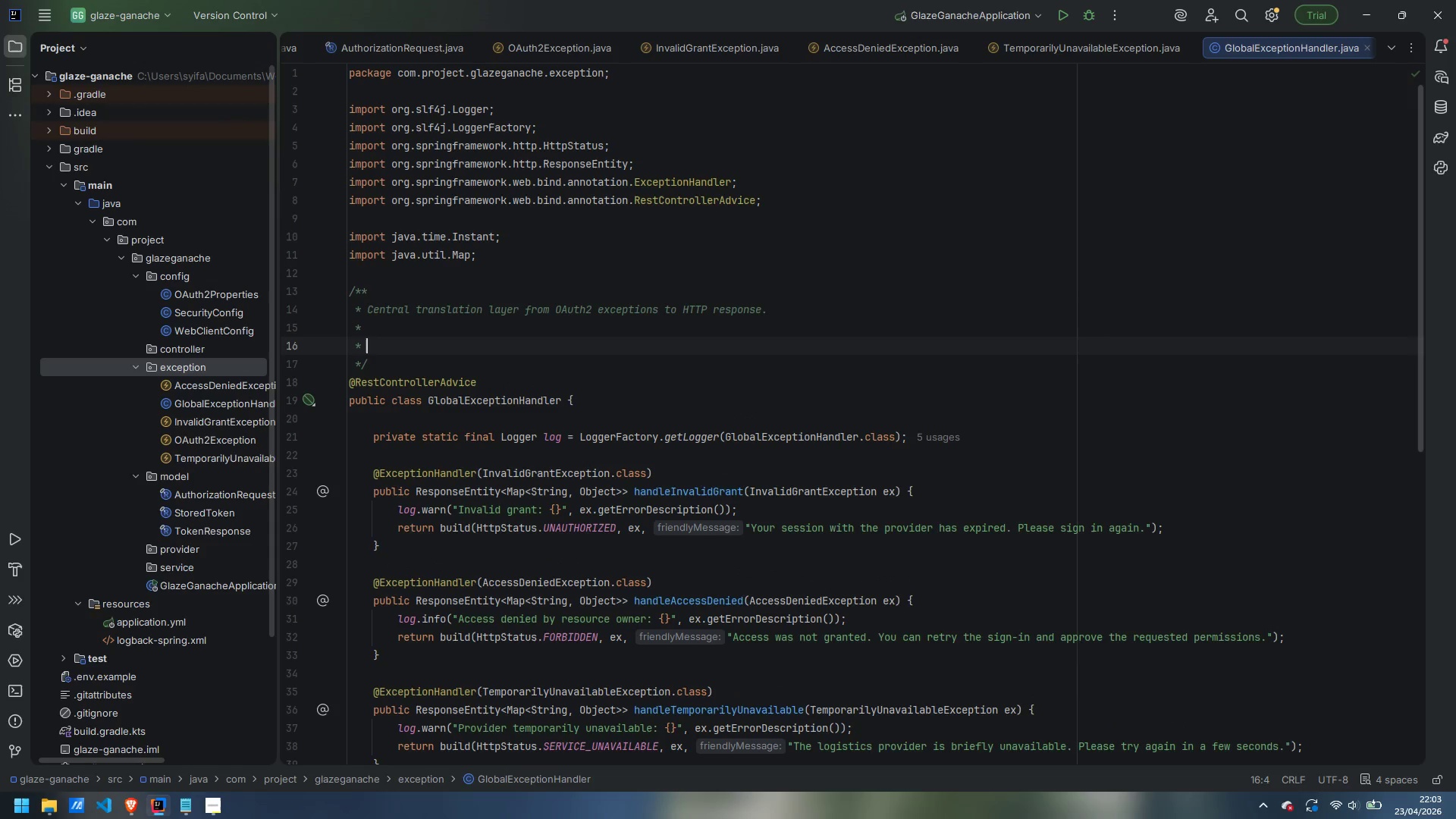 
type(<p>Goal: the front-of-house dashboard shoar)
key(Backspace)
key(Backspace)
type(ws a short)
key(Backspace)
type(,actional)
key(Backspace)
key(Backspace)
type(able)
 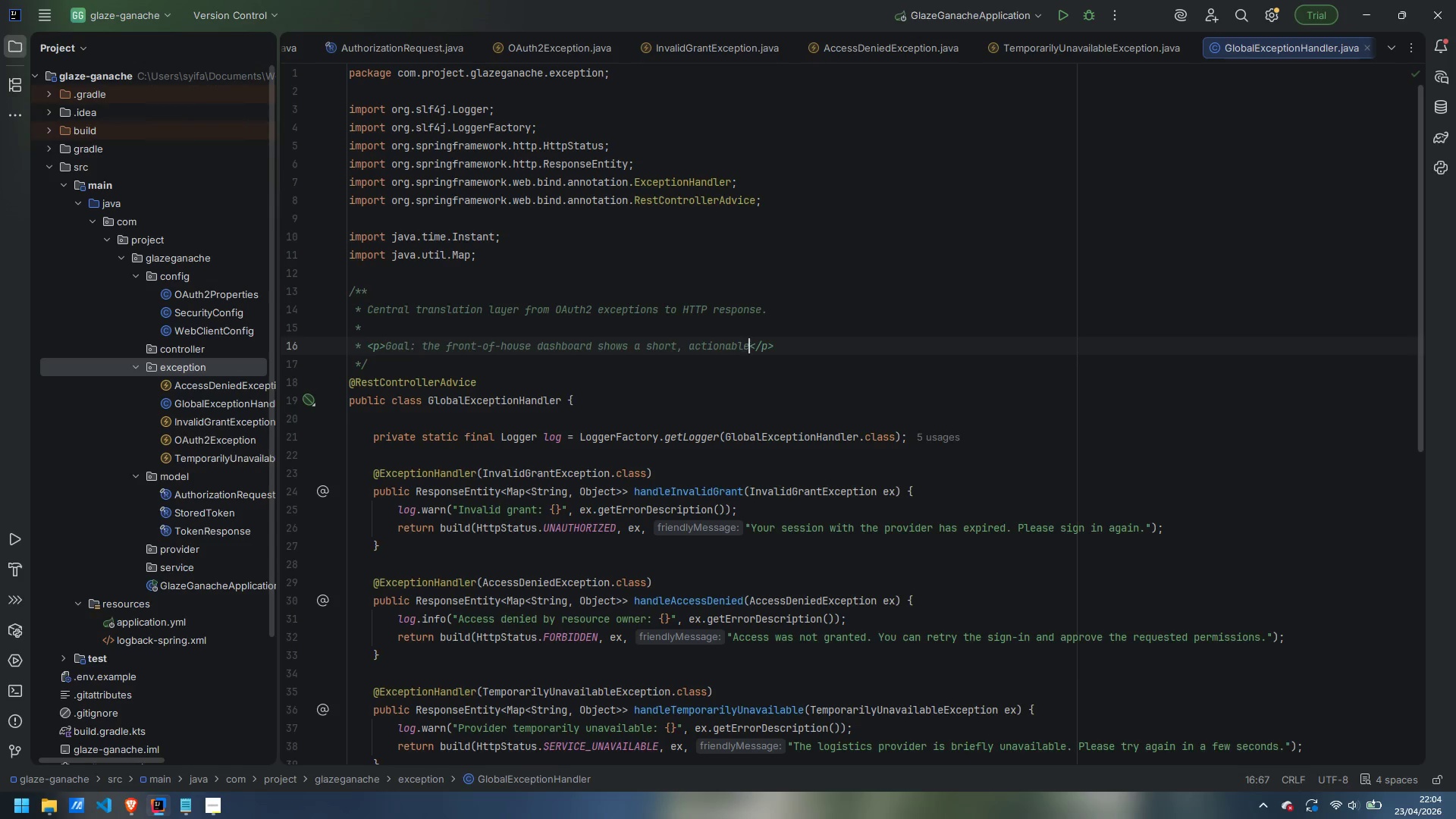 
key(Enter)
 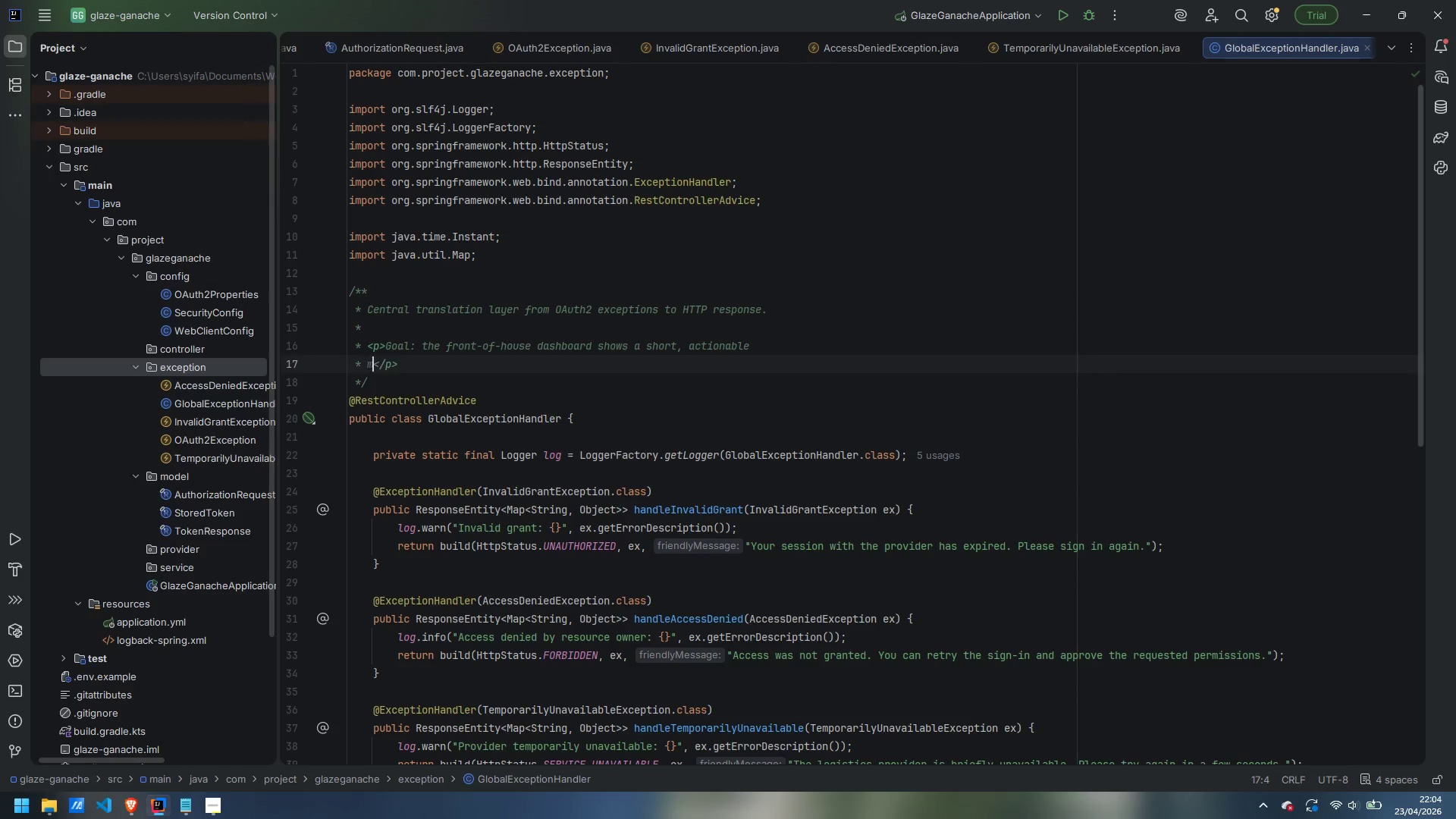 
type(message; the stack tras)
key(Backspace)
key(Backspace)
type(ace says)
 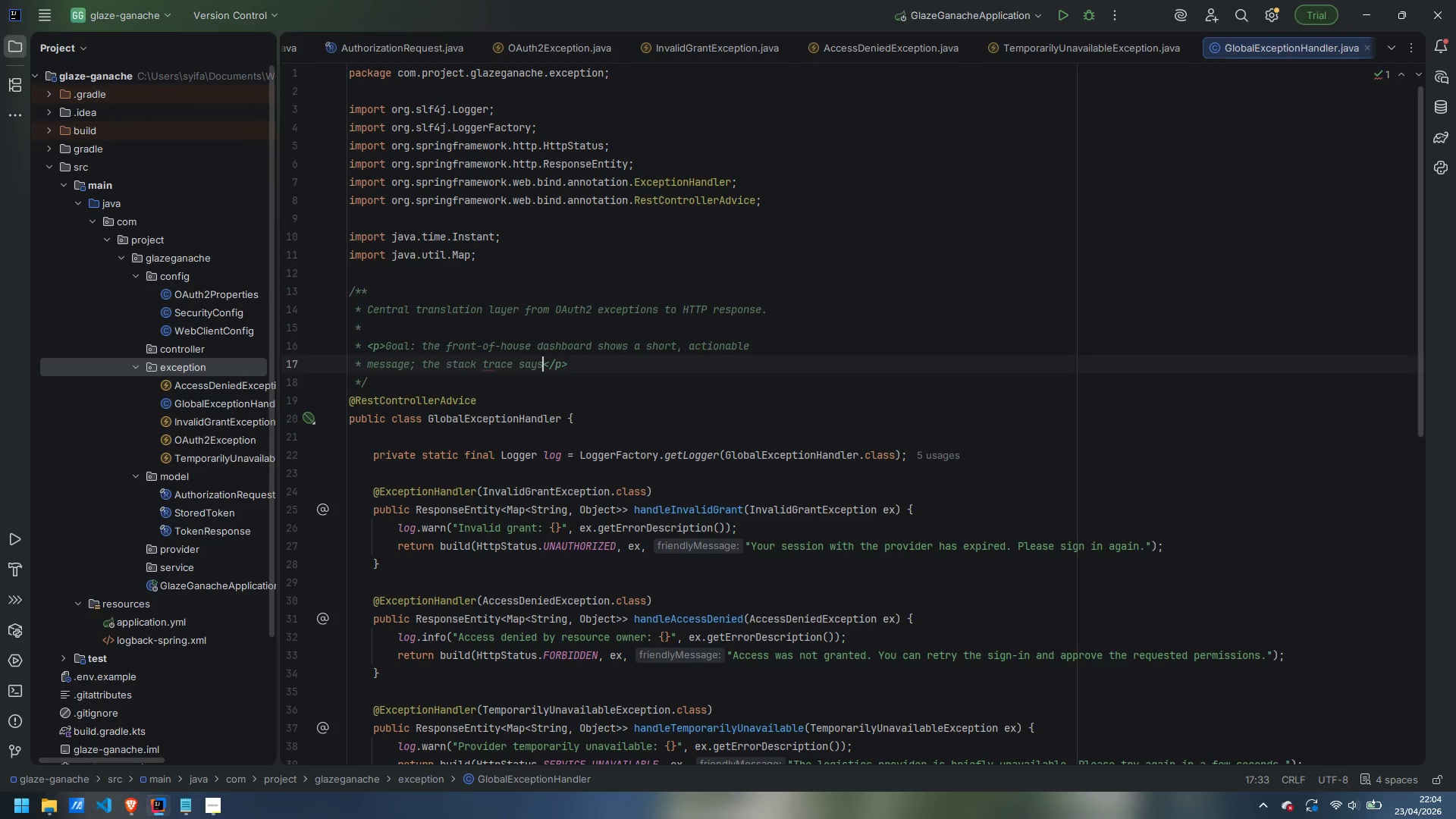 
key(Control+ControlLeft)
 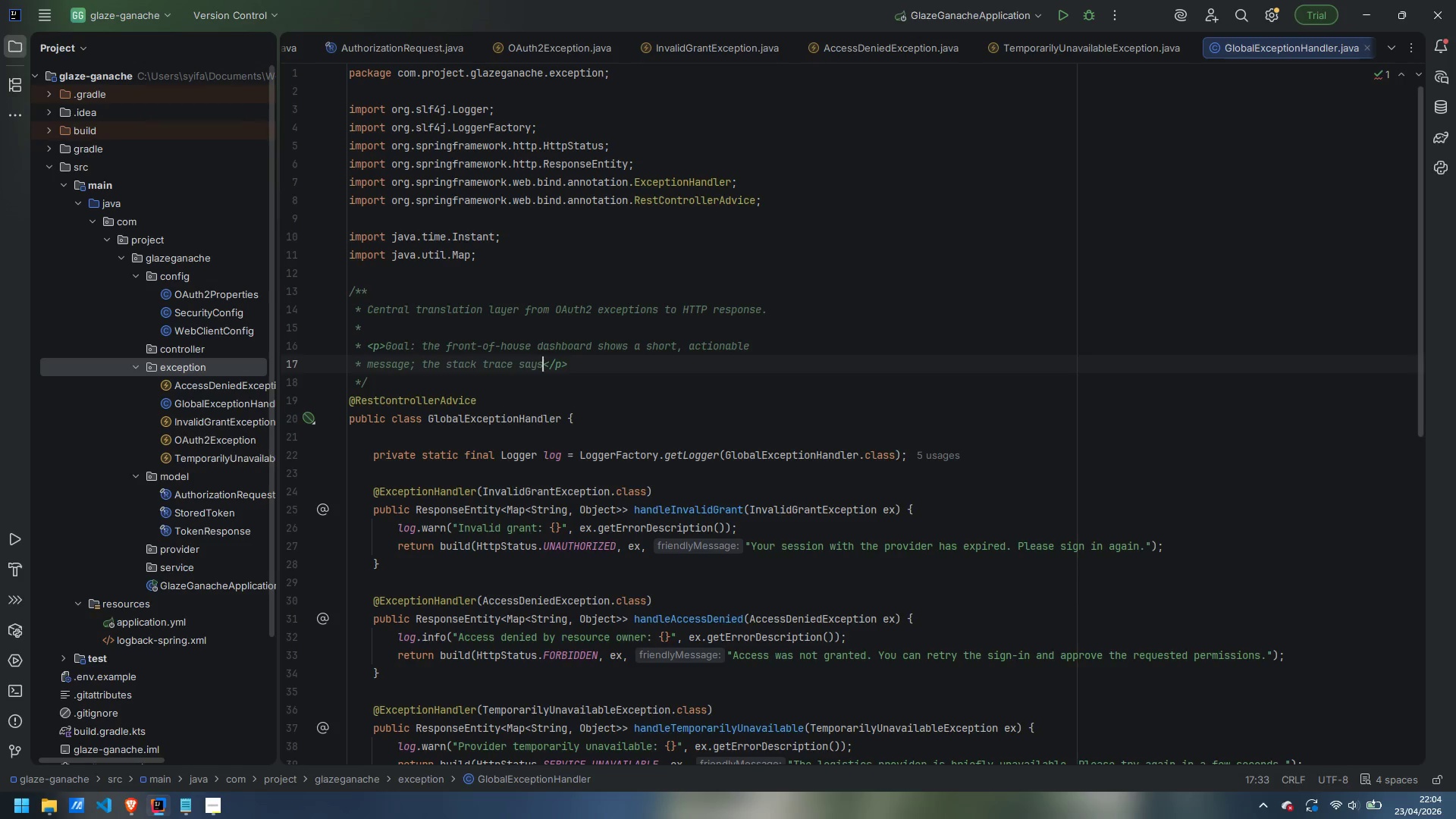 
key(Control+Backspace)
 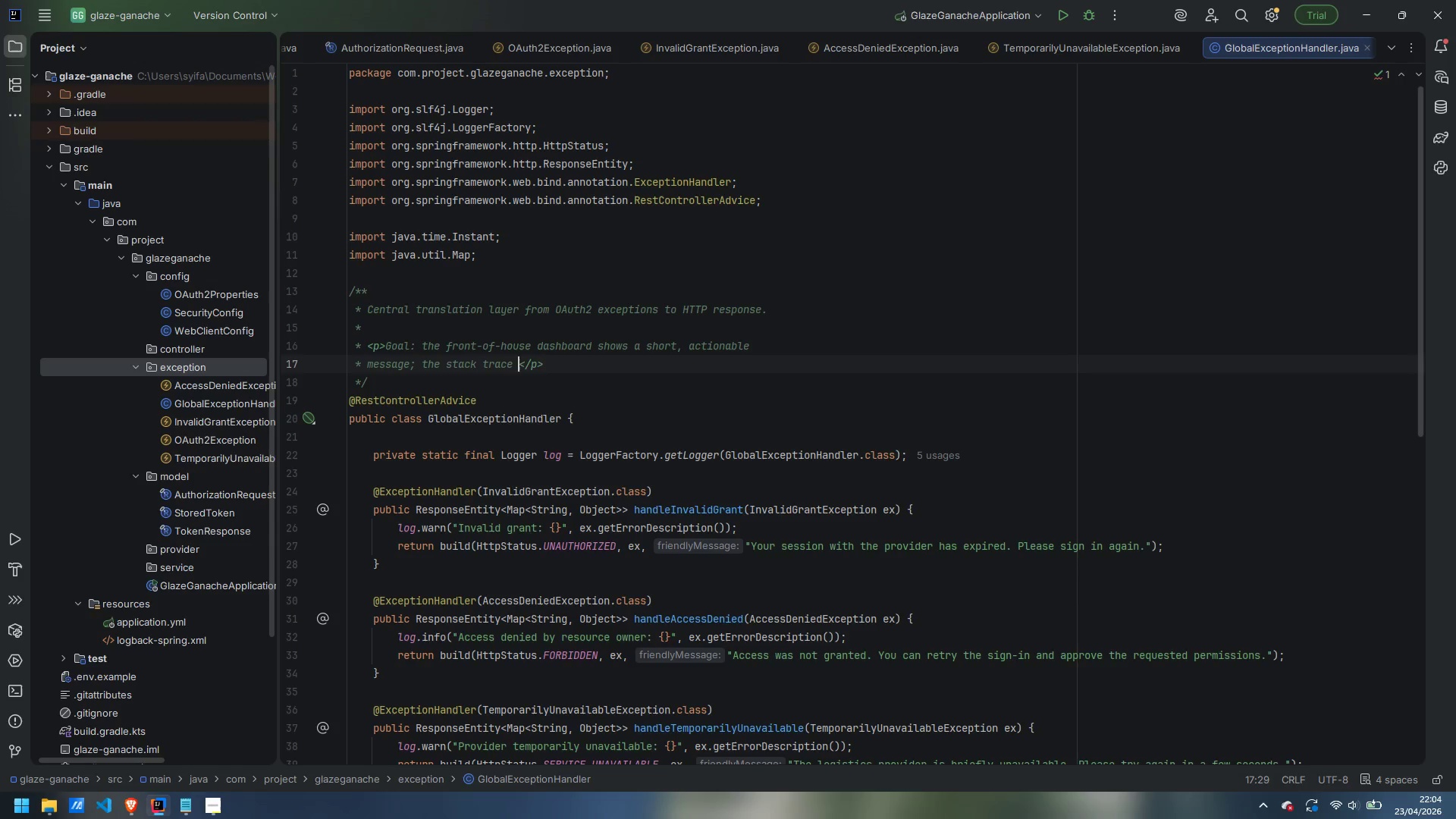 
type(stays in the server log. Every response body)
 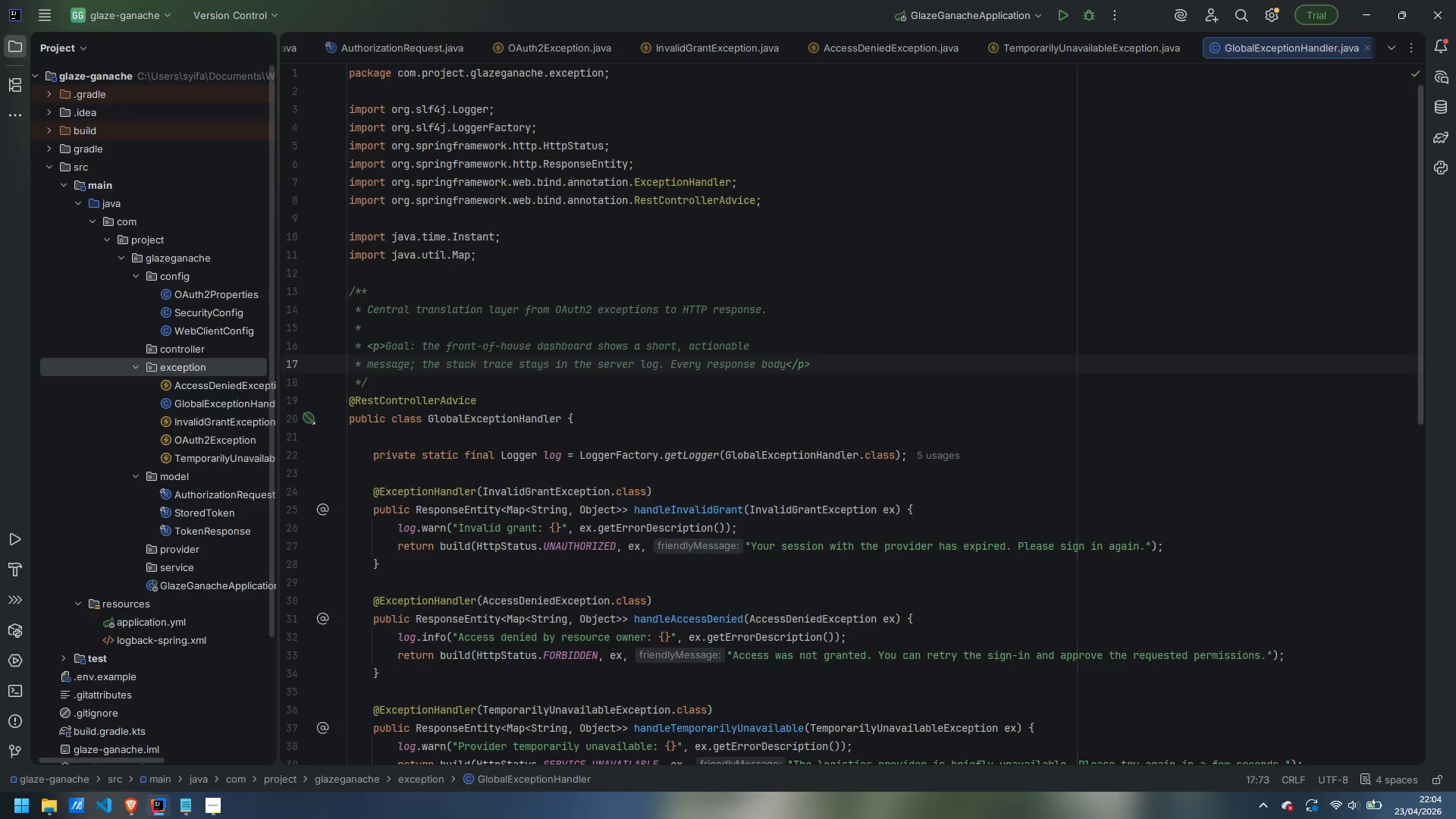 
key(Enter)
 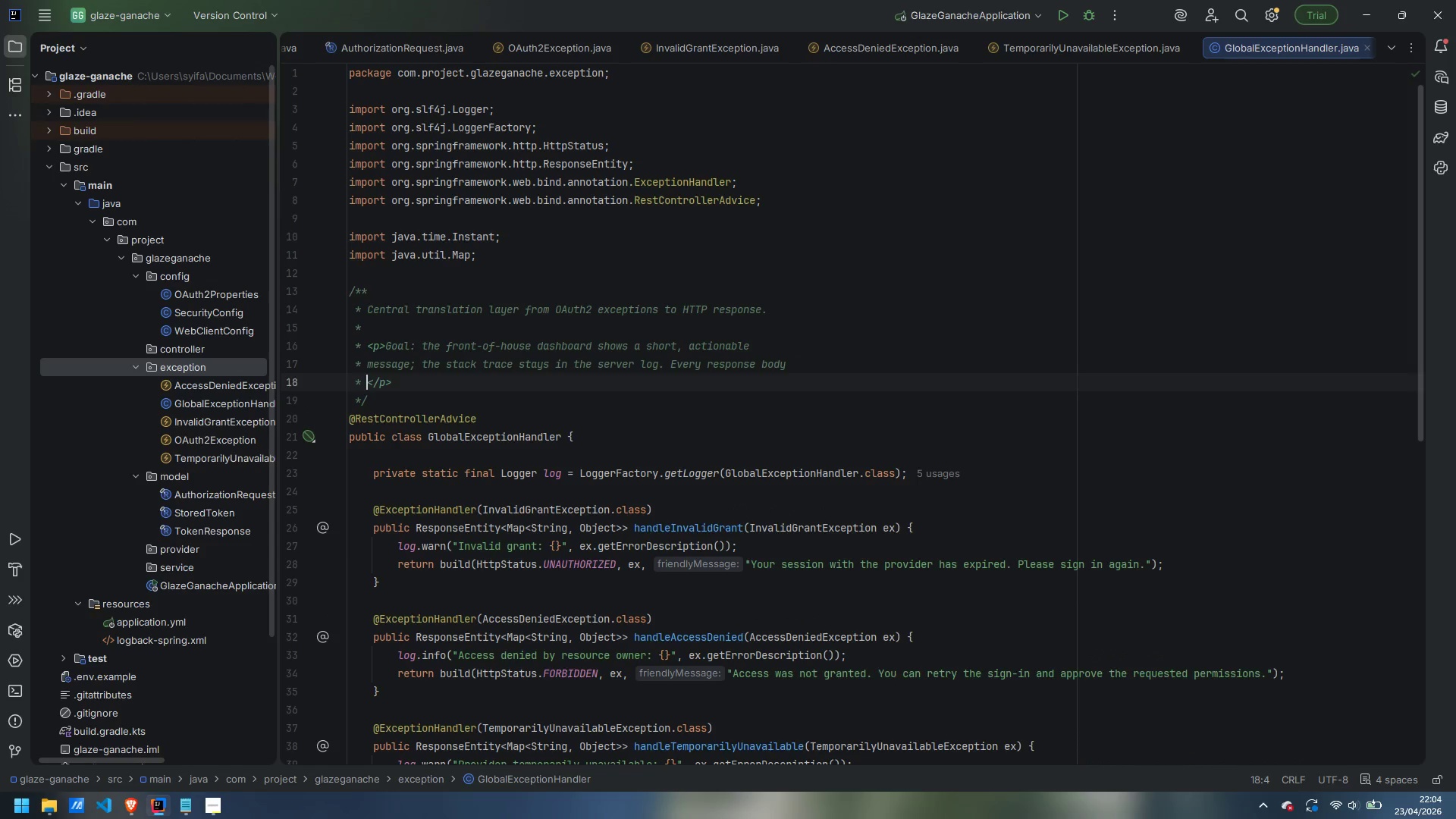 
type(a)
key(Backspace)
type(is a small JSON envelope so botj)
key(Backspace)
type(h the HTTP client and the Thmelef)
key(Backspace)
type(af)
 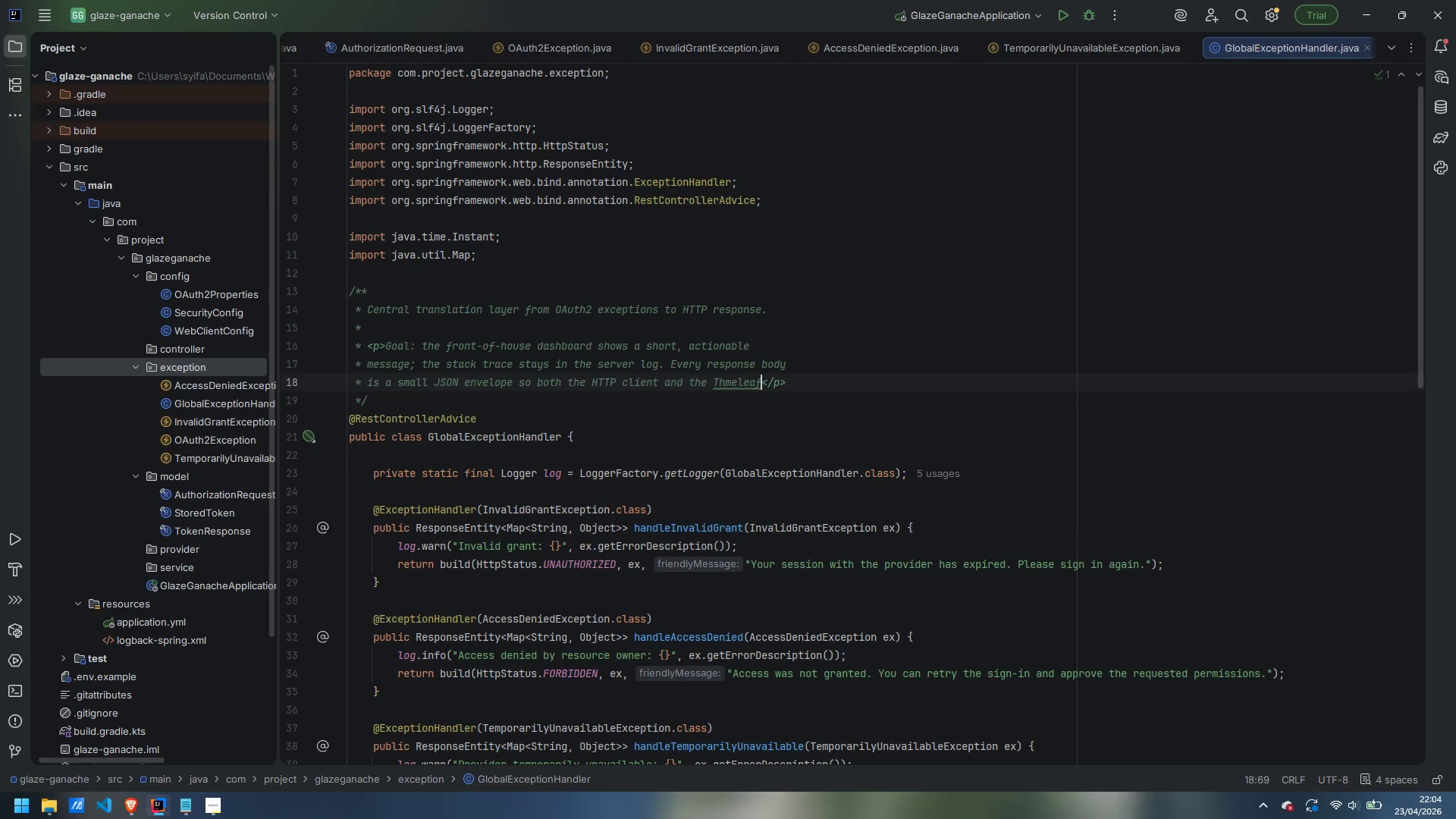 
key(Control+ControlLeft)
 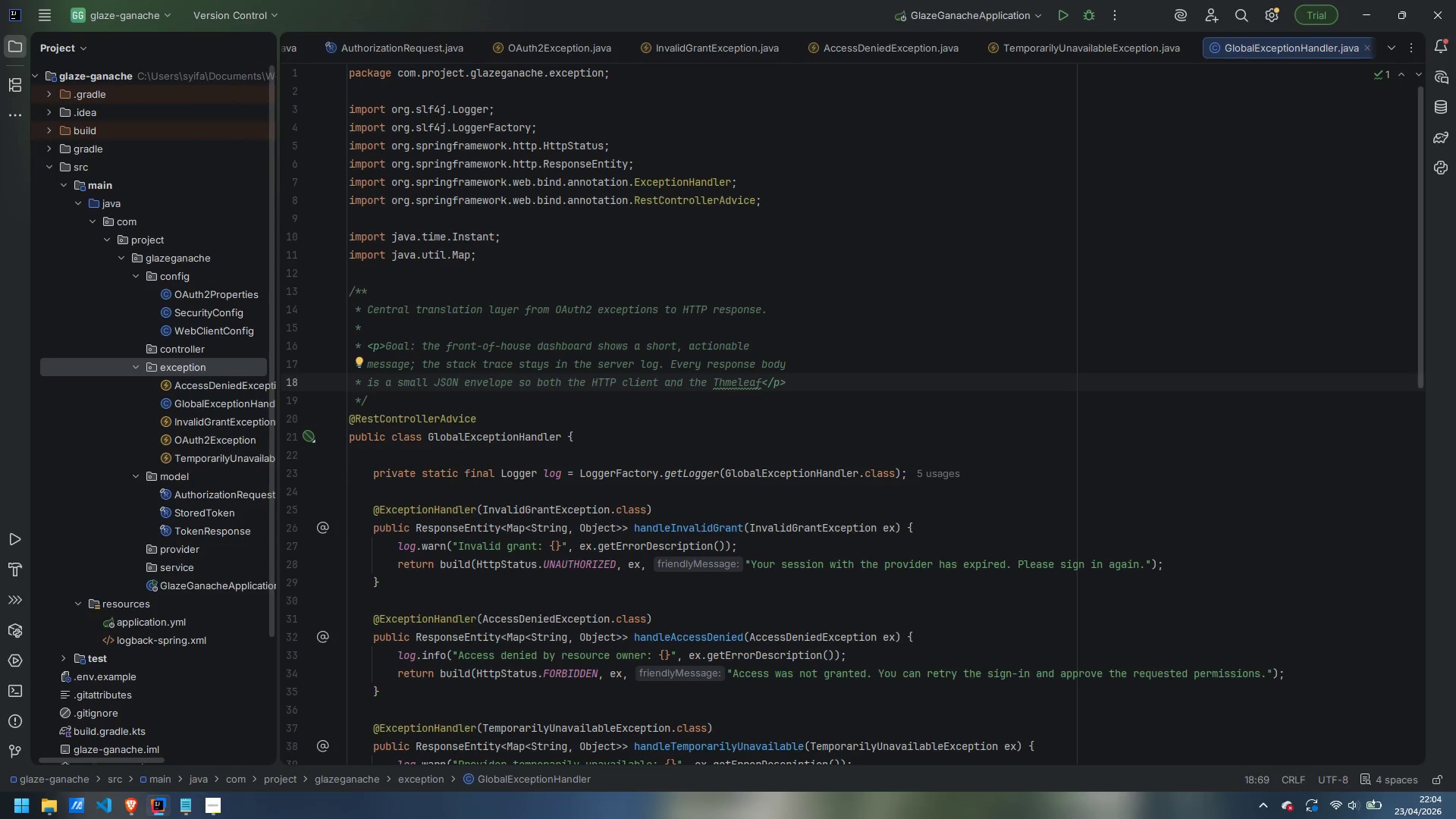 
key(Control+ArrowLeft)
 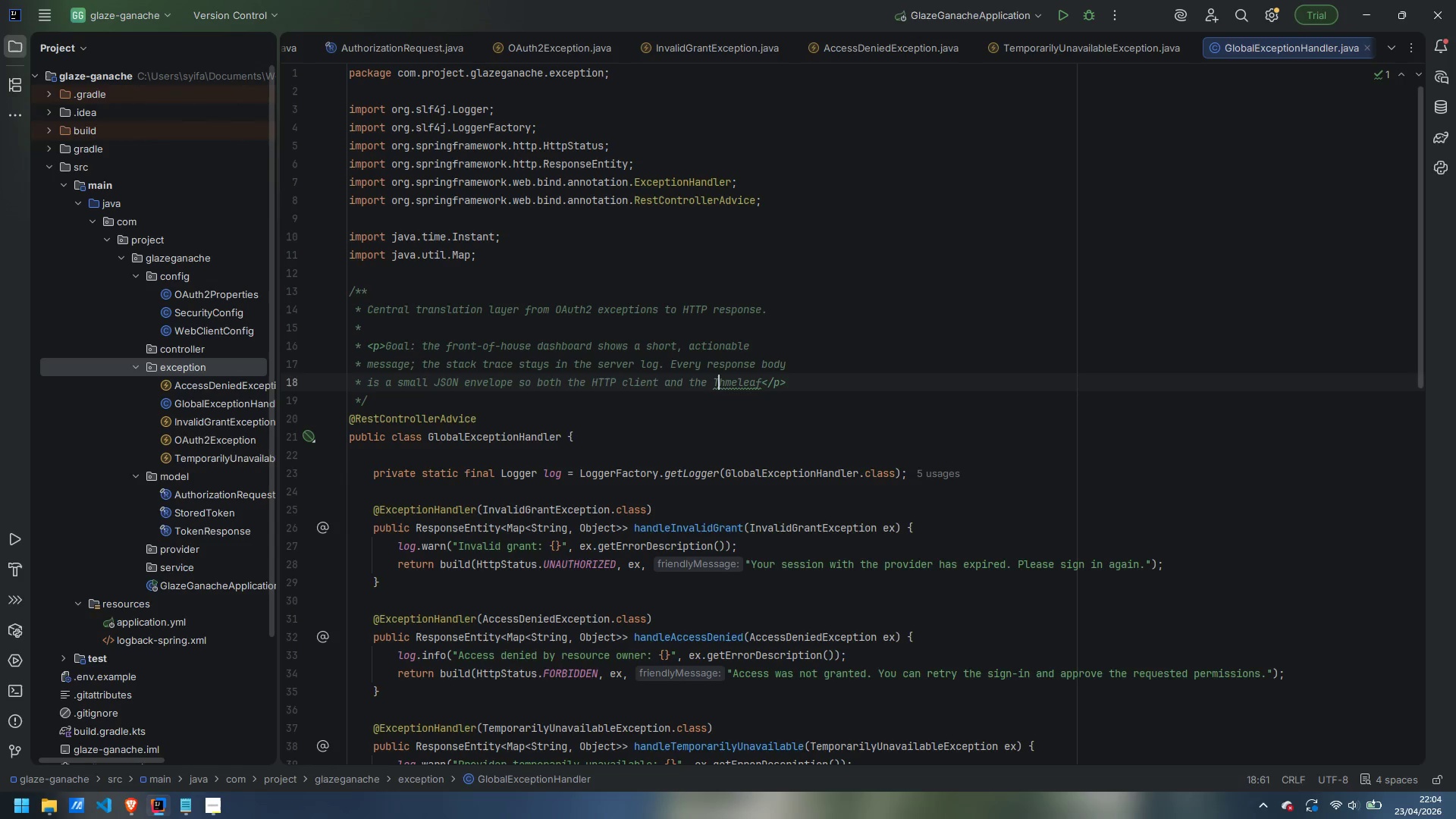 
key(ArrowRight)
 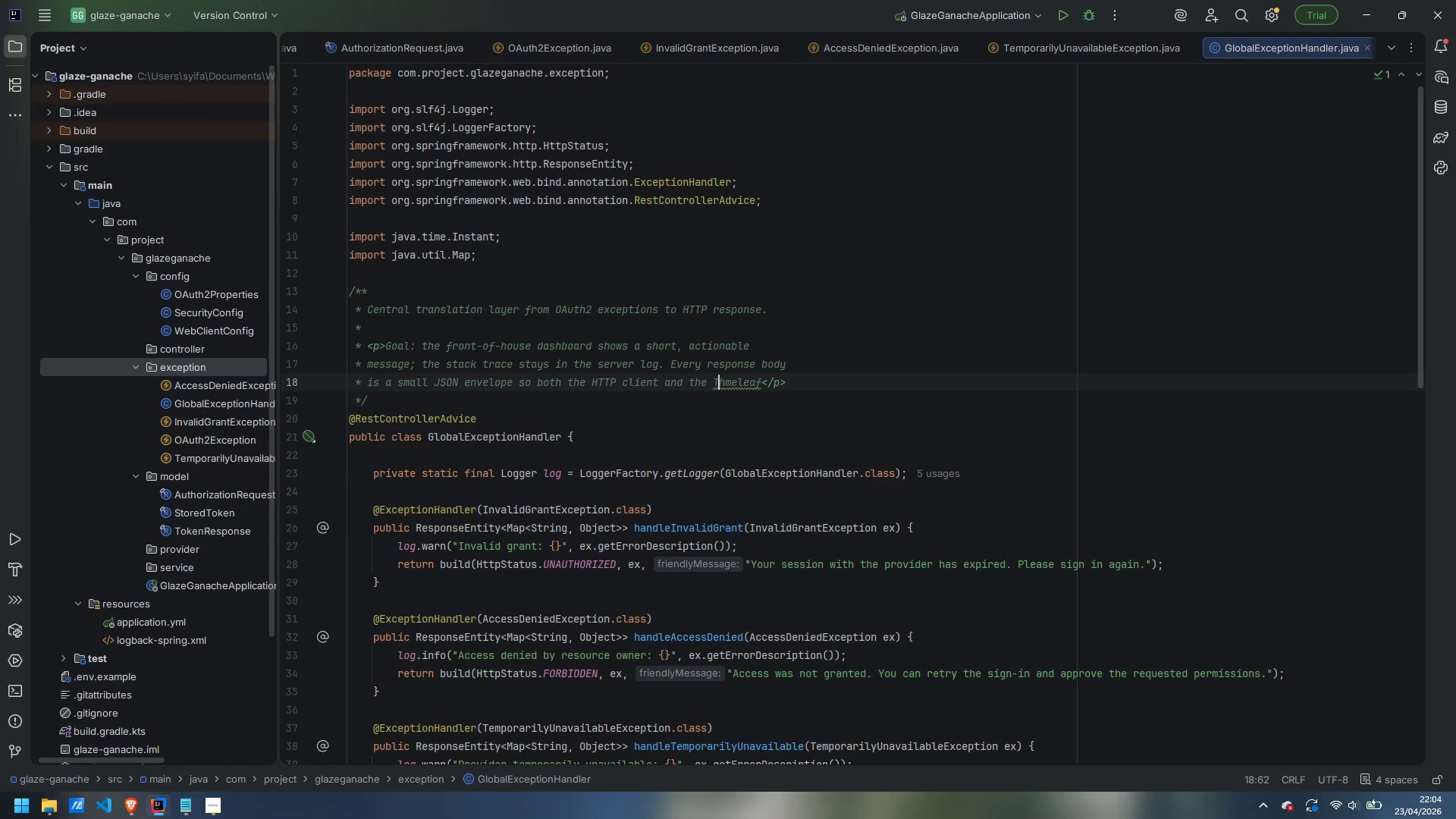 
key(ArrowRight)
 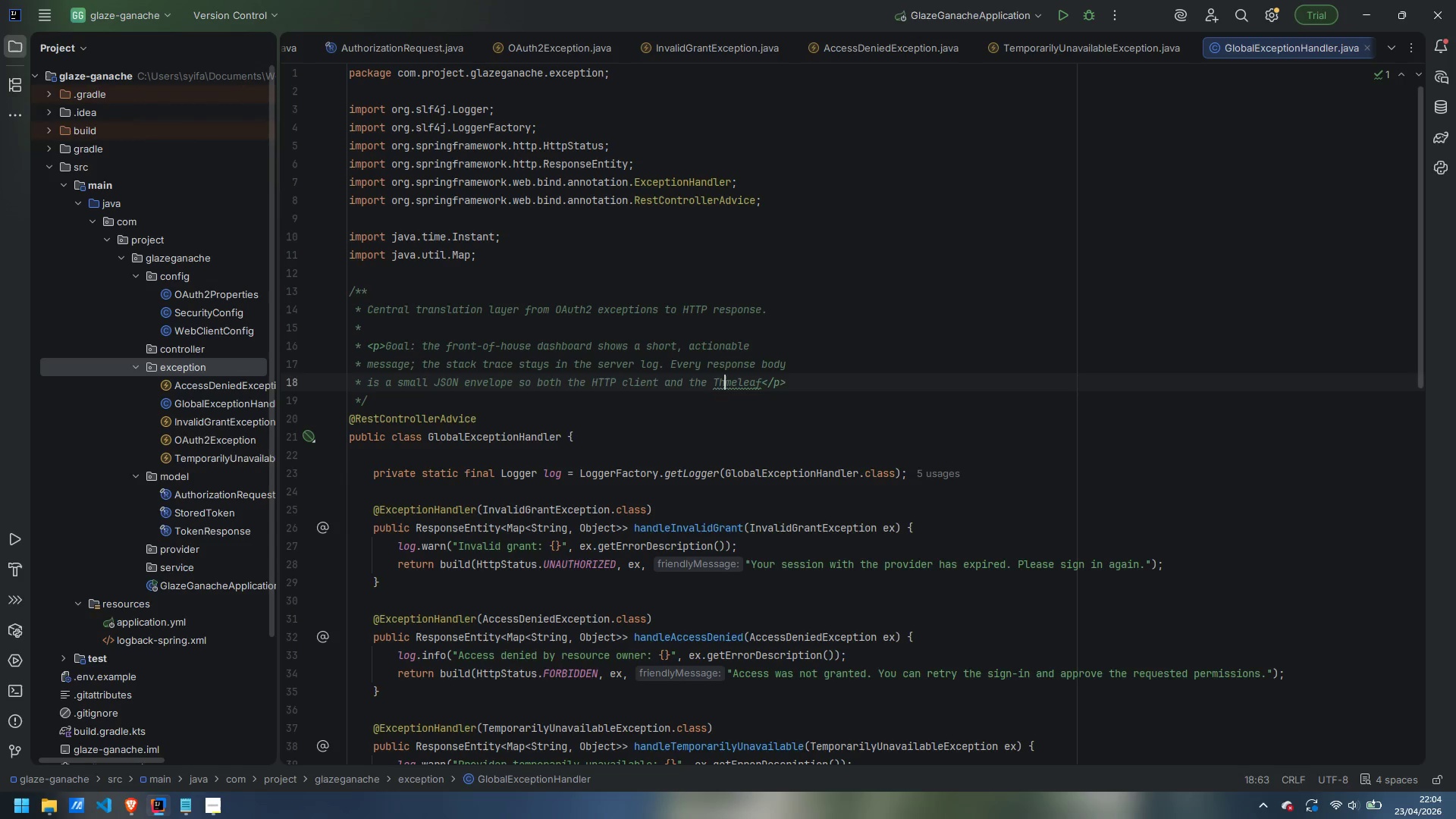 
key(Y)
 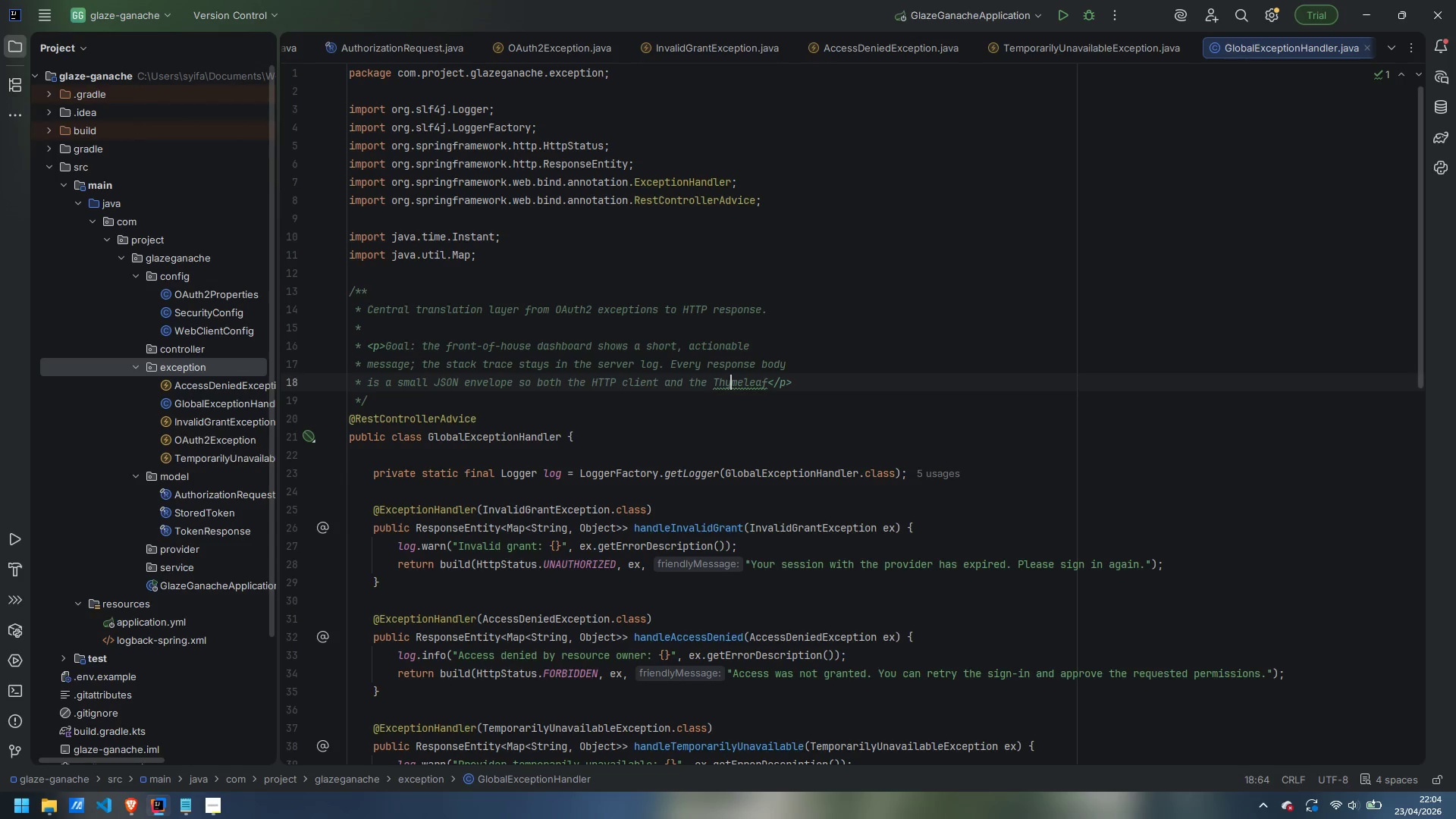 
key(Control+ArrowRight)
 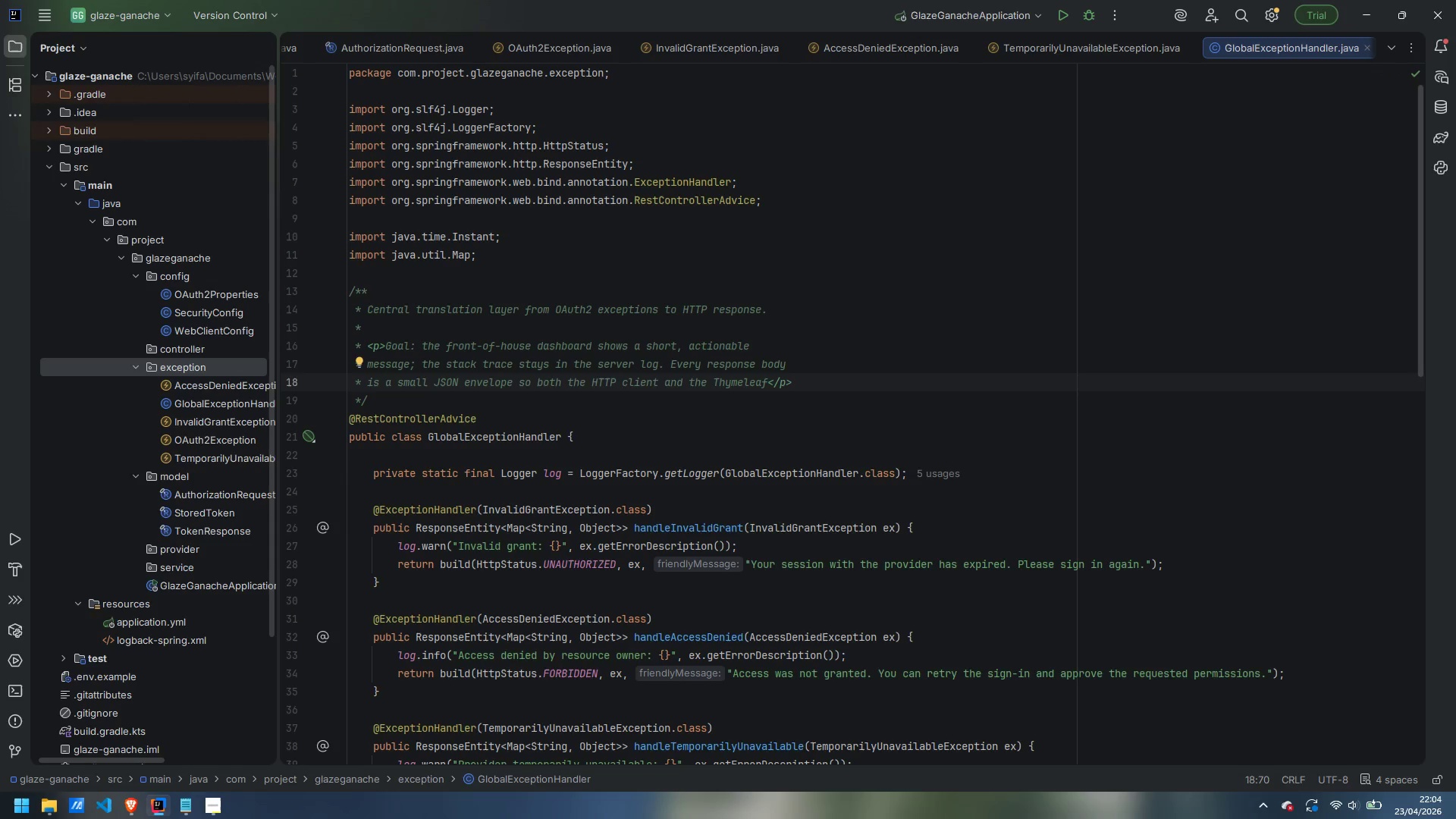 
key(Enter)
 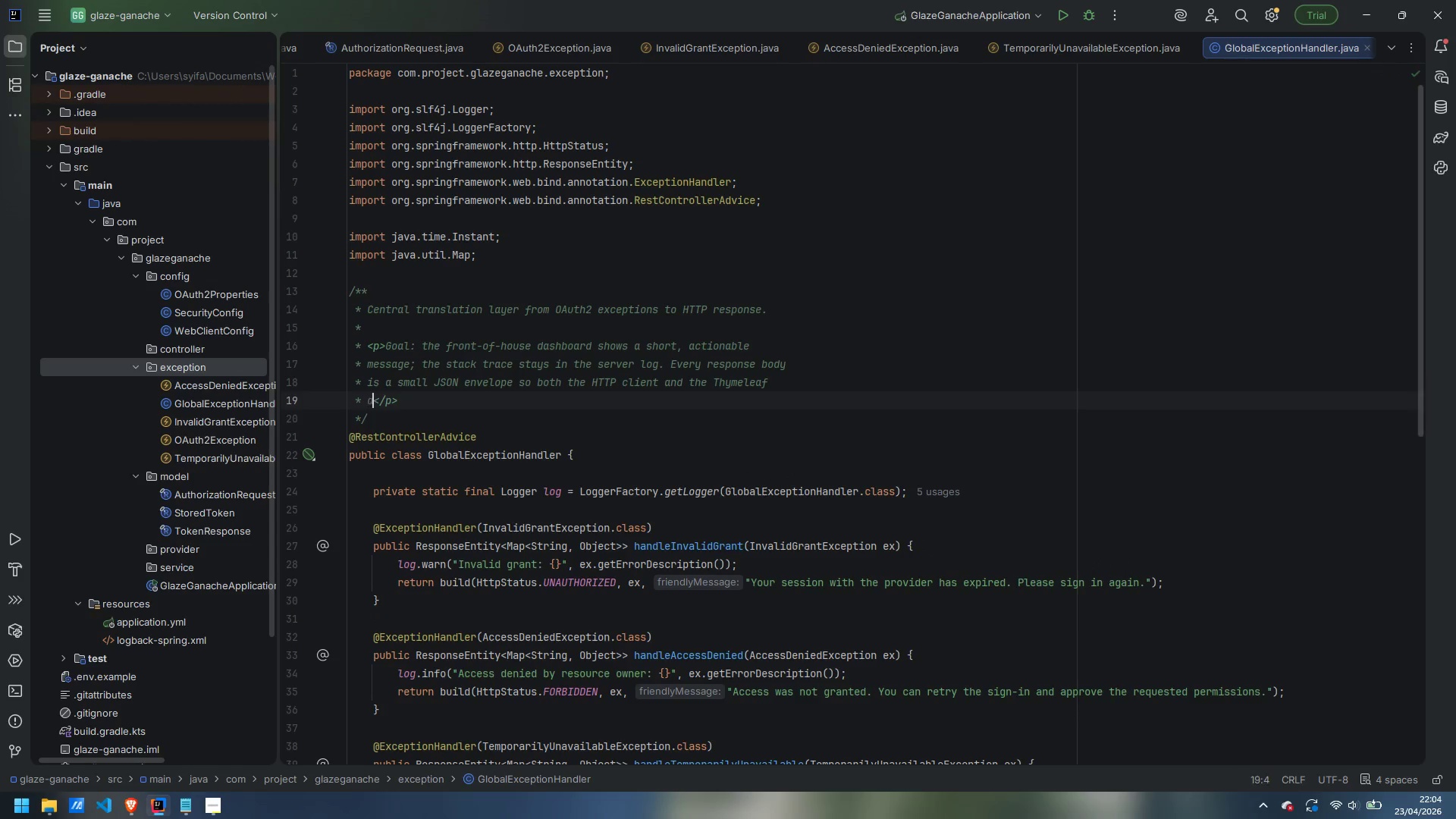 
type(dashboard can render it.)
 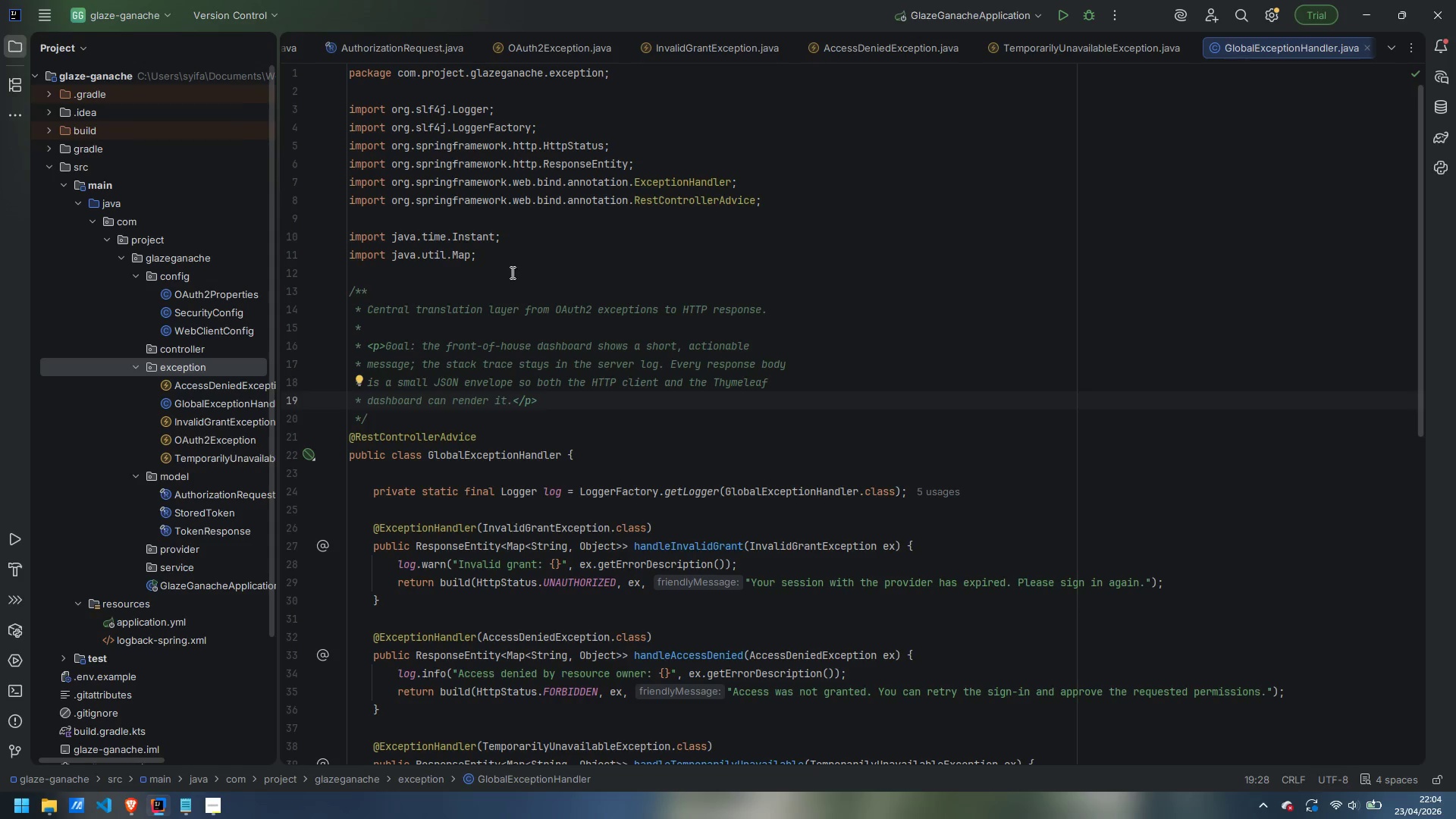 
scroll: coordinate [731, 494], scroll_direction: down, amount: 7.0
 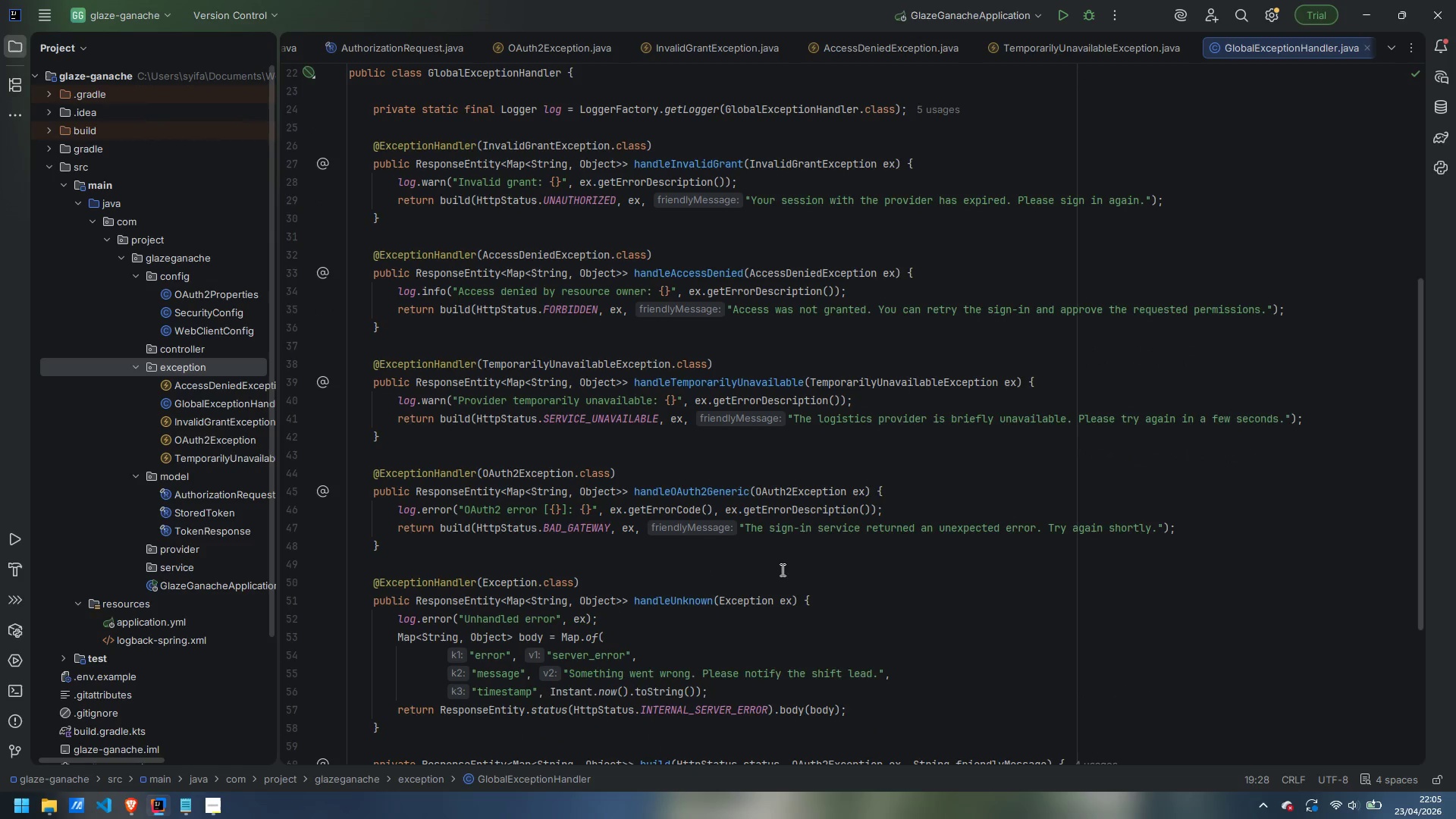 
left_click([853, 593])
 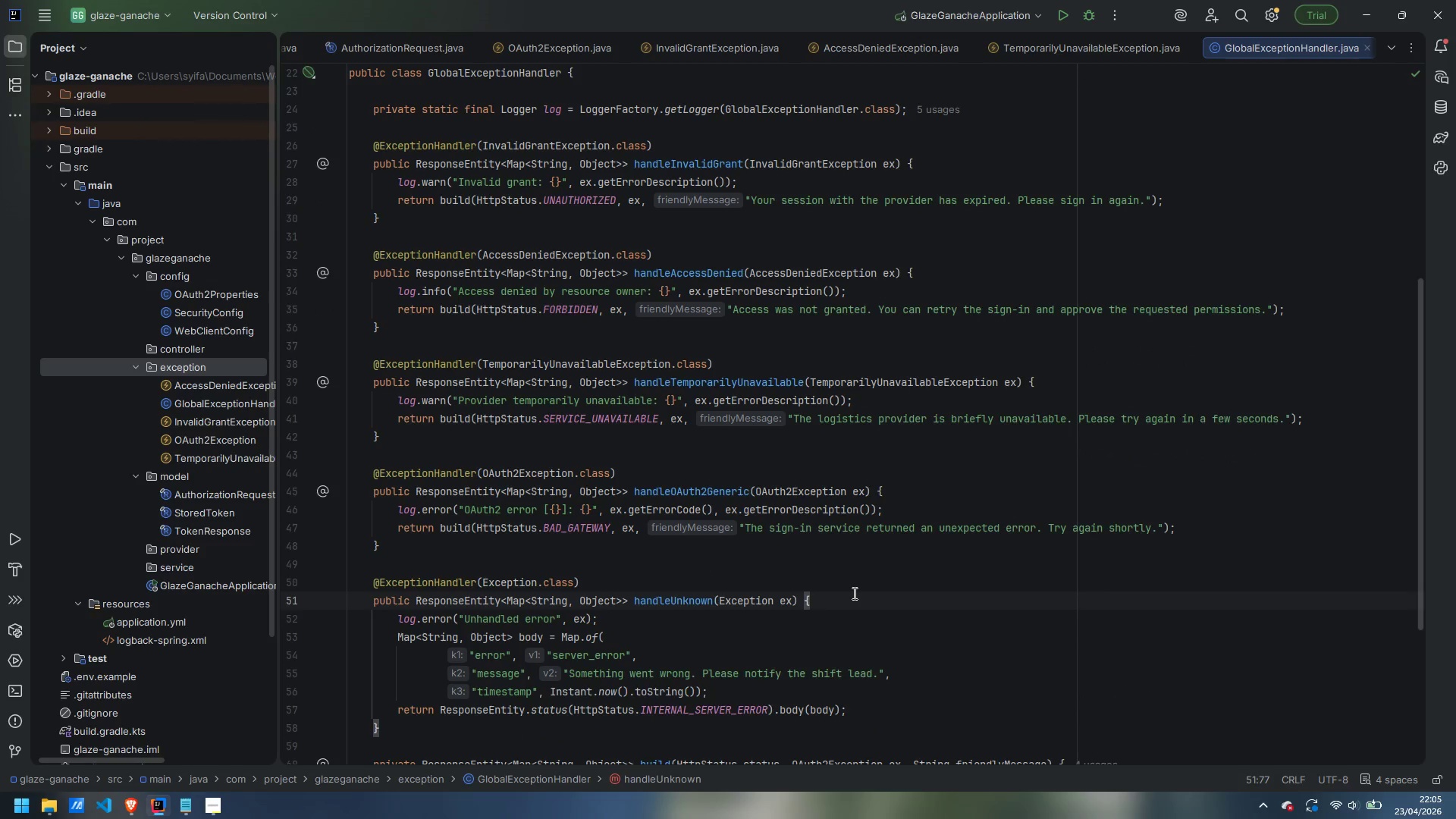 
key(Enter)
 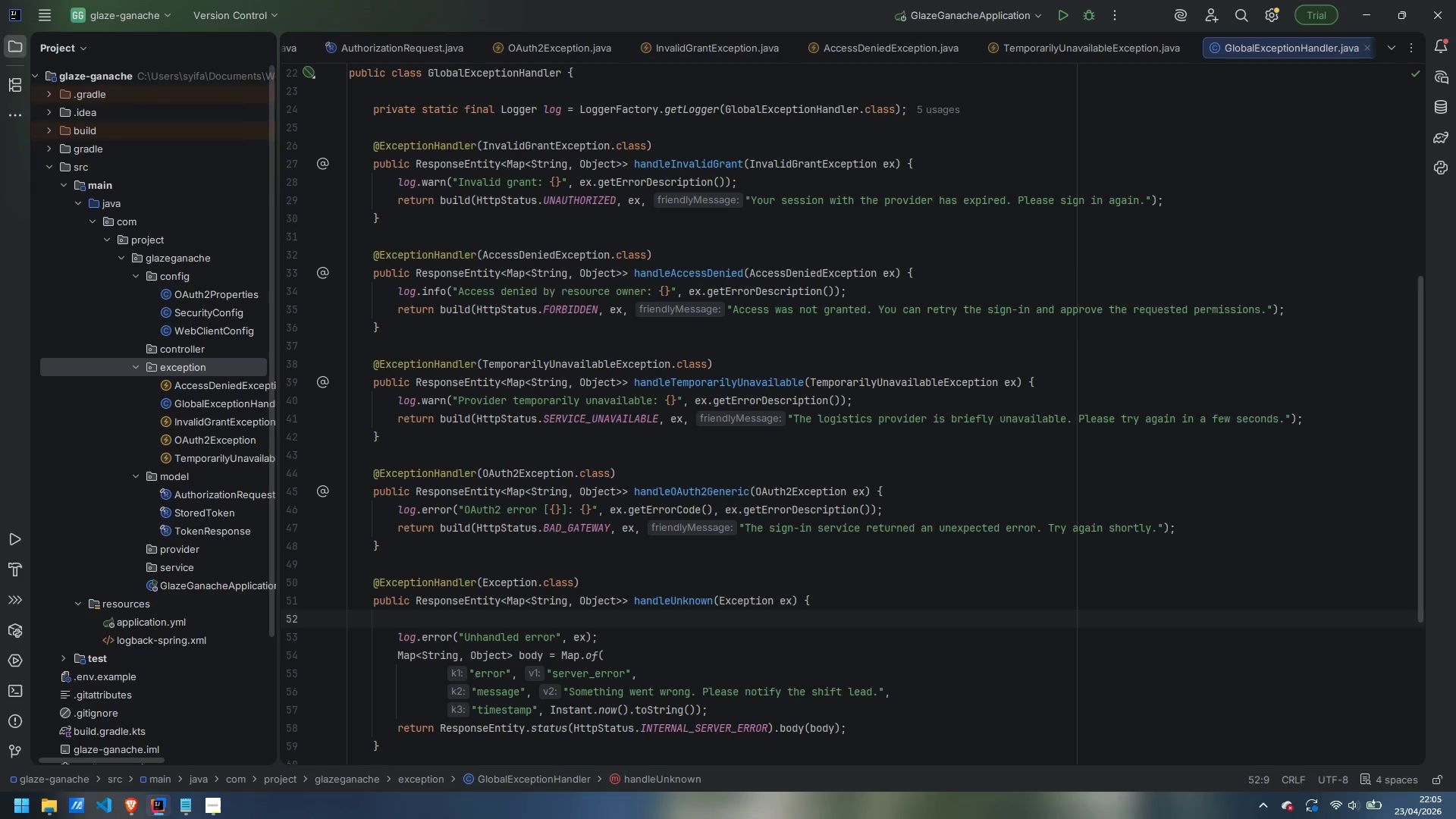 
type(// Delivera)
key(Backspace)
key(Backspace)
key(Backspace)
key(Backspace)
type(berately vague mesage)
key(Backspace)
key(Backspace)
key(Backspace)
type(sage for unexpecet)
key(Backspace)
key(Backspace)
key(Backspace)
key(Backspace)
type(ected failureds)
key(Backspace)
key(Backspace)
type(s so we never)
 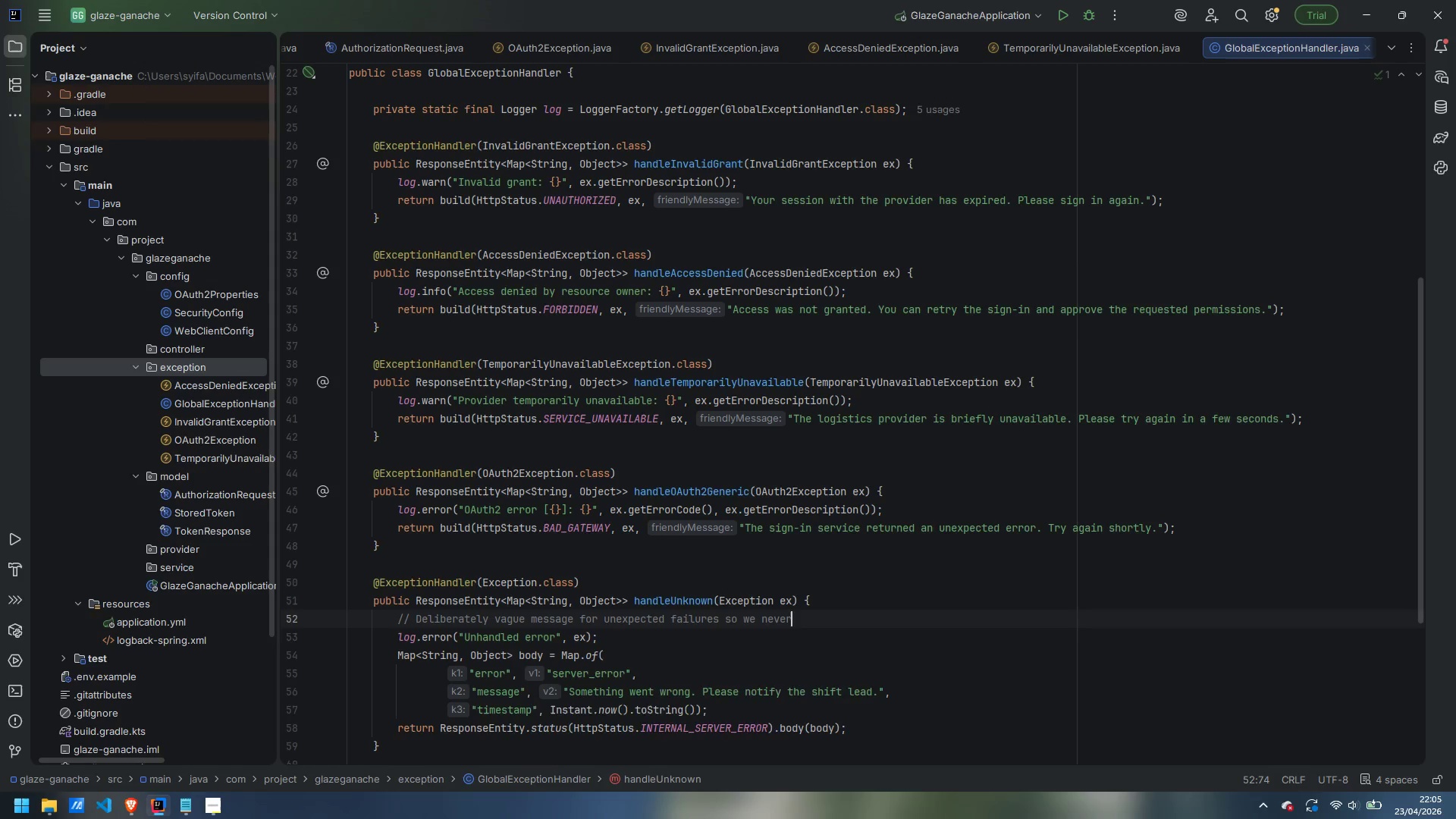 
key(Enter)
 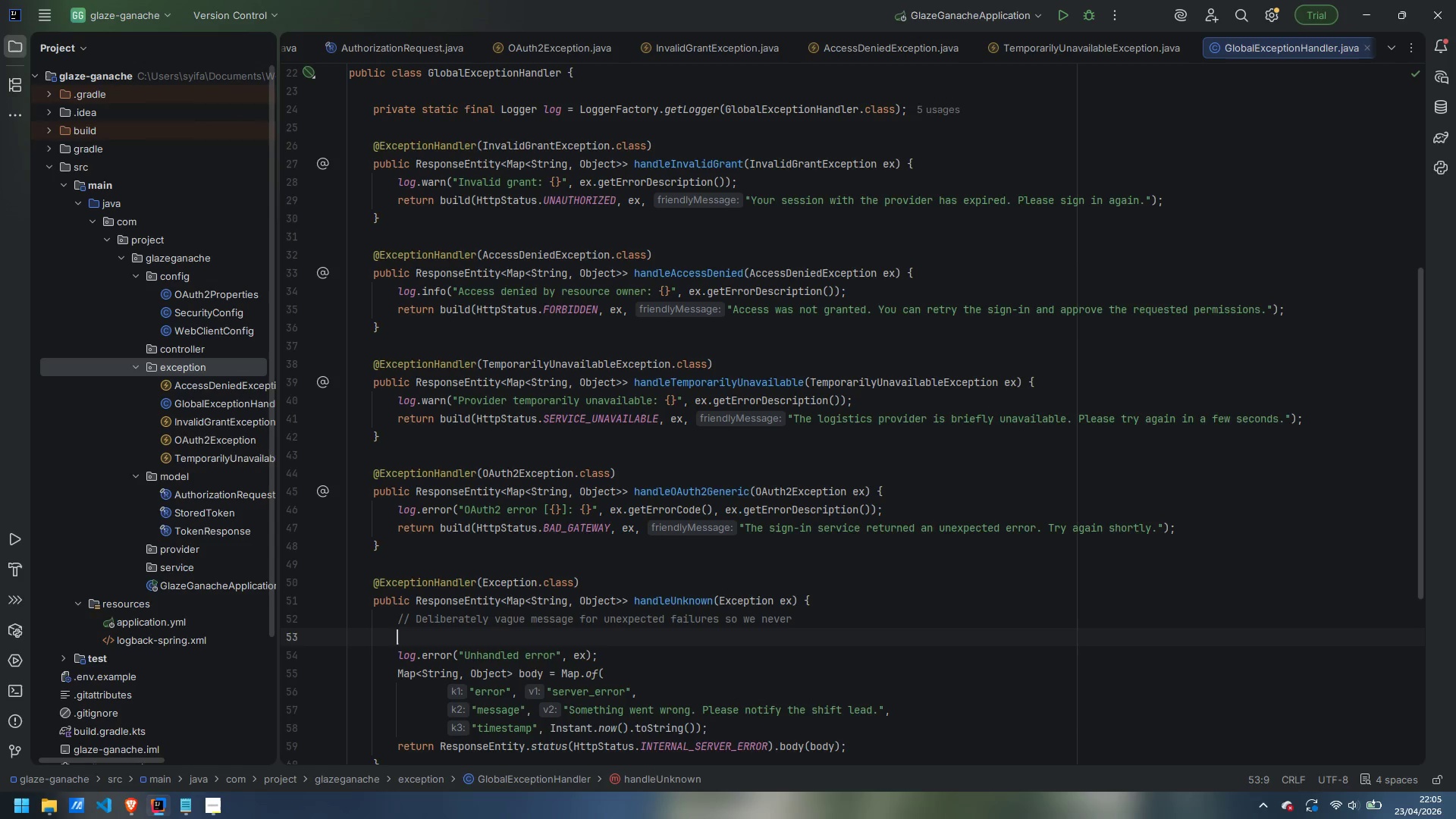 
type(// lead)
key(Backspace)
type(kl )
key(Backspace)
key(Backspace)
type( exception detail to the dashboard.)
 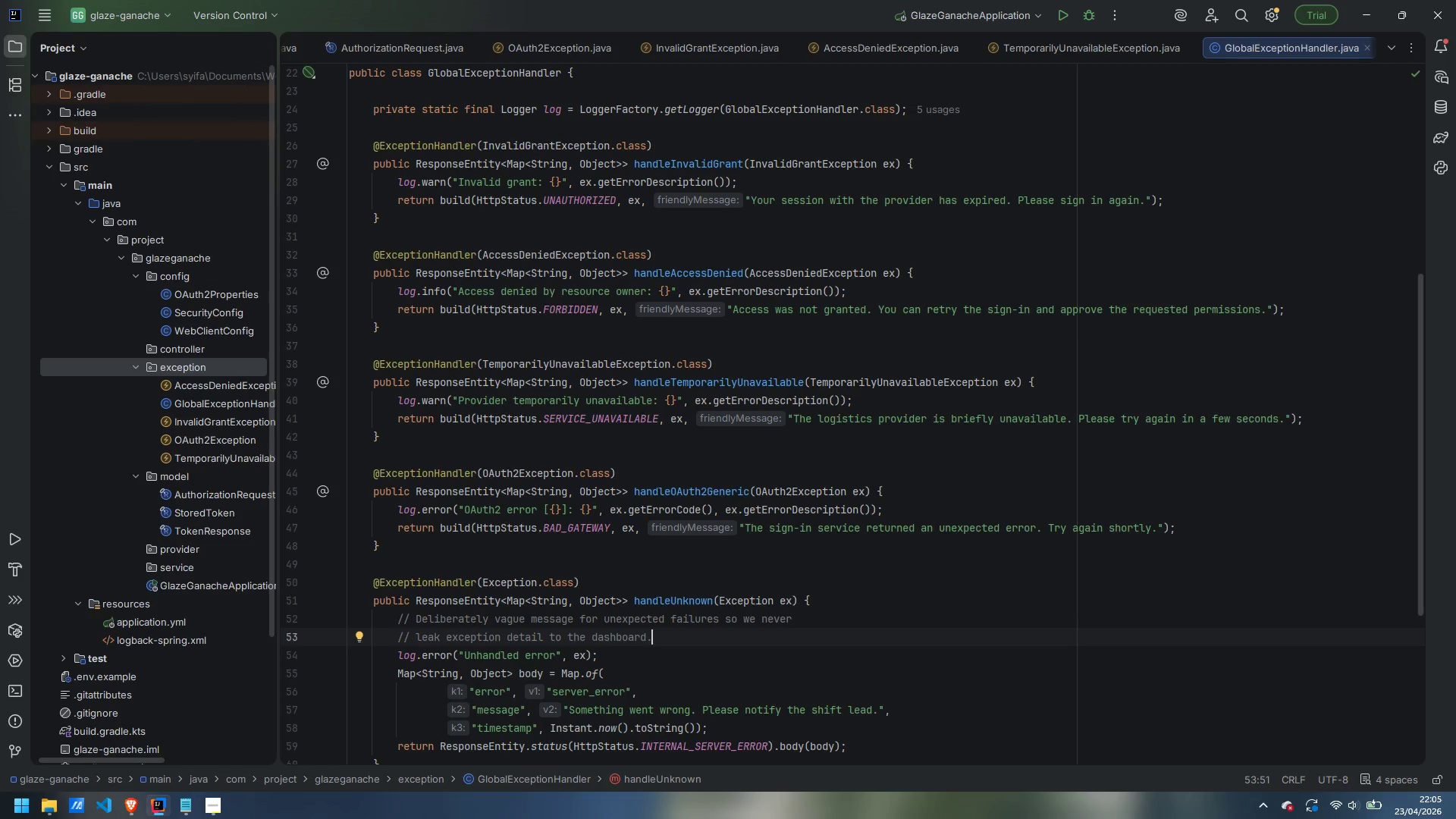 
wait(12.92)
 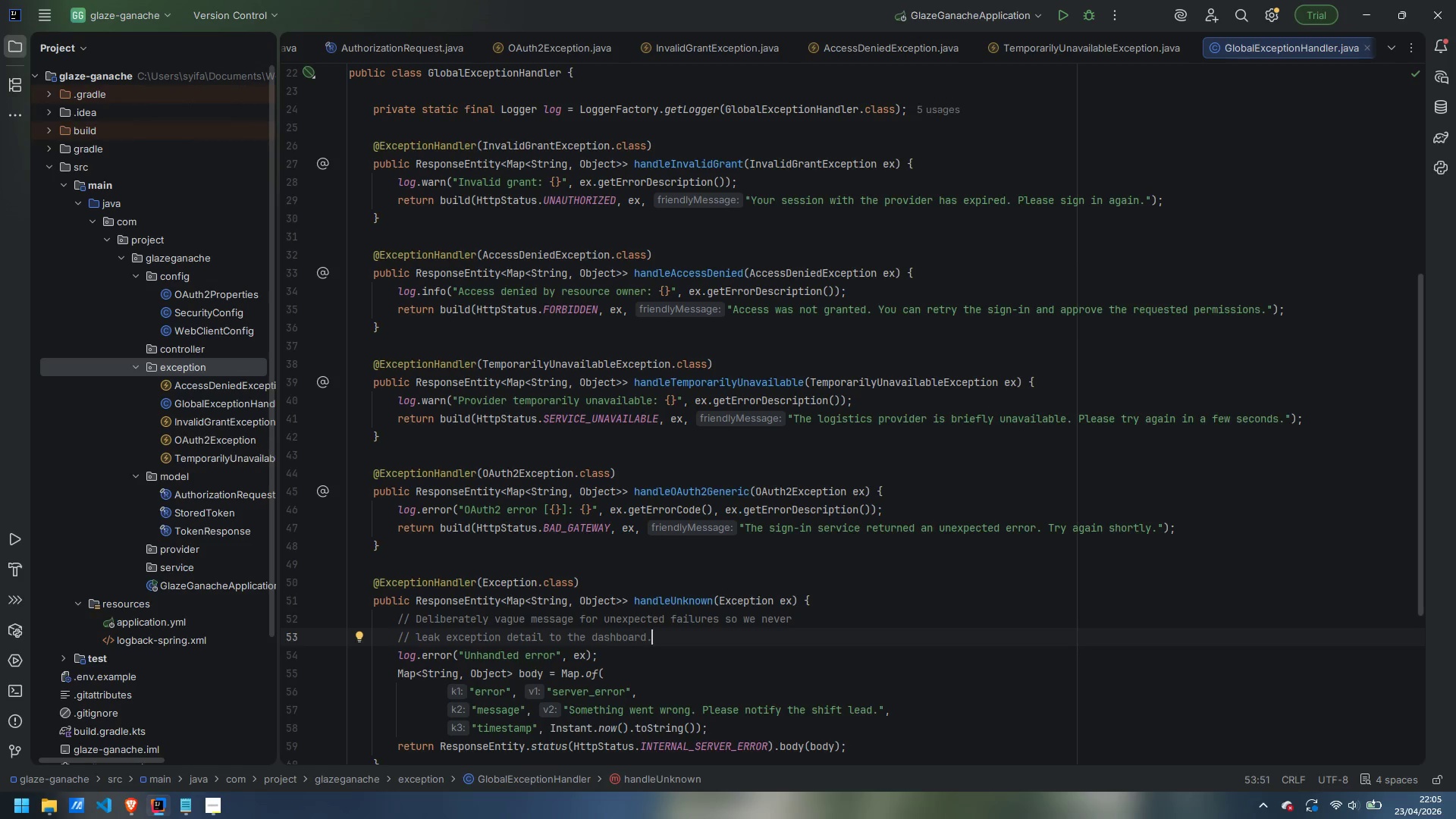 
right_click([196, 547])
 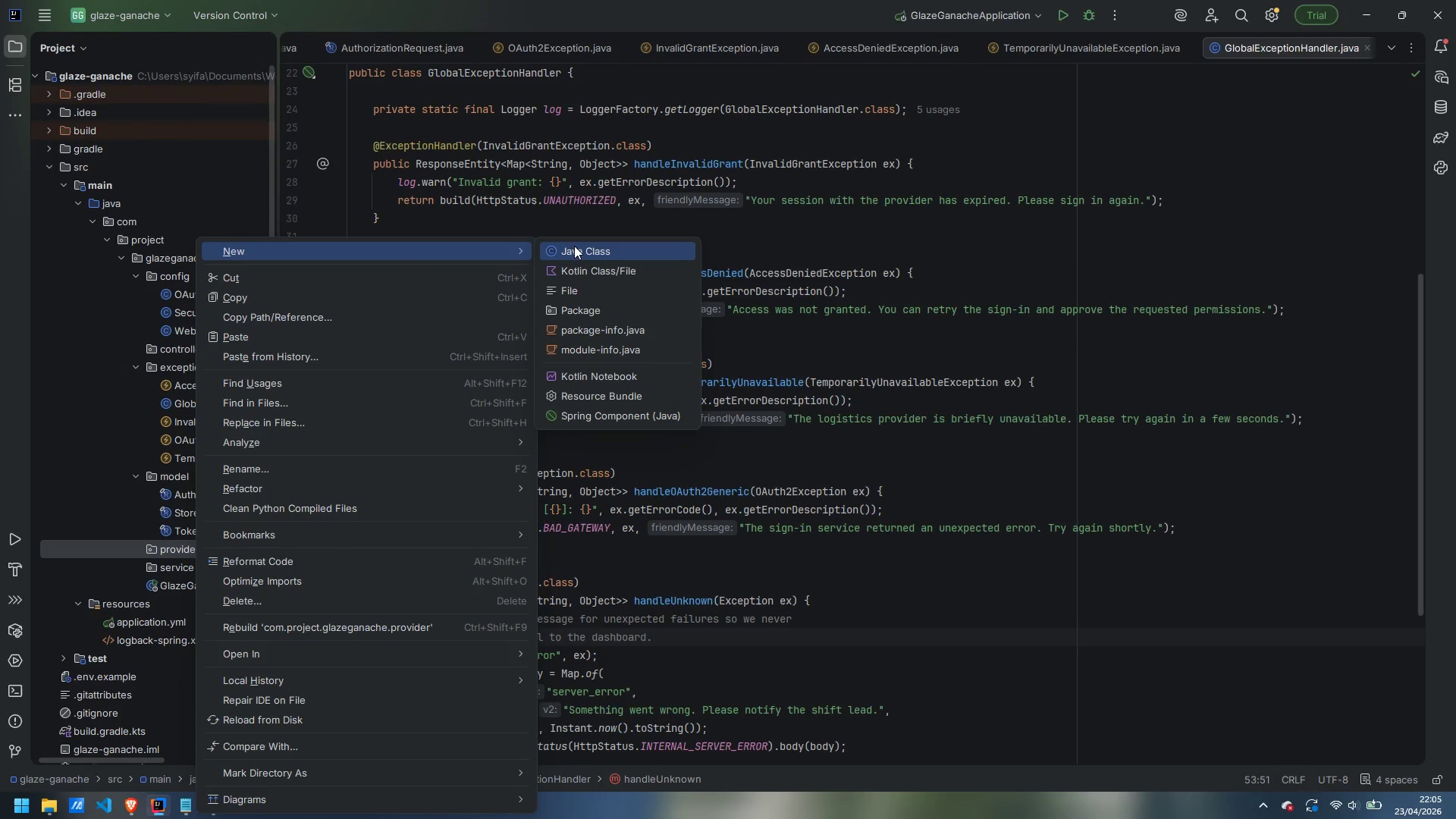 
left_click([574, 246])
 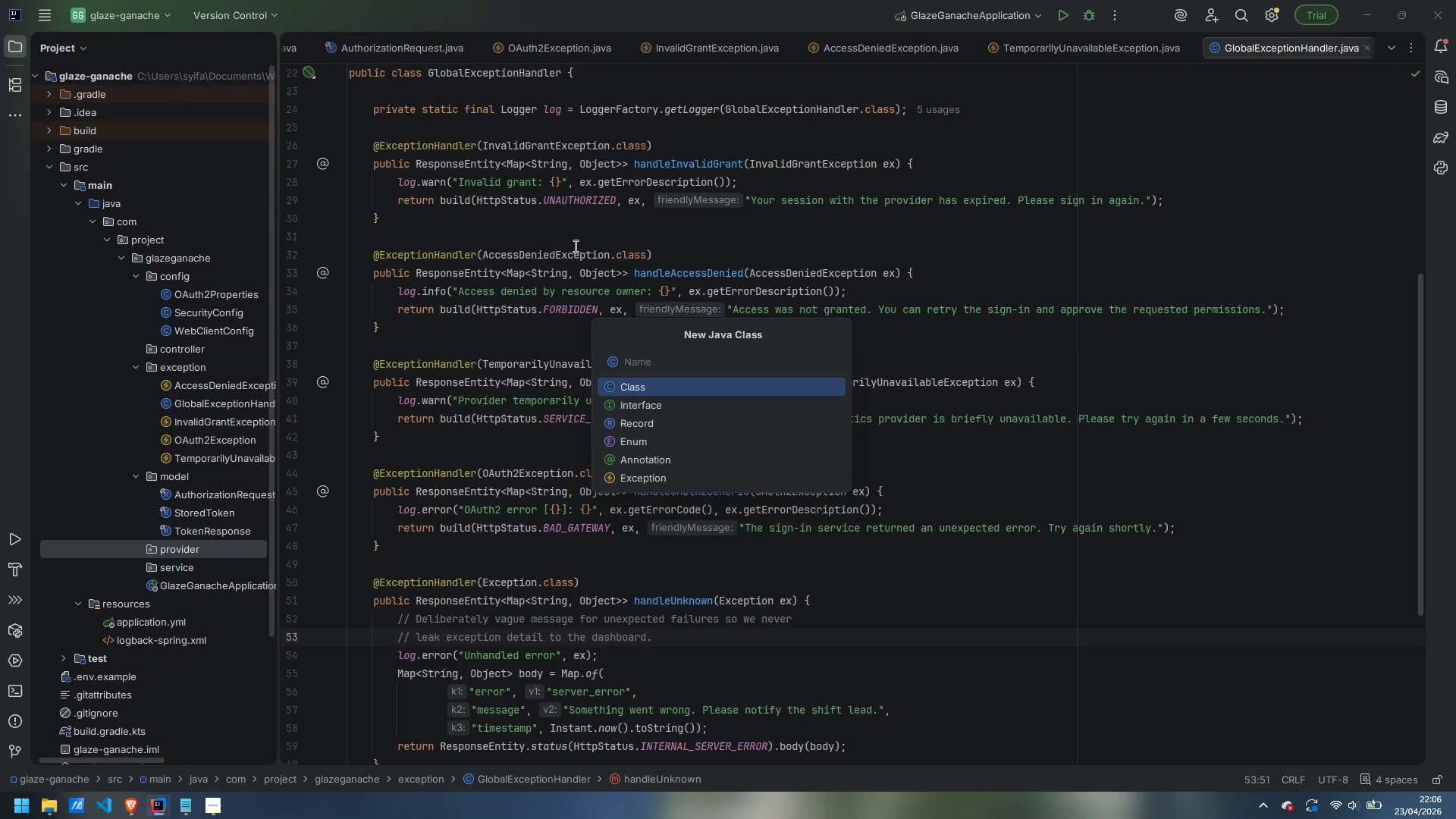 
wait(5.28)
 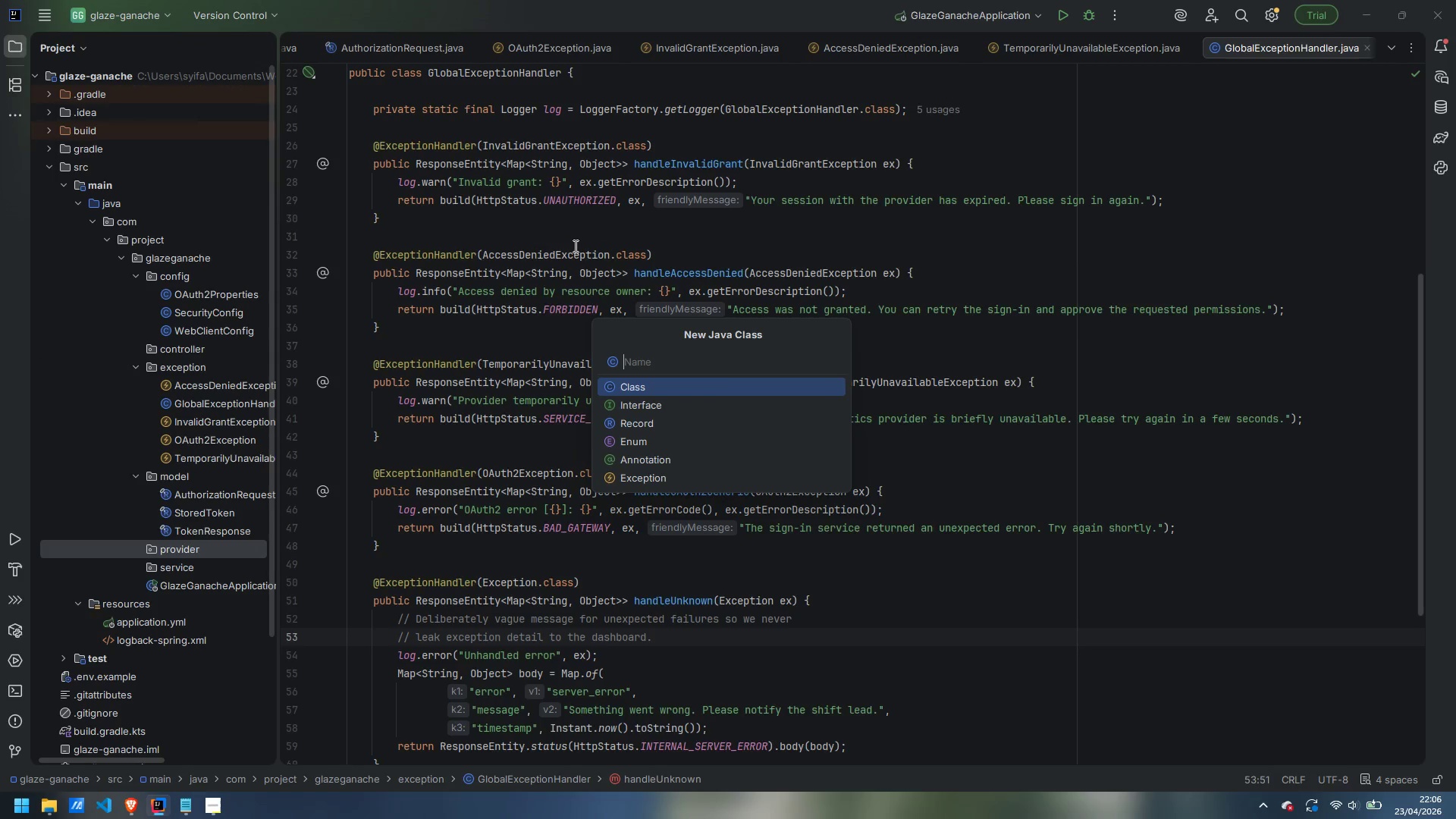 
hold_key(key=ShiftLeft, duration=1.44)
 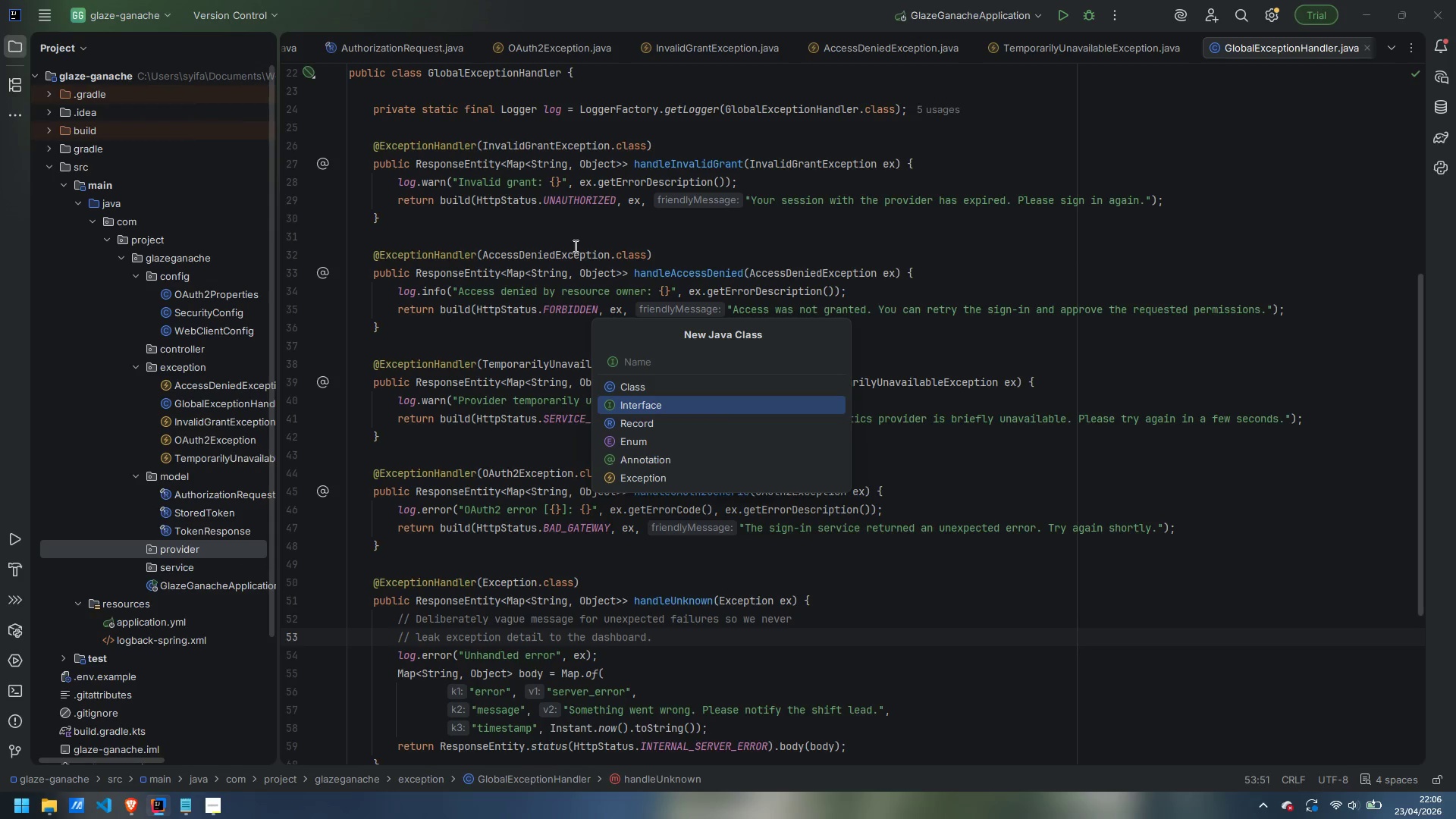 
key(ArrowDown)
 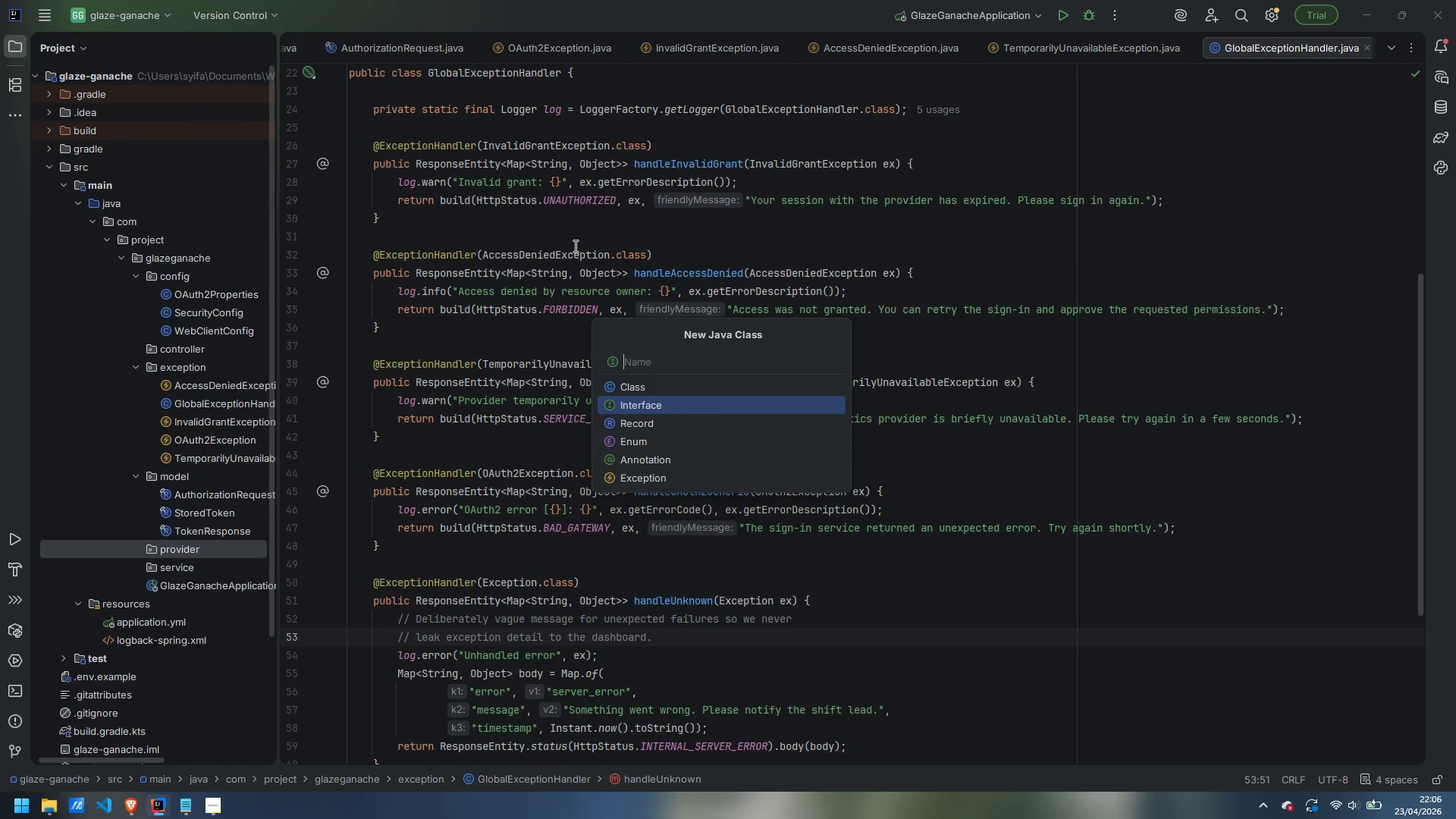 
type(Oatuh)
key(Backspace)
key(Backspace)
key(Backspace)
key(Backspace)
type(Auth2Prover)
key(Backspace)
key(Backspace)
type(ider)
 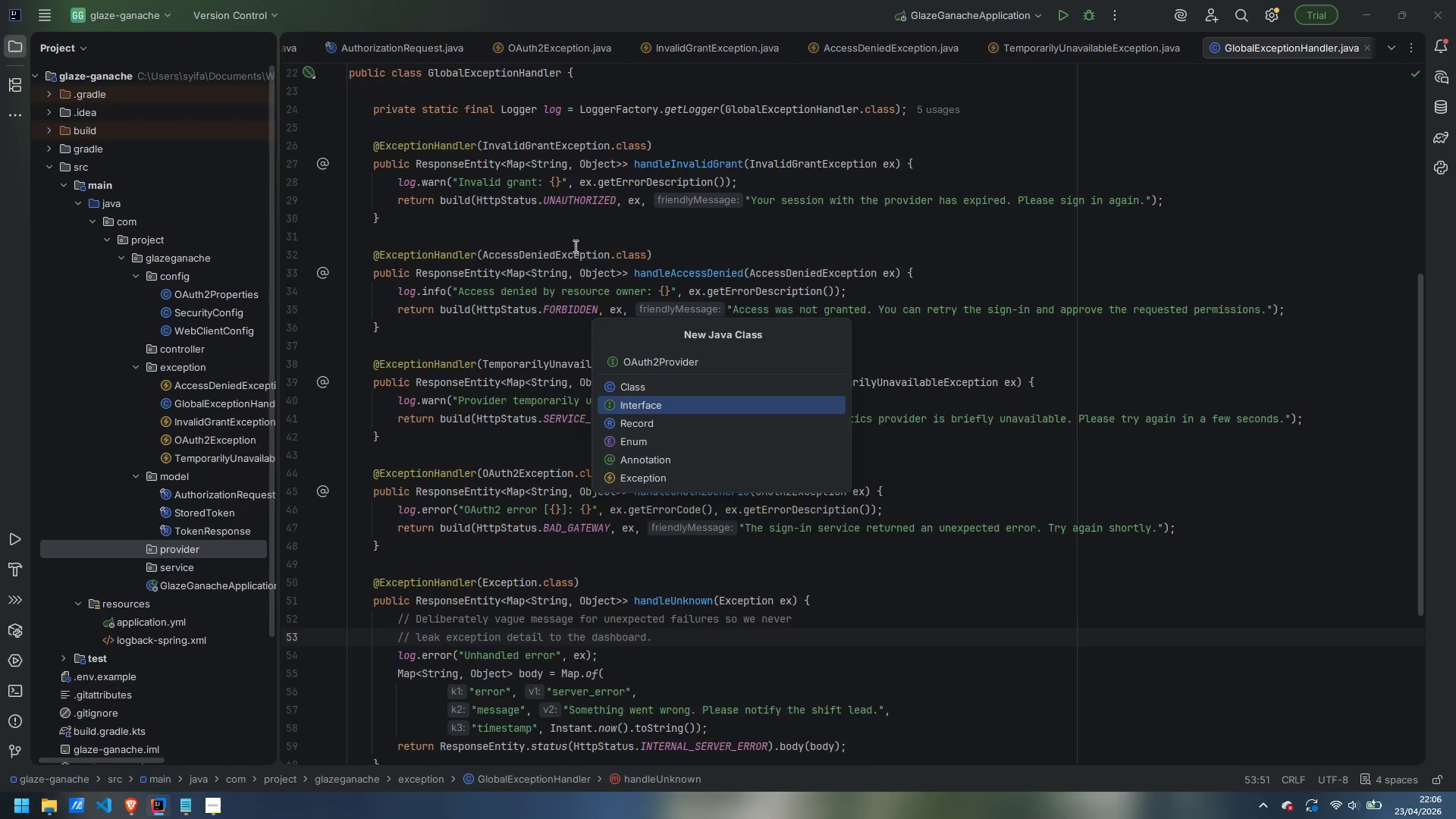 
key(Enter)
 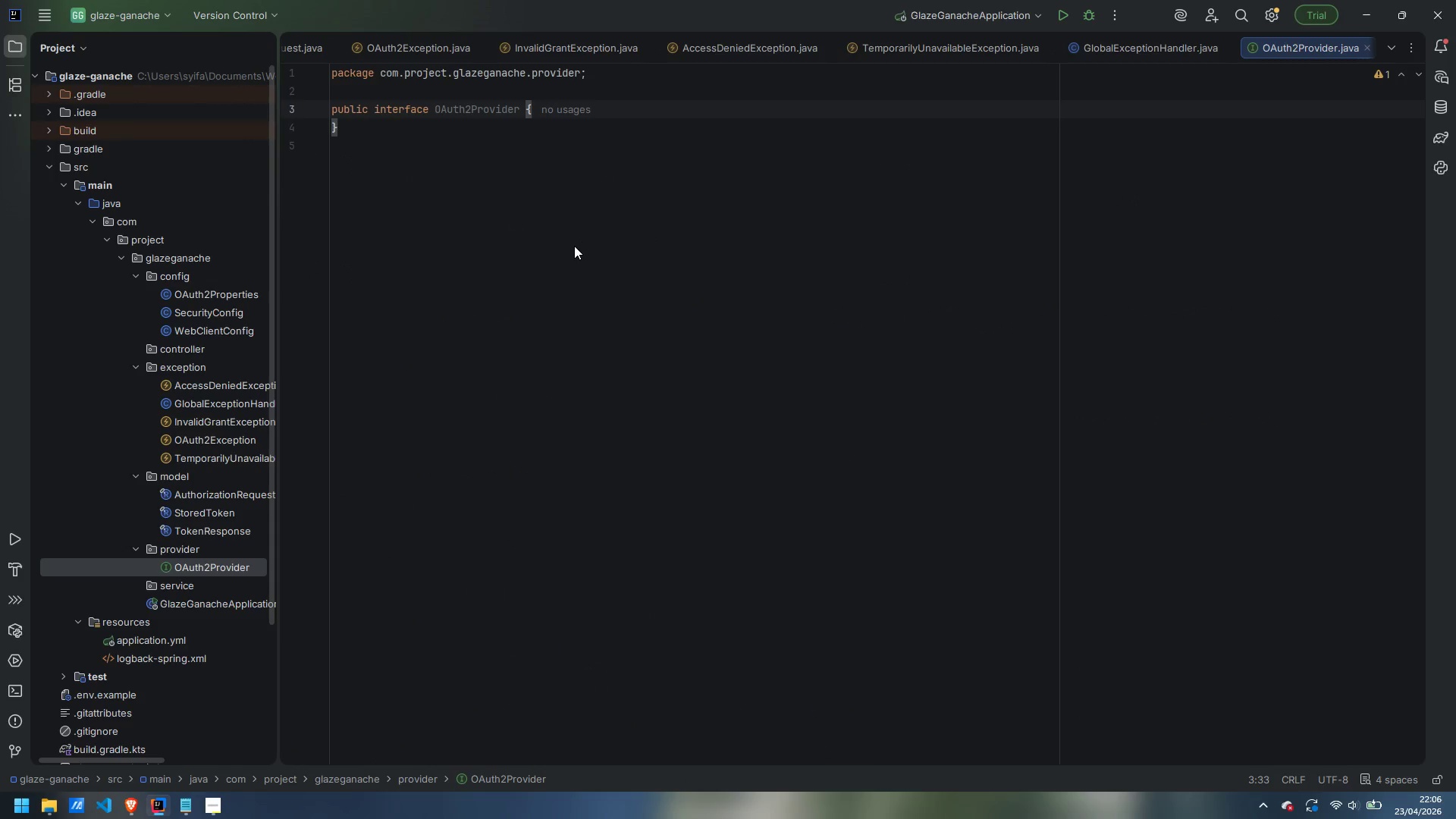 
wait(13.58)
 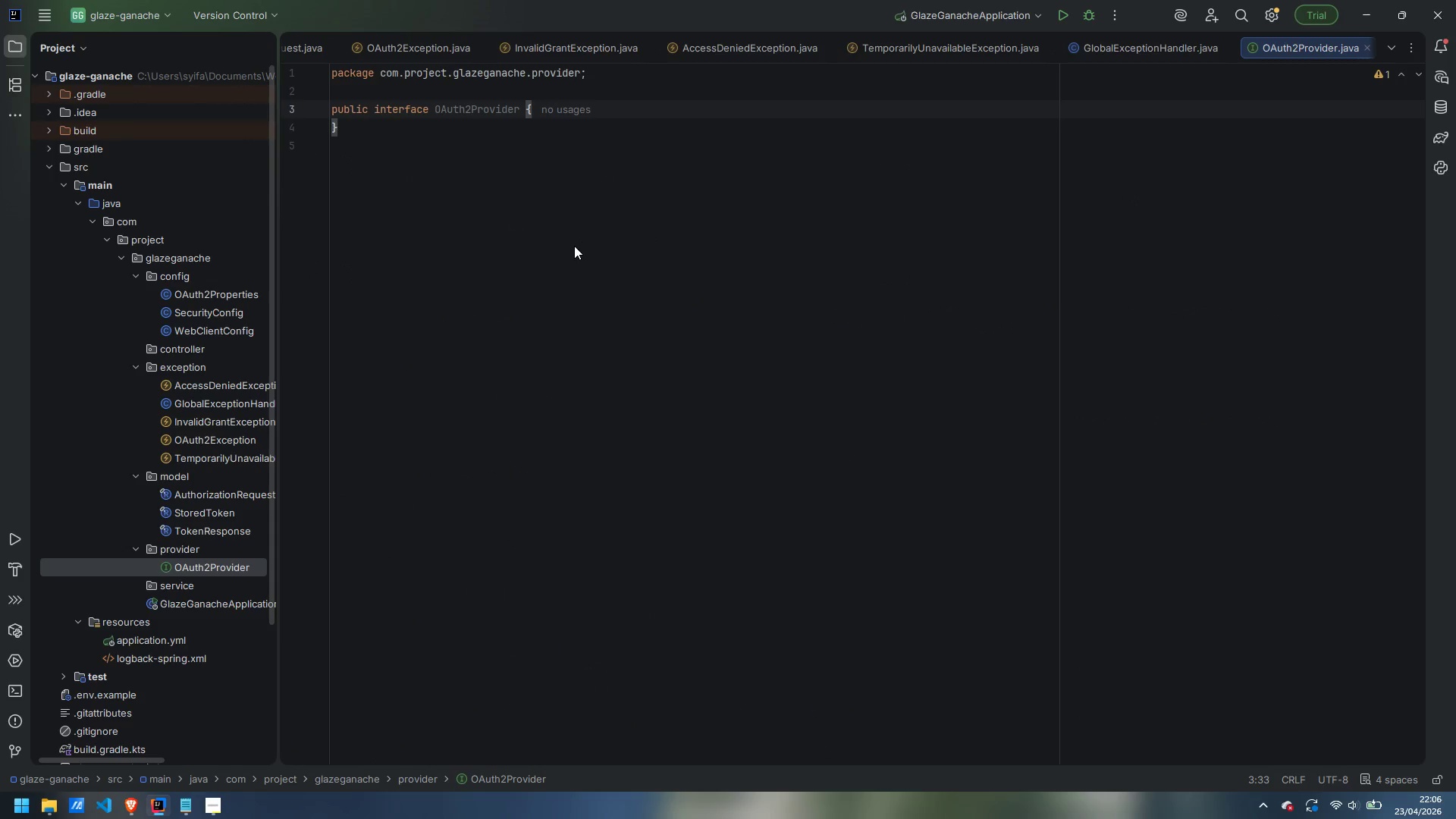 
key(ArrowRight)
 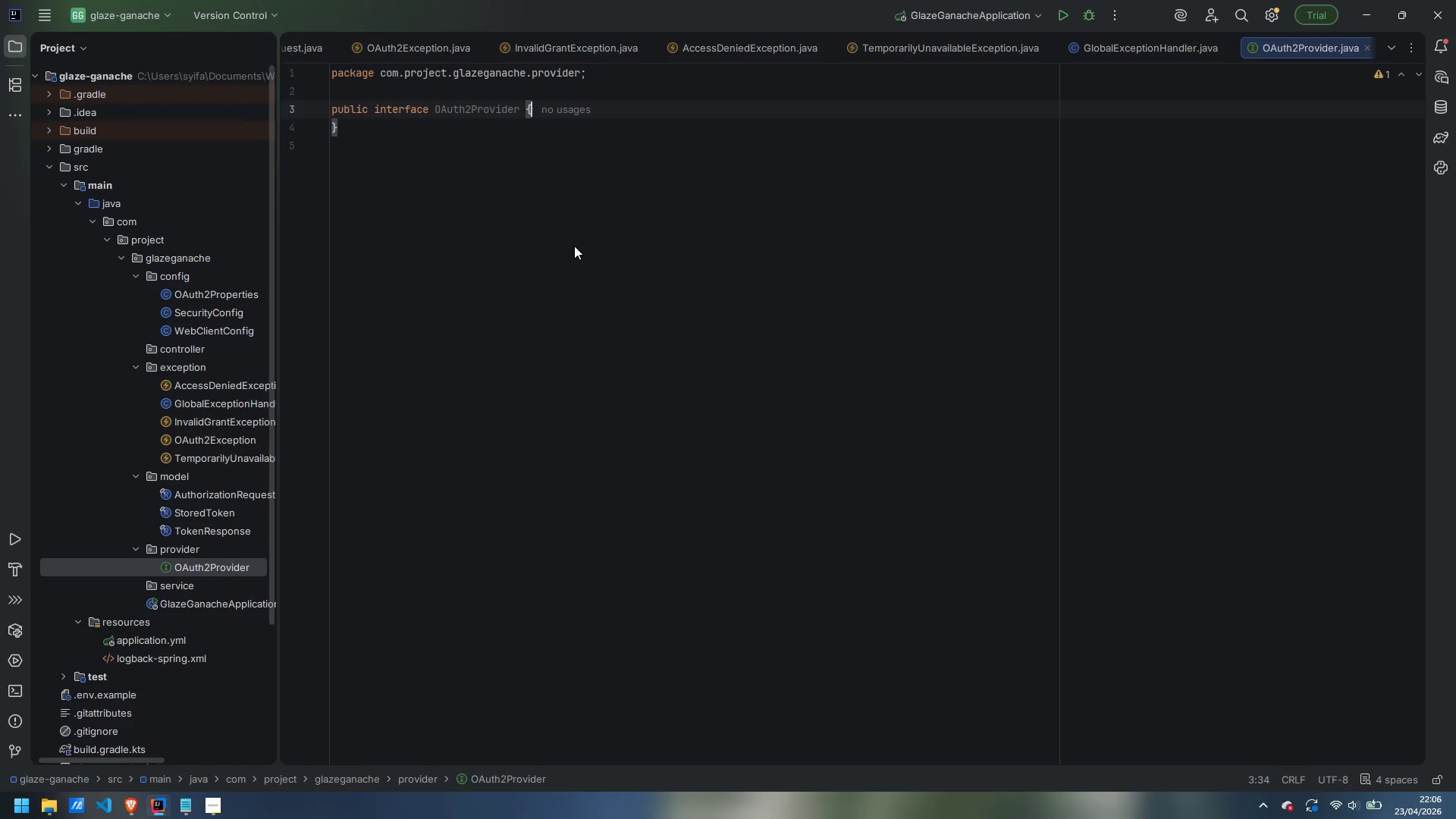 
key(Enter)
 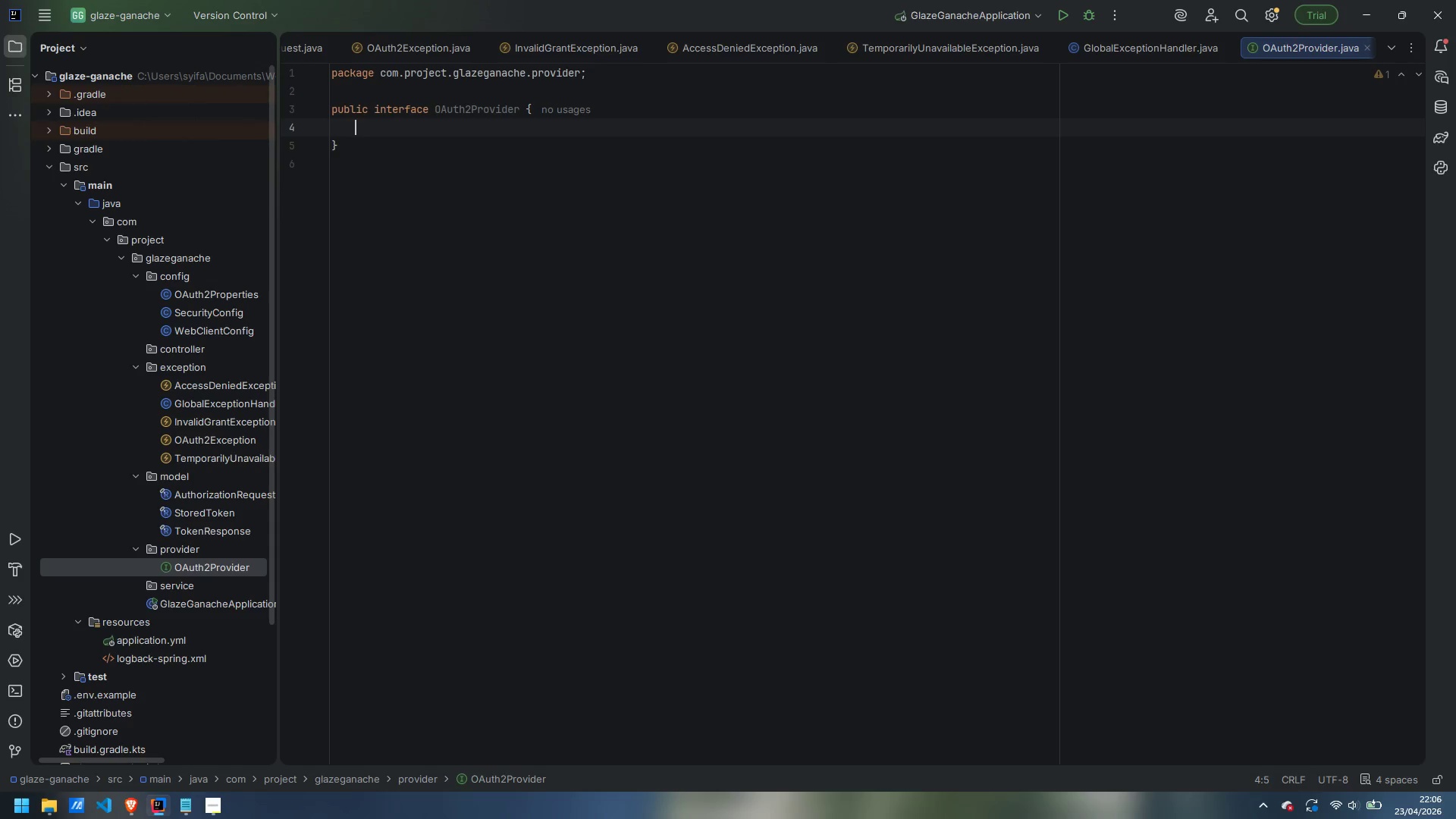 
key(Enter)
 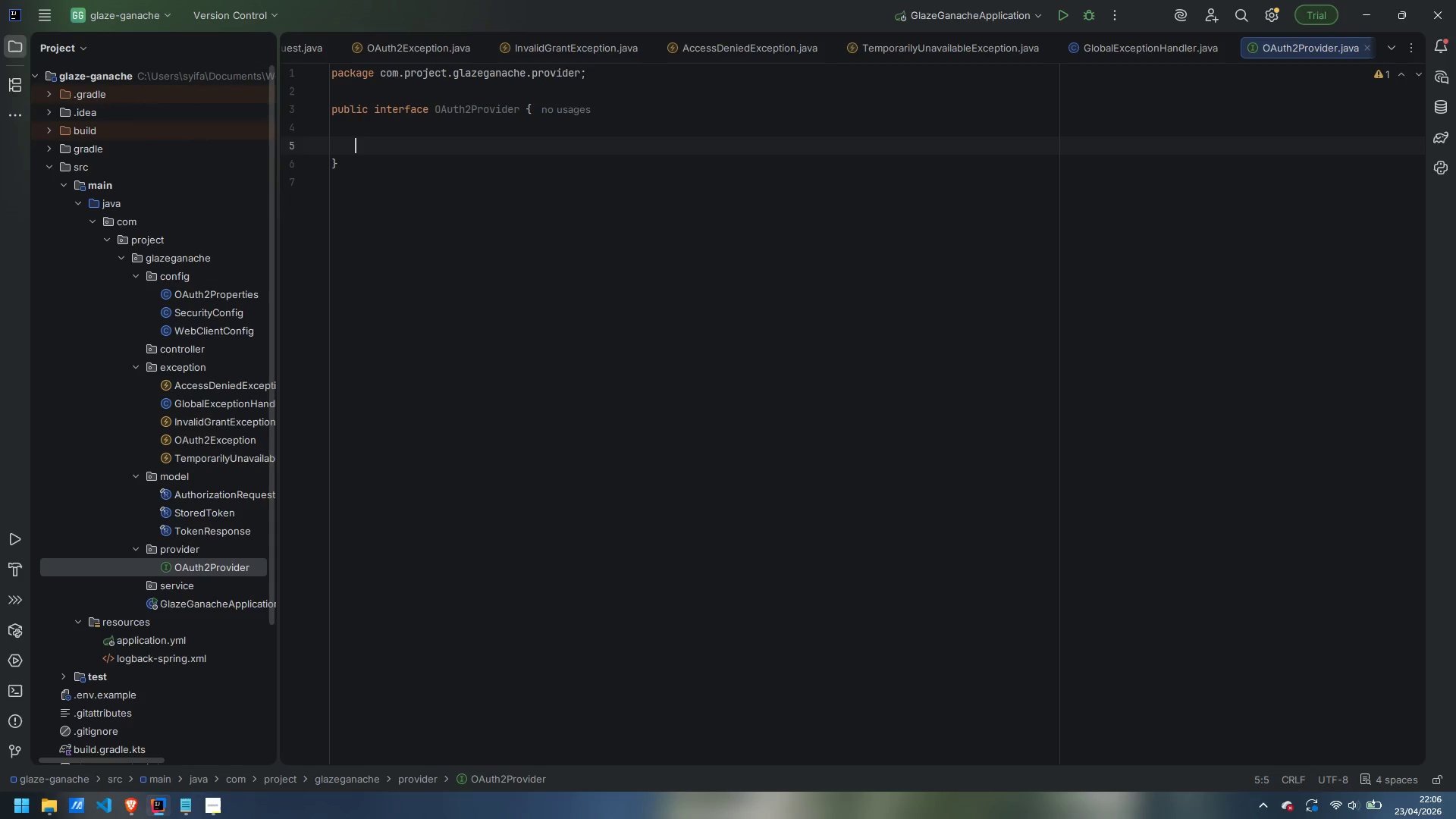 
type(String name();)
 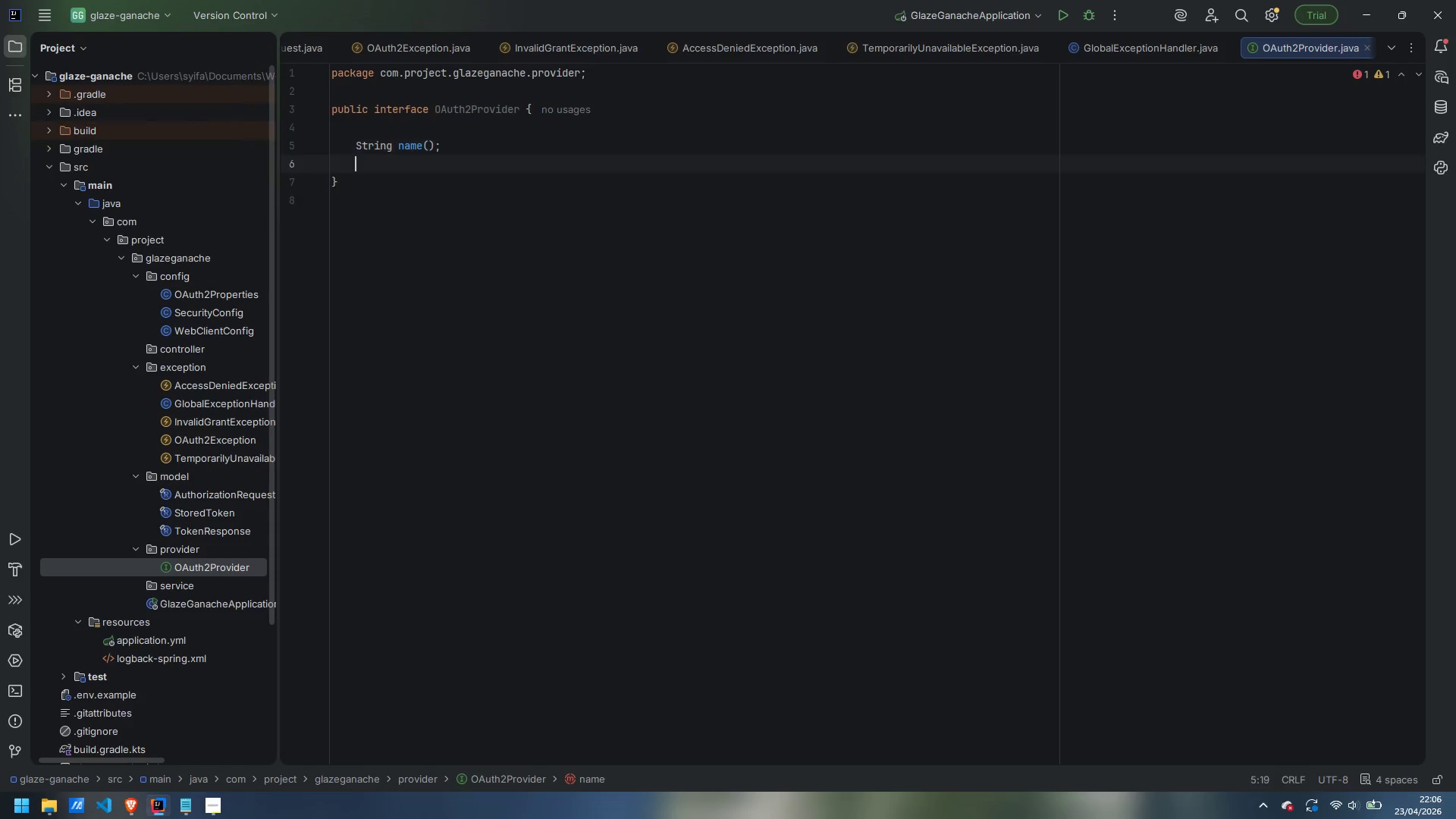 
 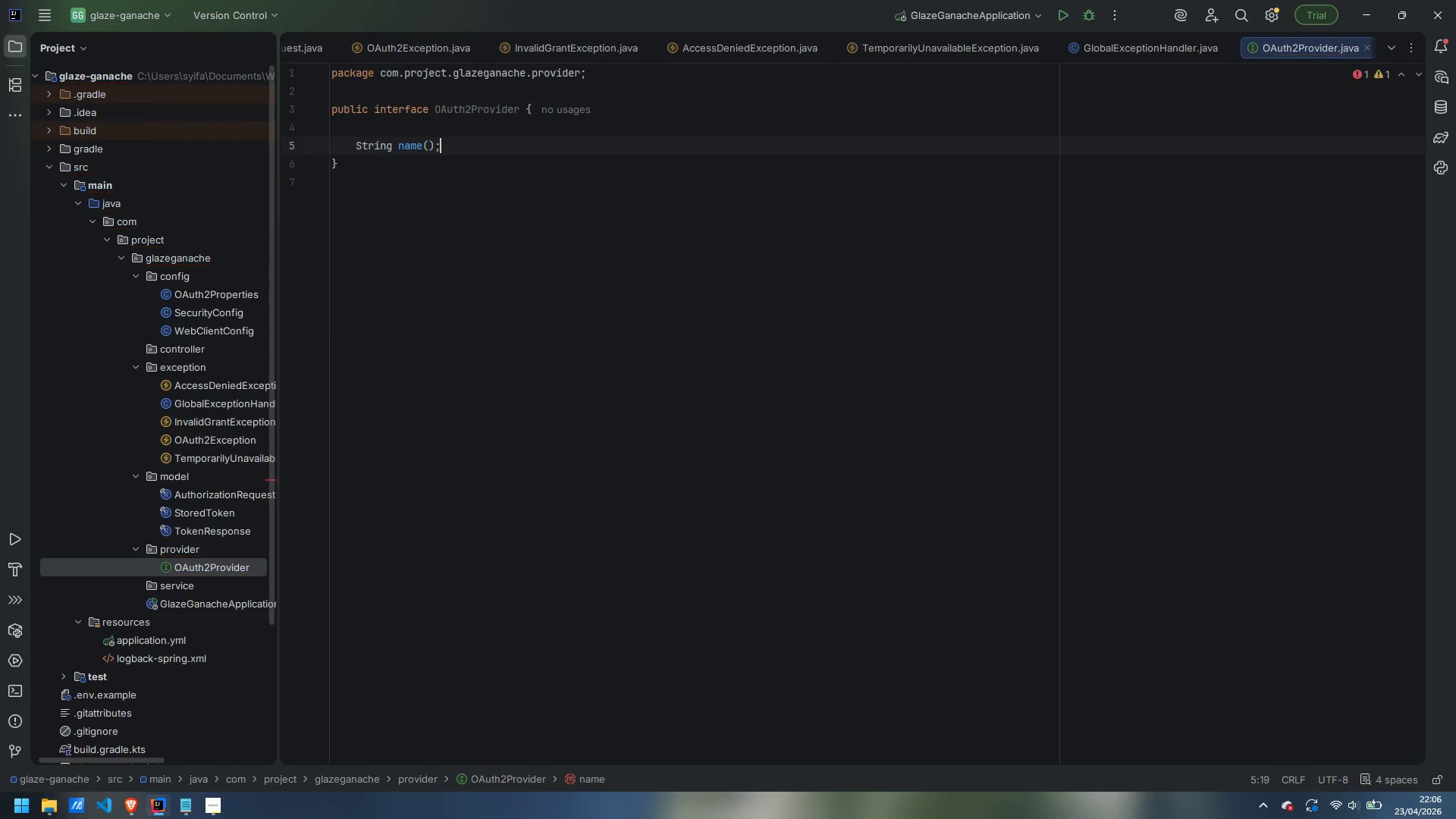 
key(Enter)
 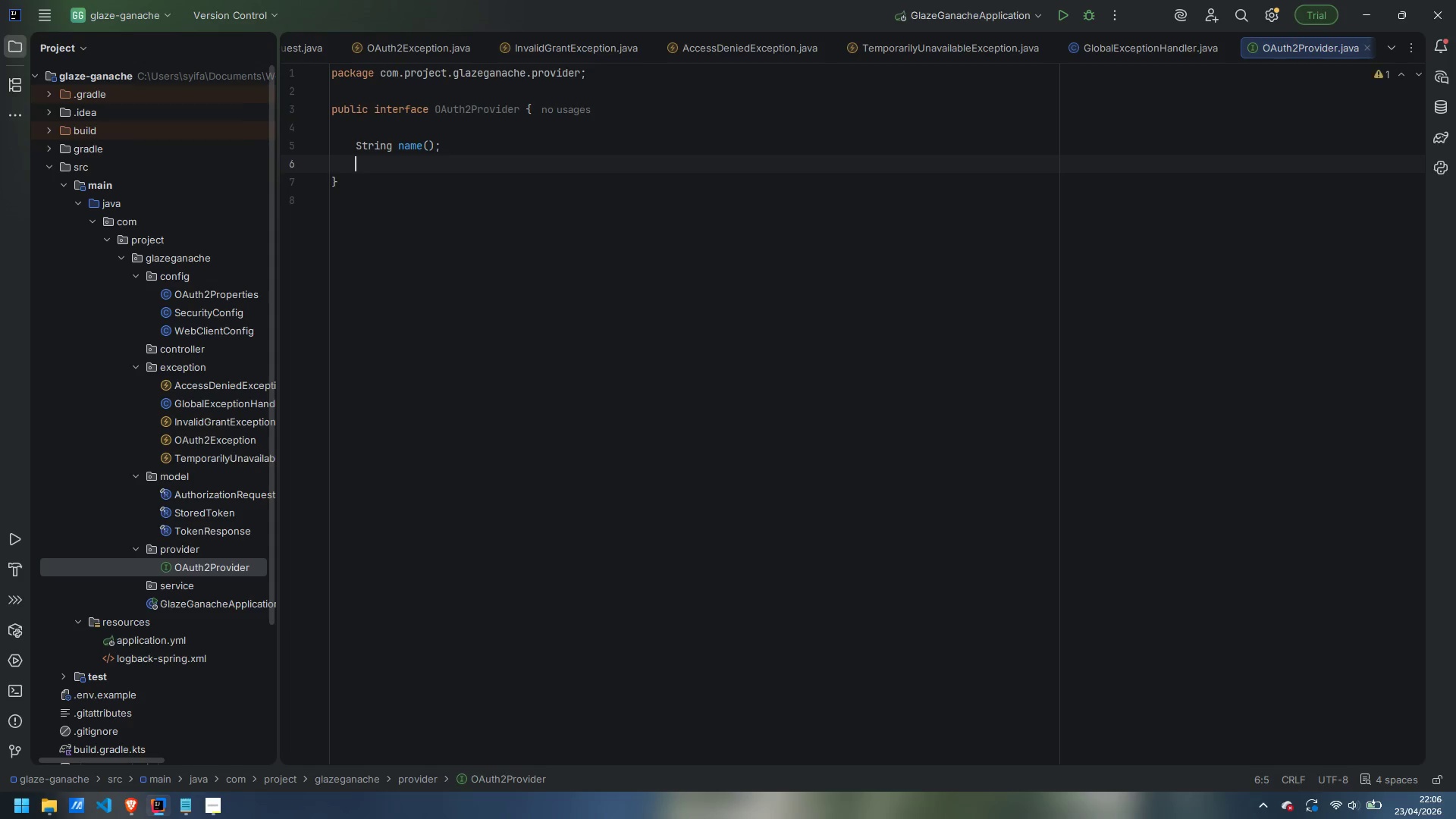 
type(Prover)
 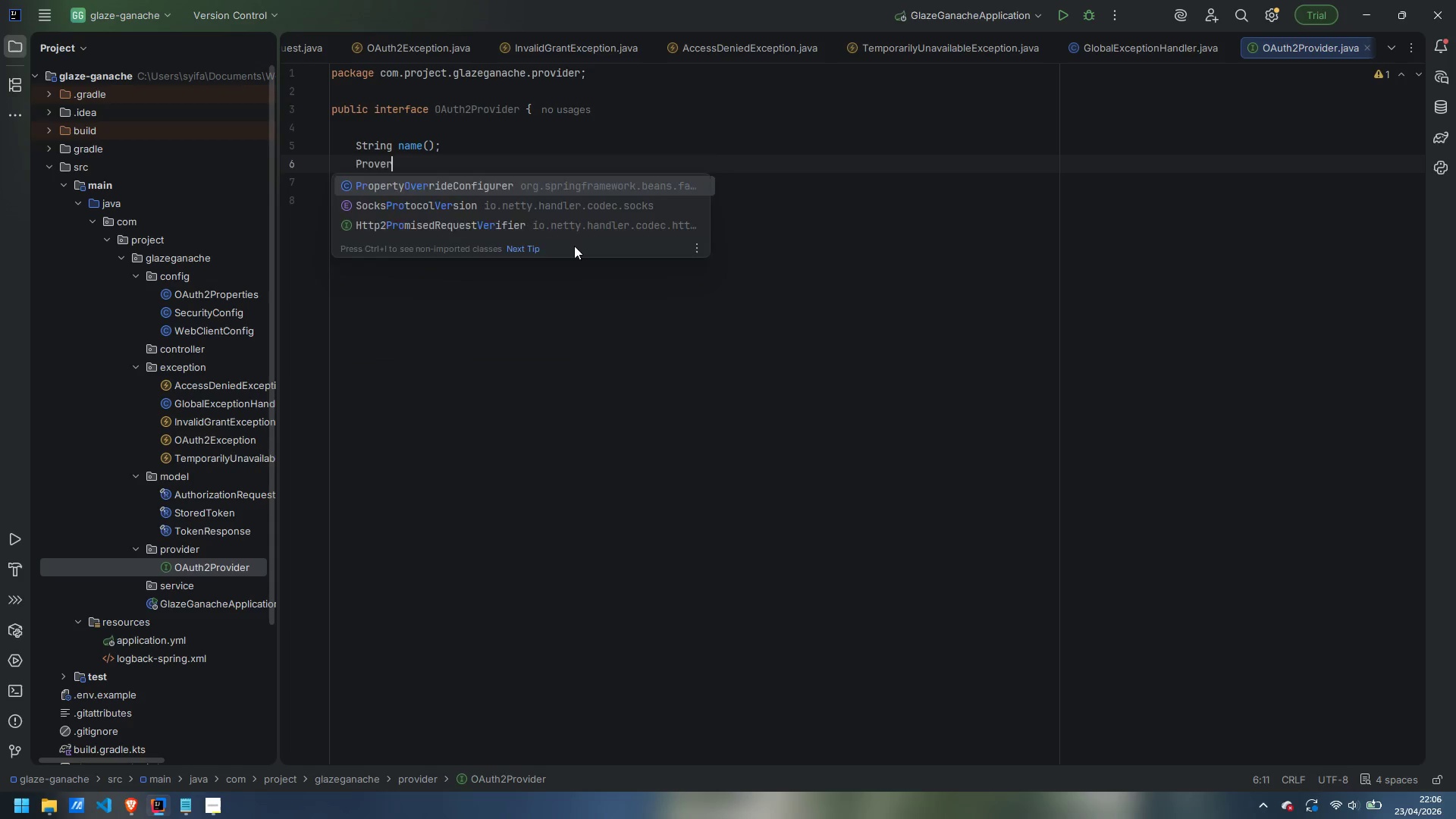 
key(Control+ControlLeft)
 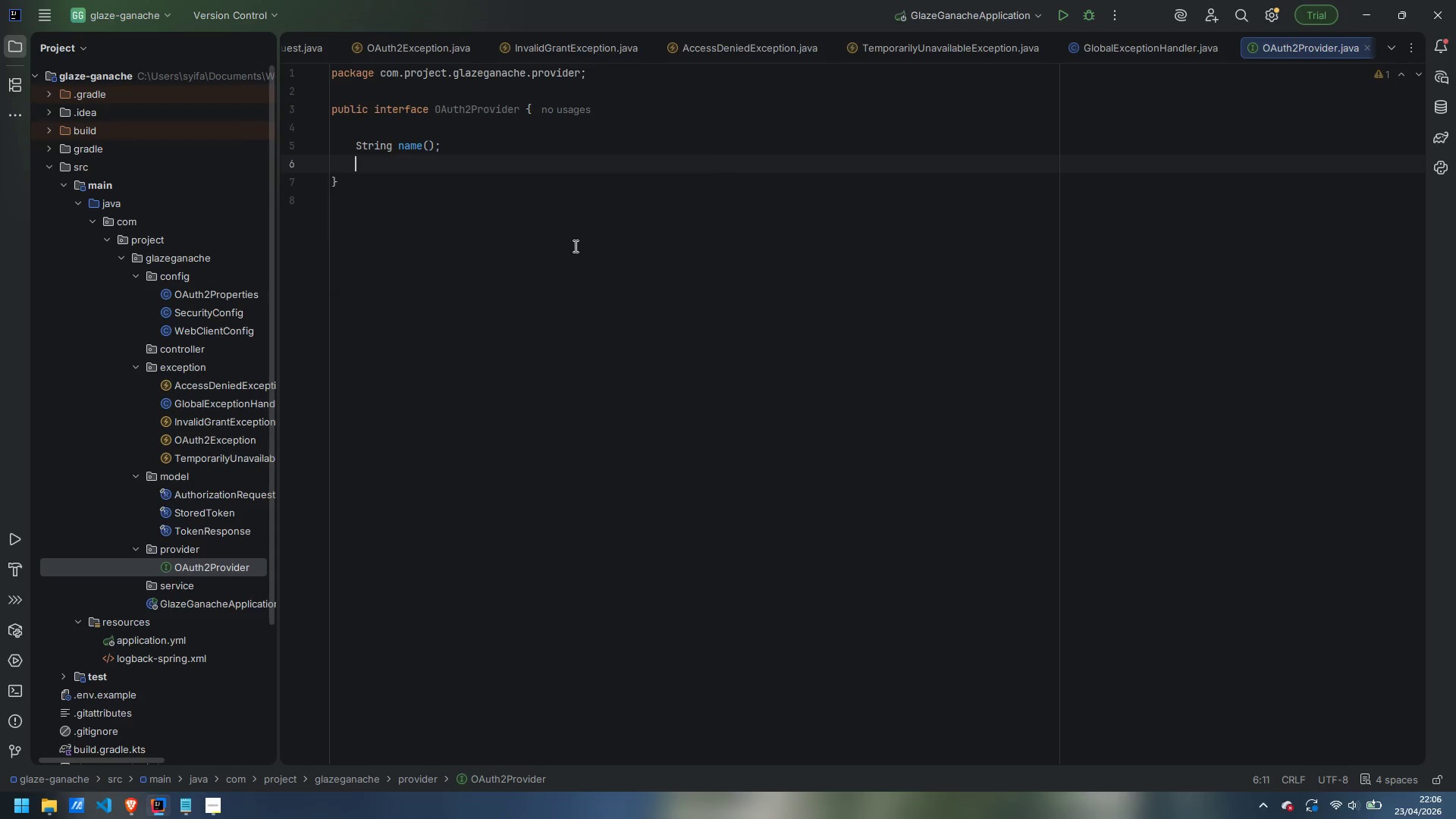 
key(Control+Backspace)
 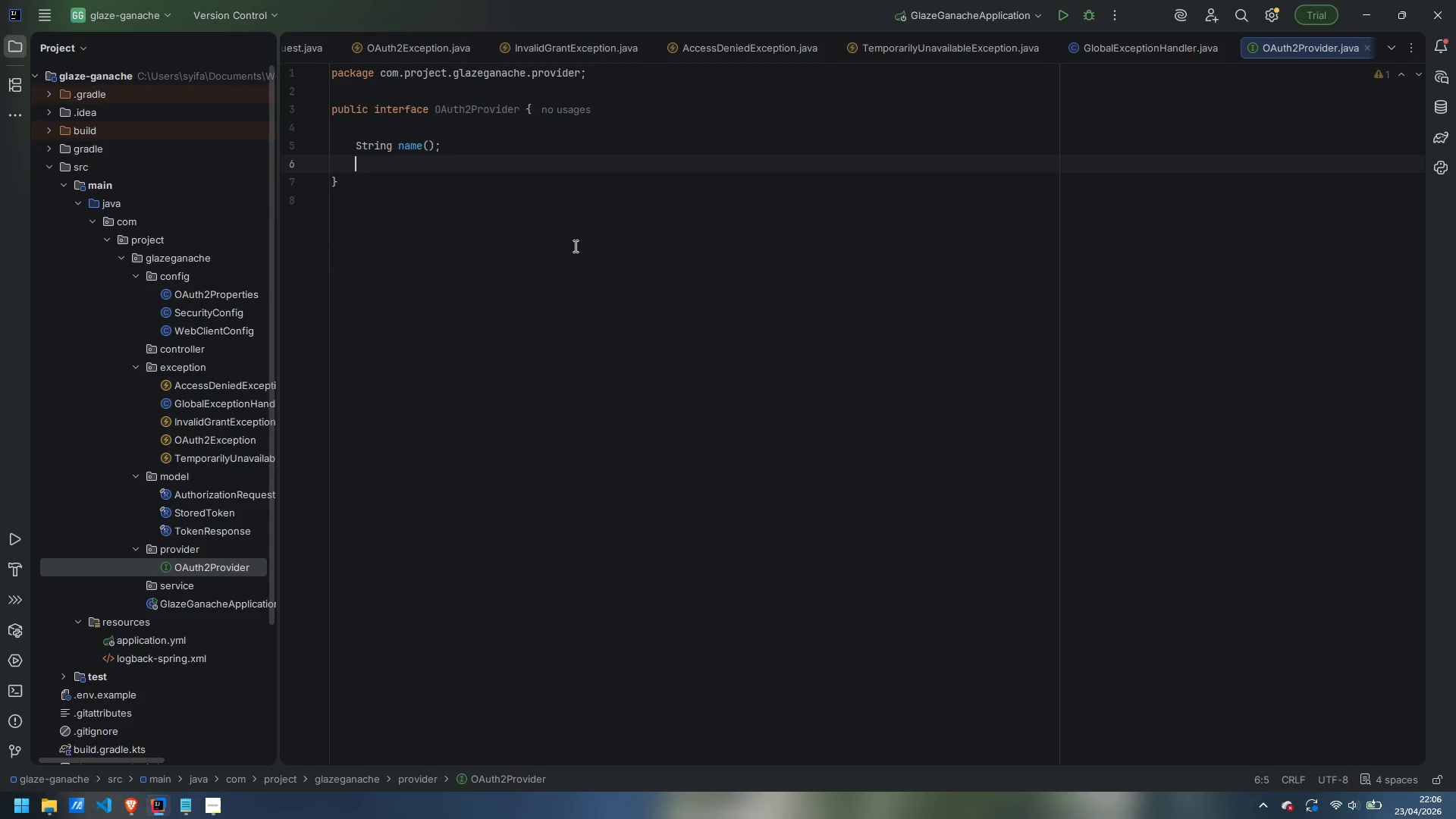 
type(ProviderConfig)
 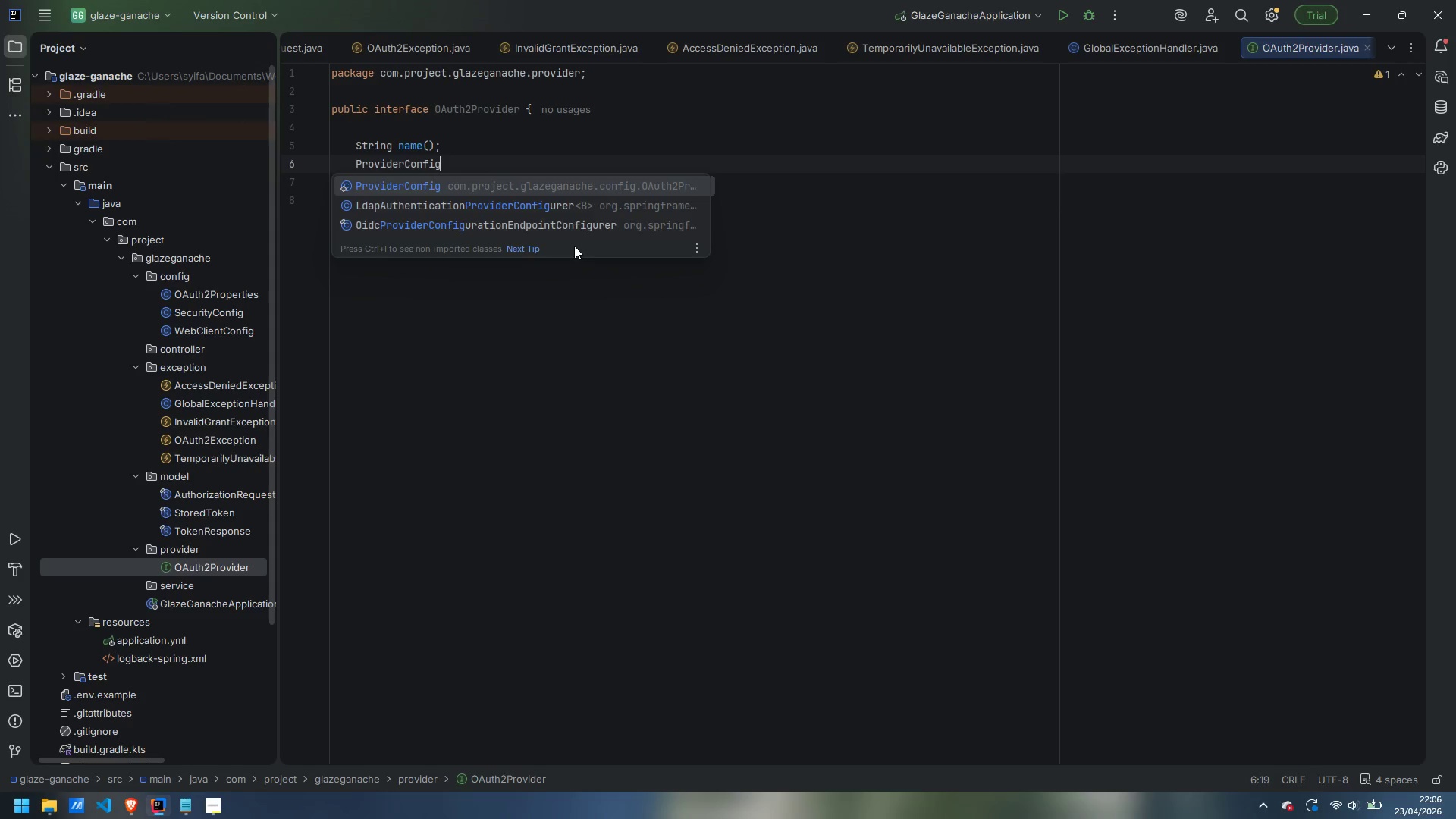 
key(Enter)
 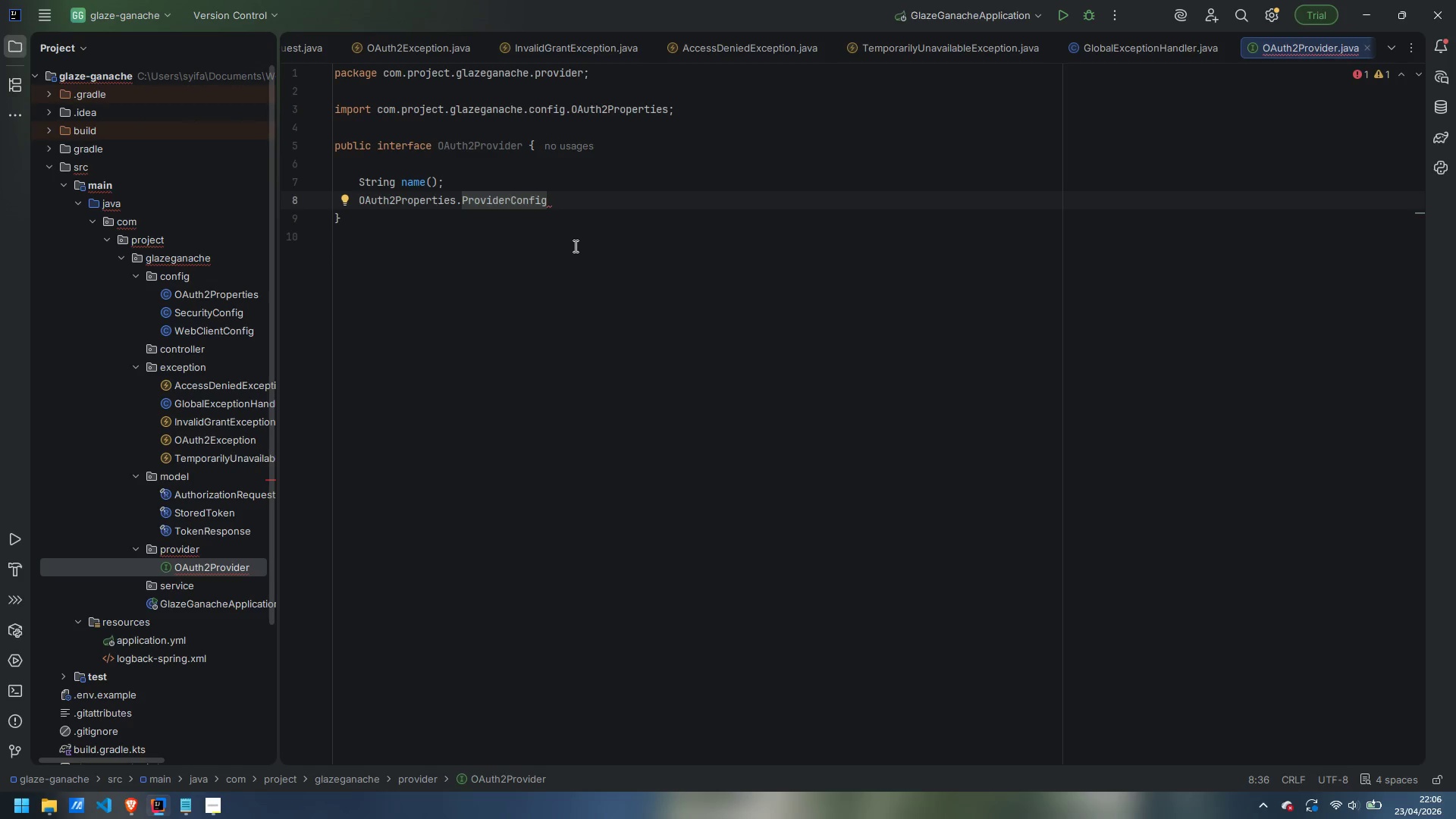 
type( confgi)
key(Backspace)
key(Backspace)
type(ig();)
 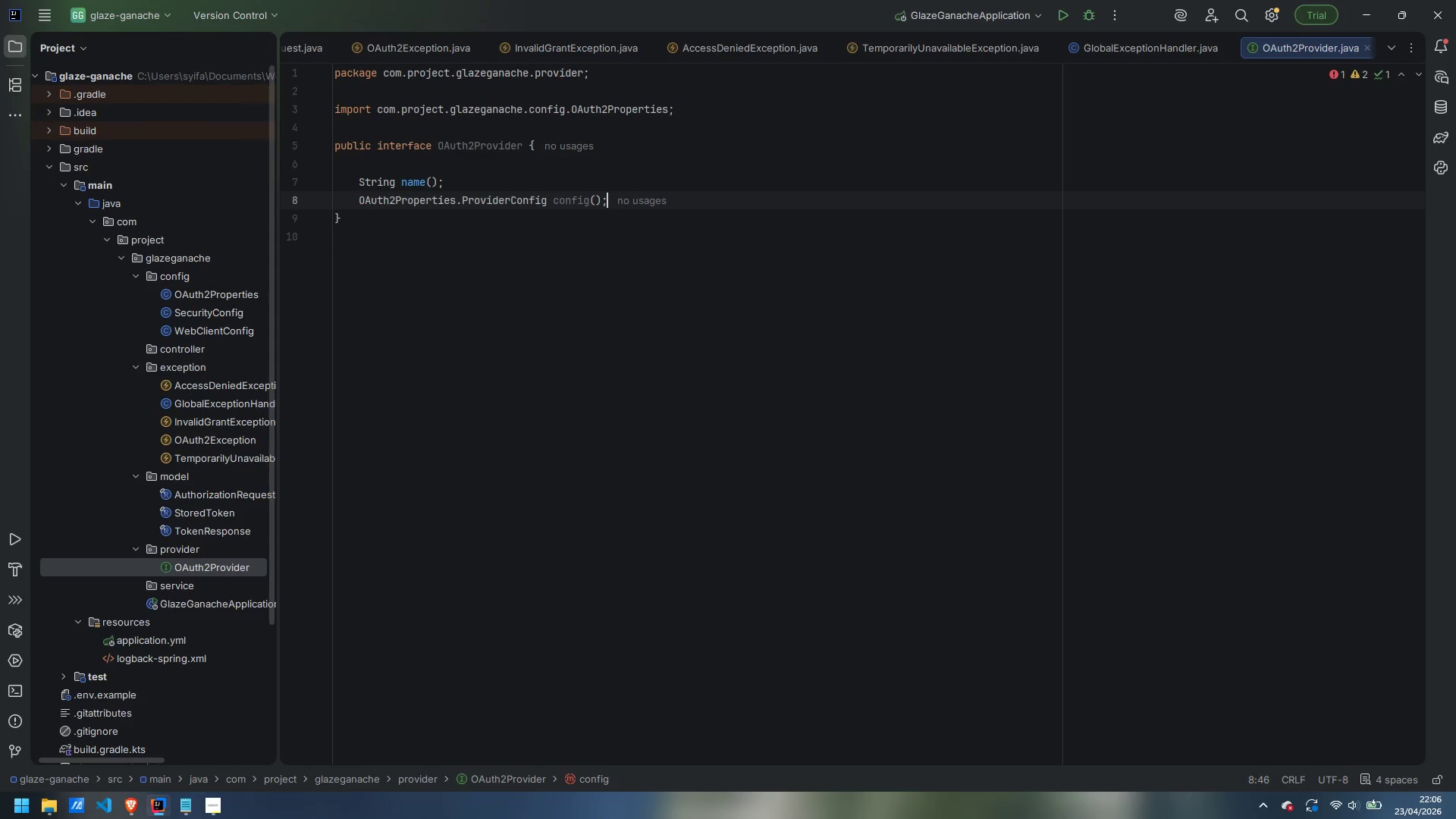 
key(Enter)
 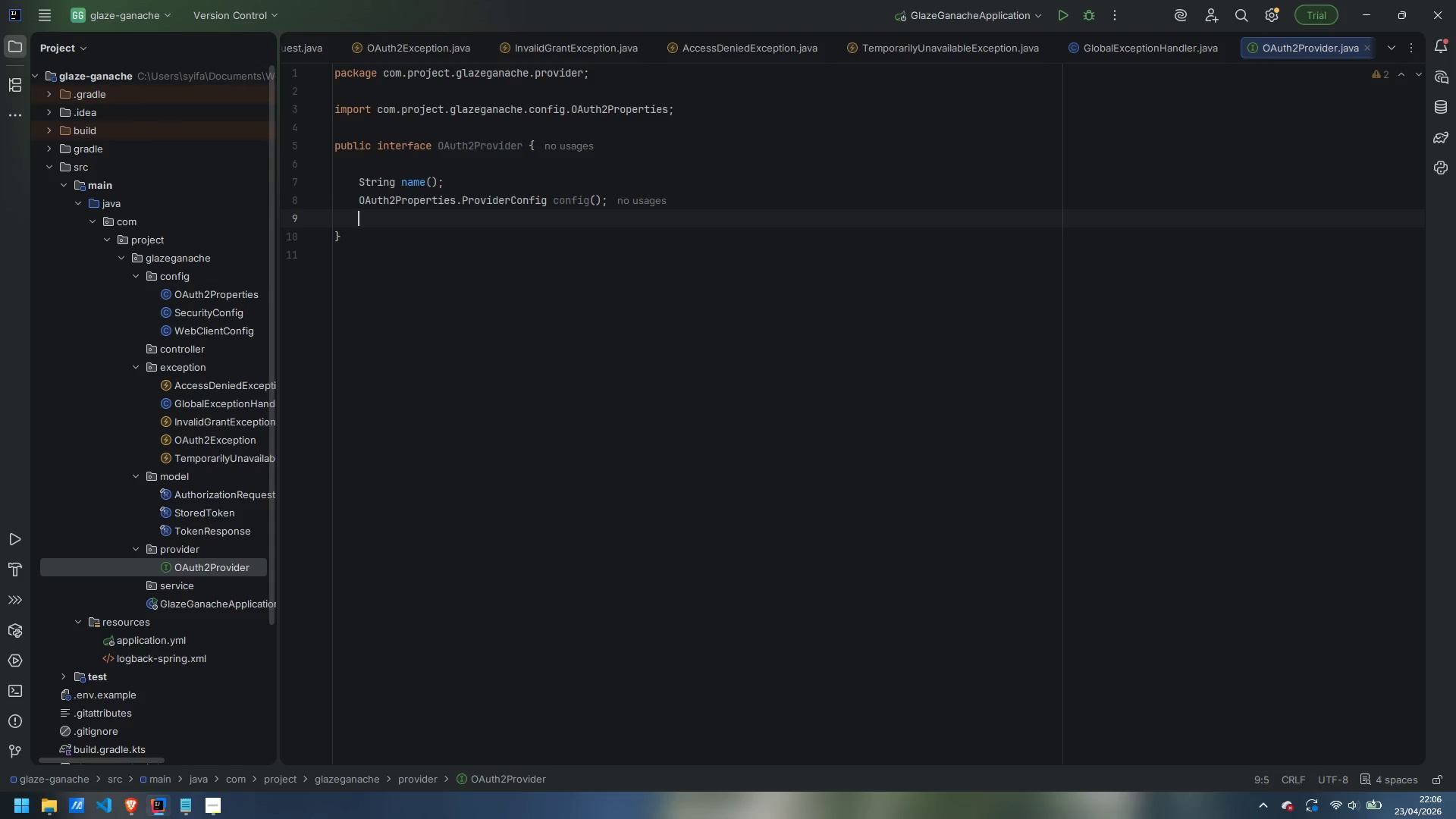 
key(Enter)
 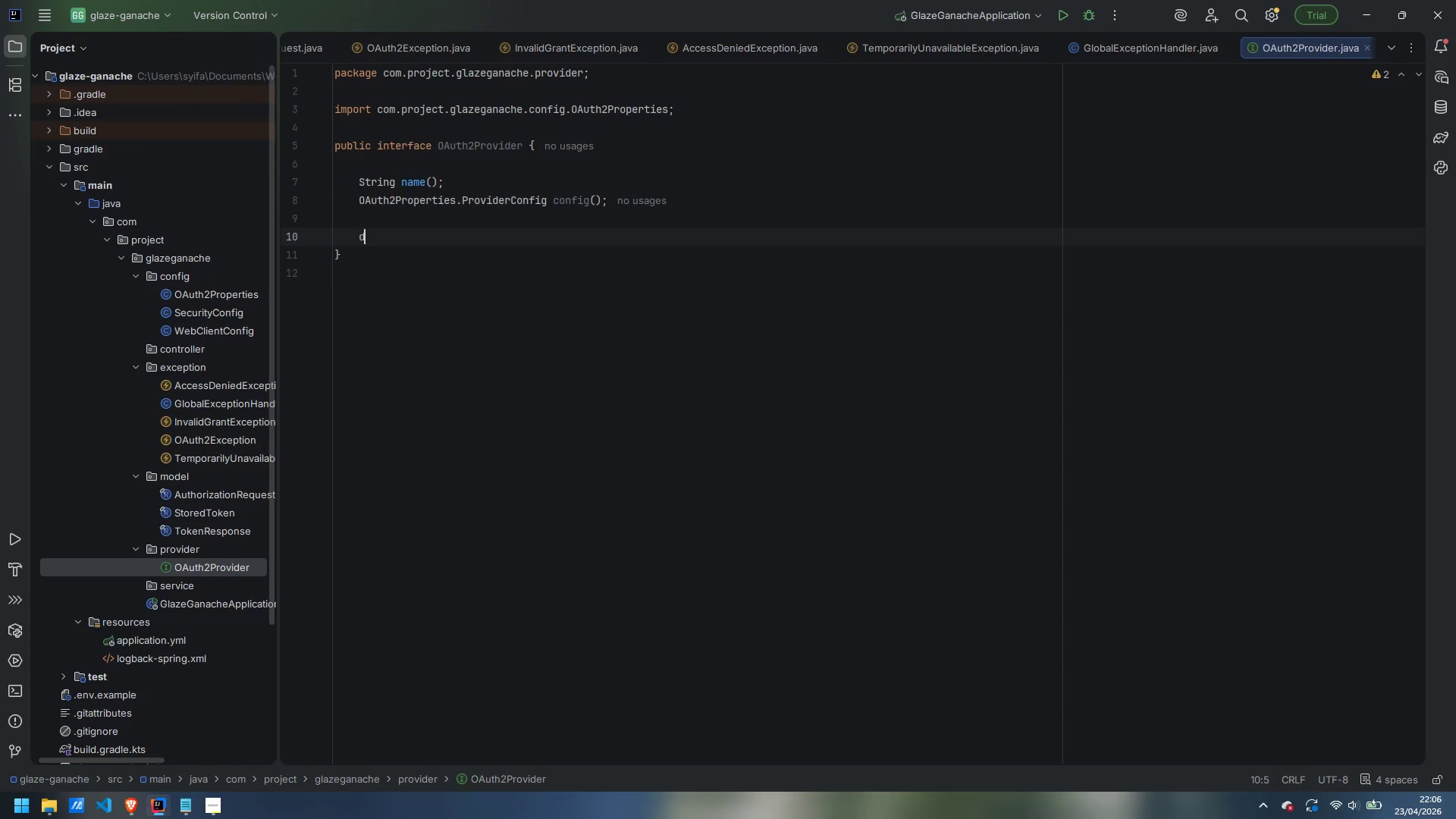 
type(default boolean ussed)
key(Backspace)
key(Backspace)
key(Backspace)
type(esPkce() {)
 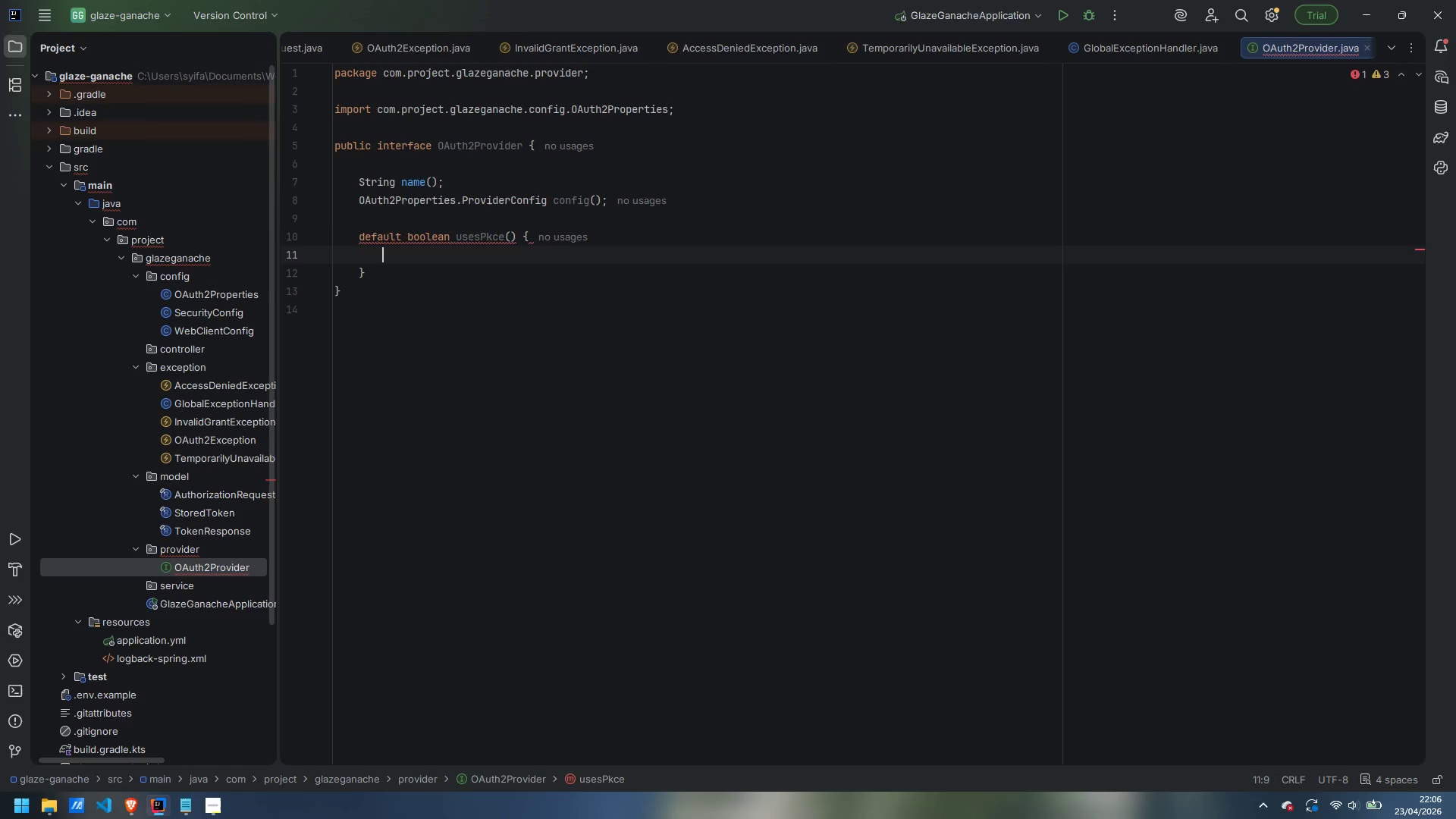 
 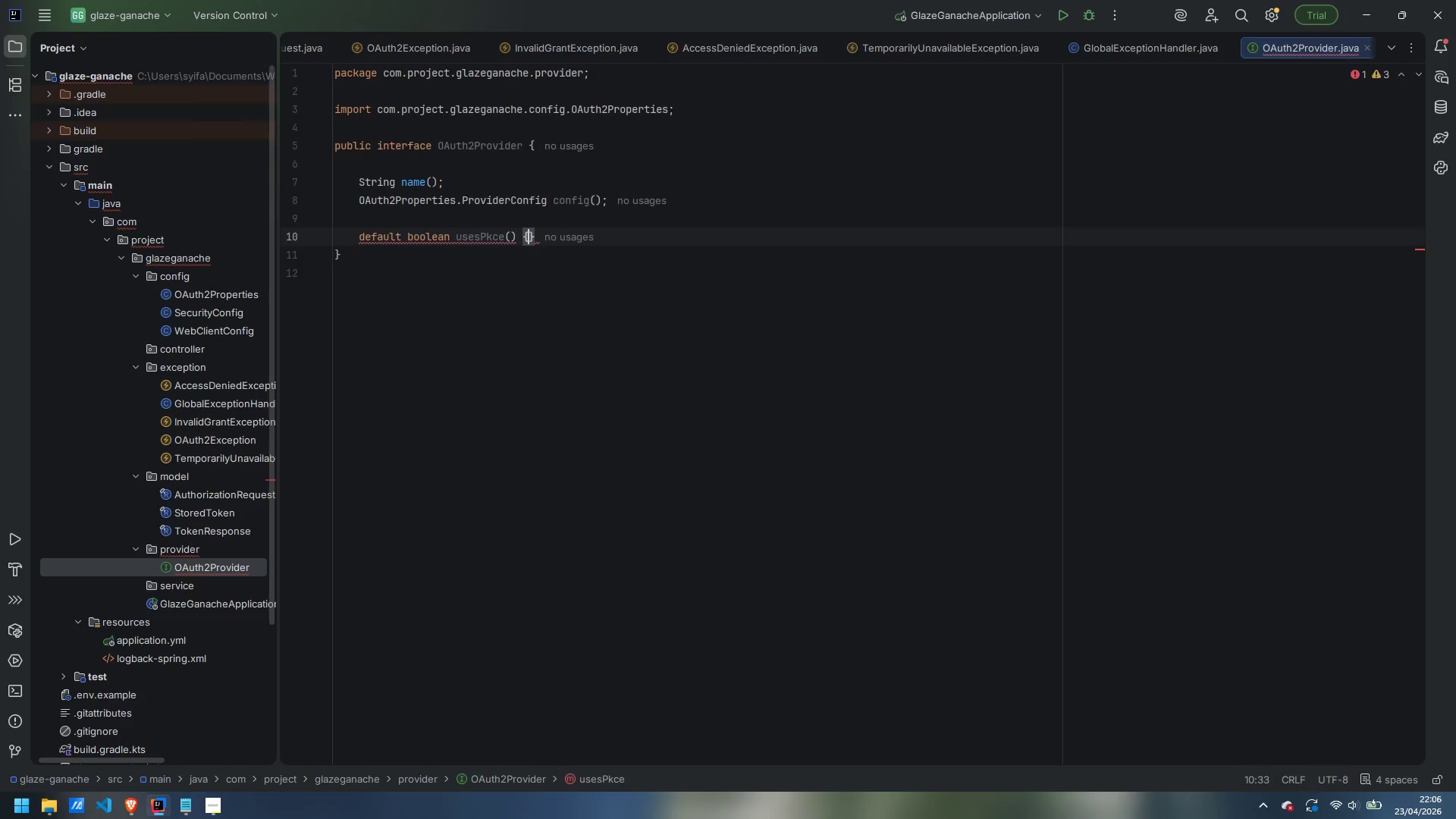 
key(Enter)
 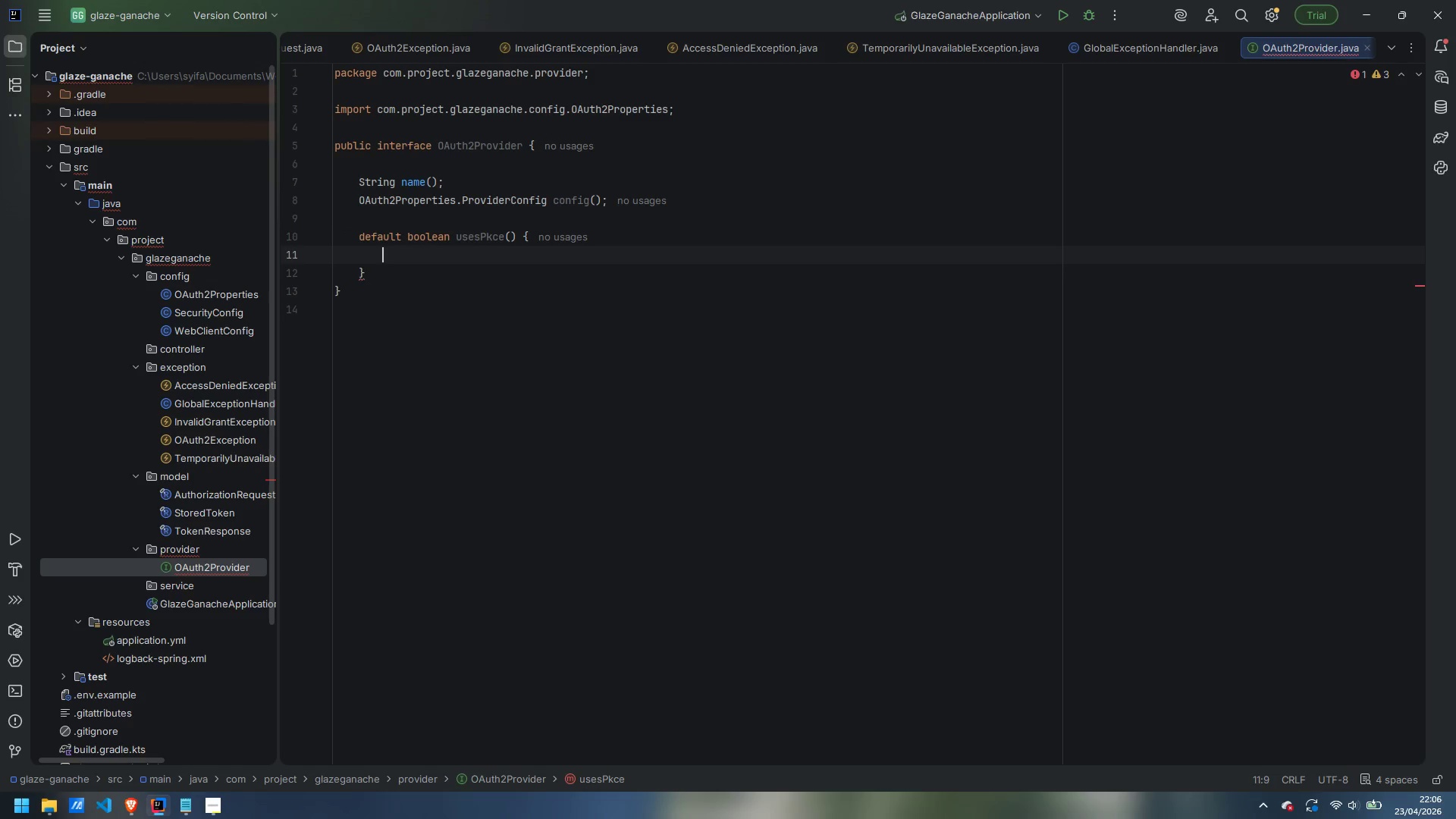 
type(return config().isPkceEnabled)
 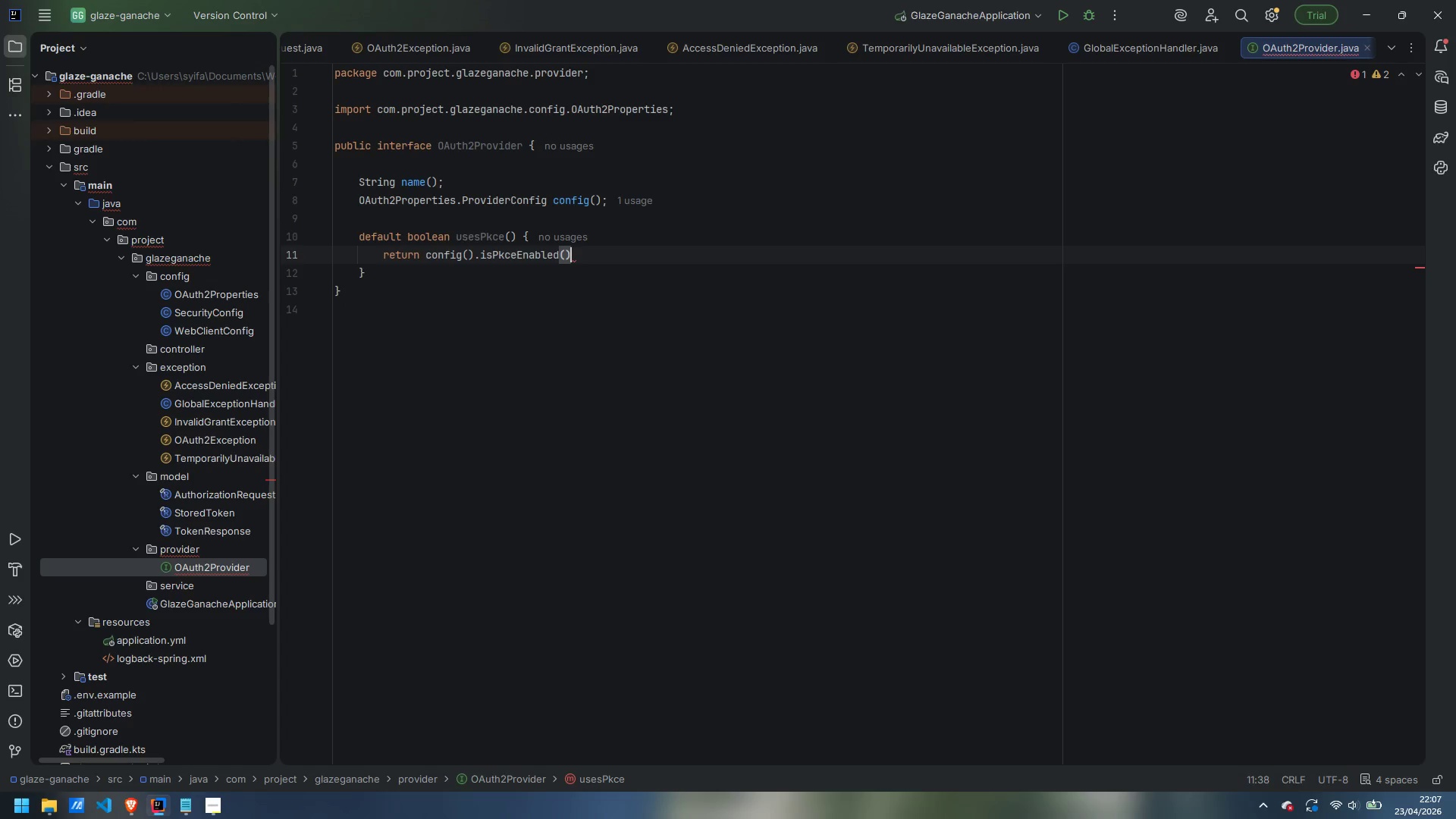 
 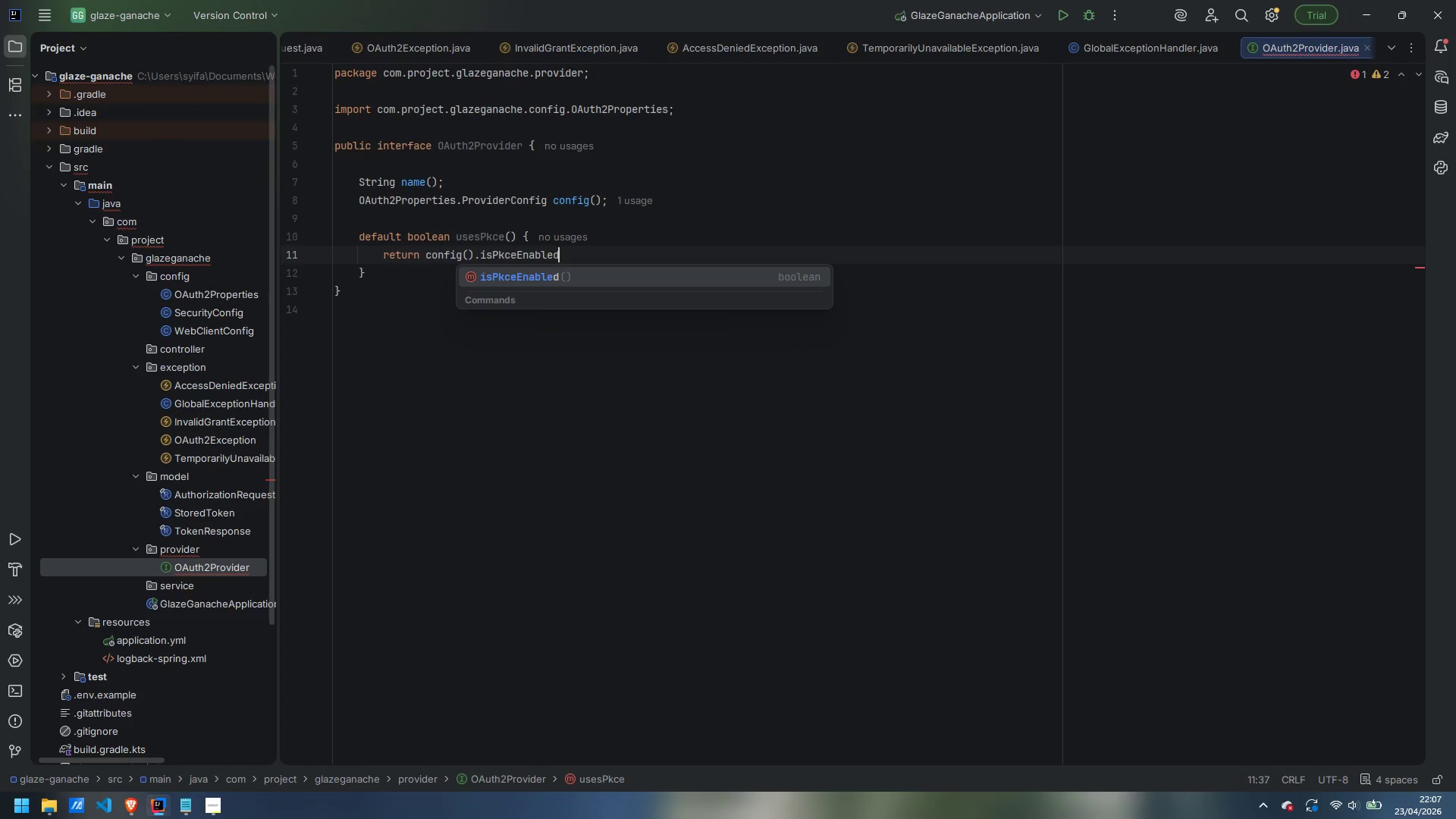 
key(Enter)
 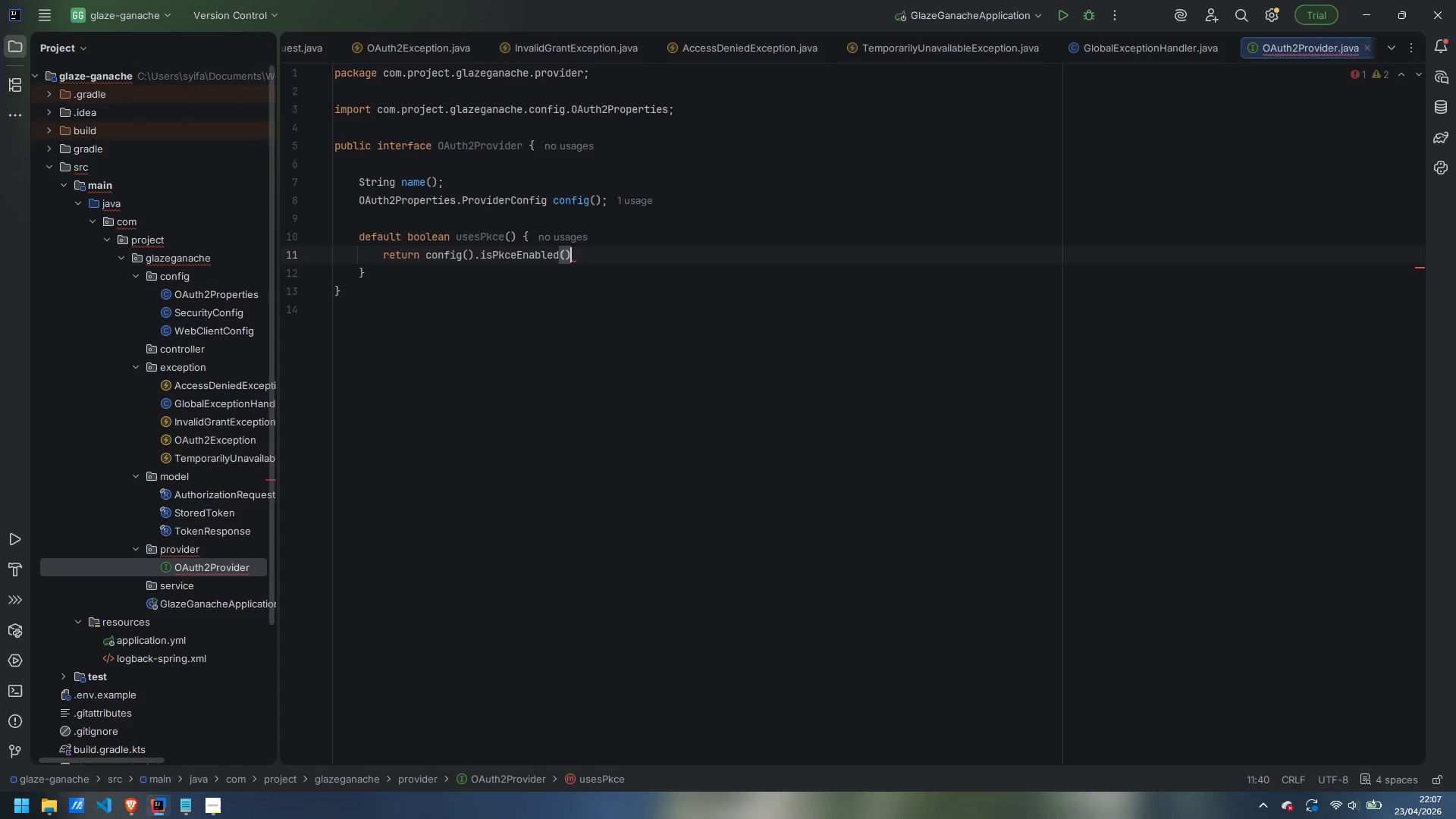 
key(Semicolon)
 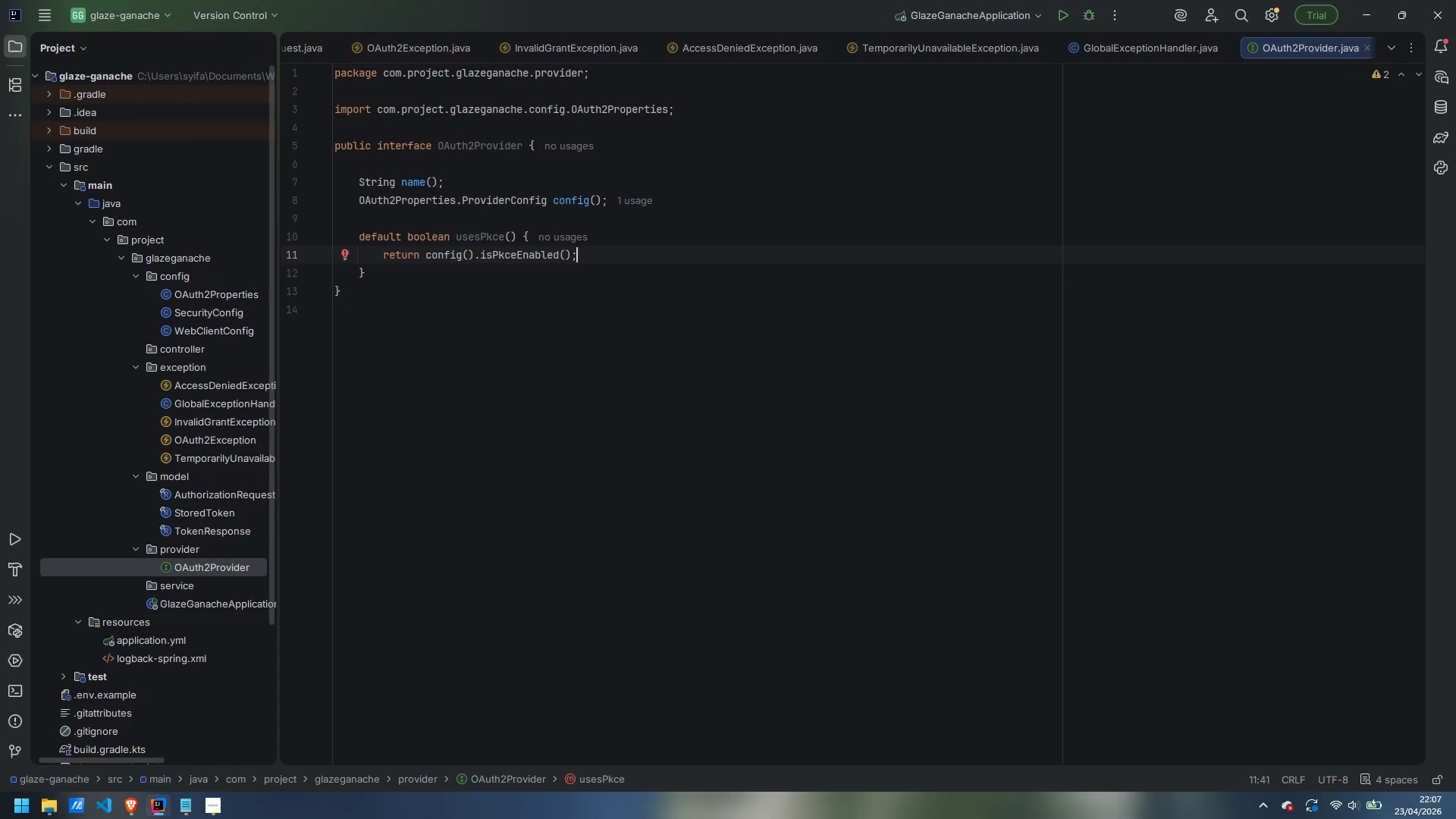 
key(ArrowDown)
 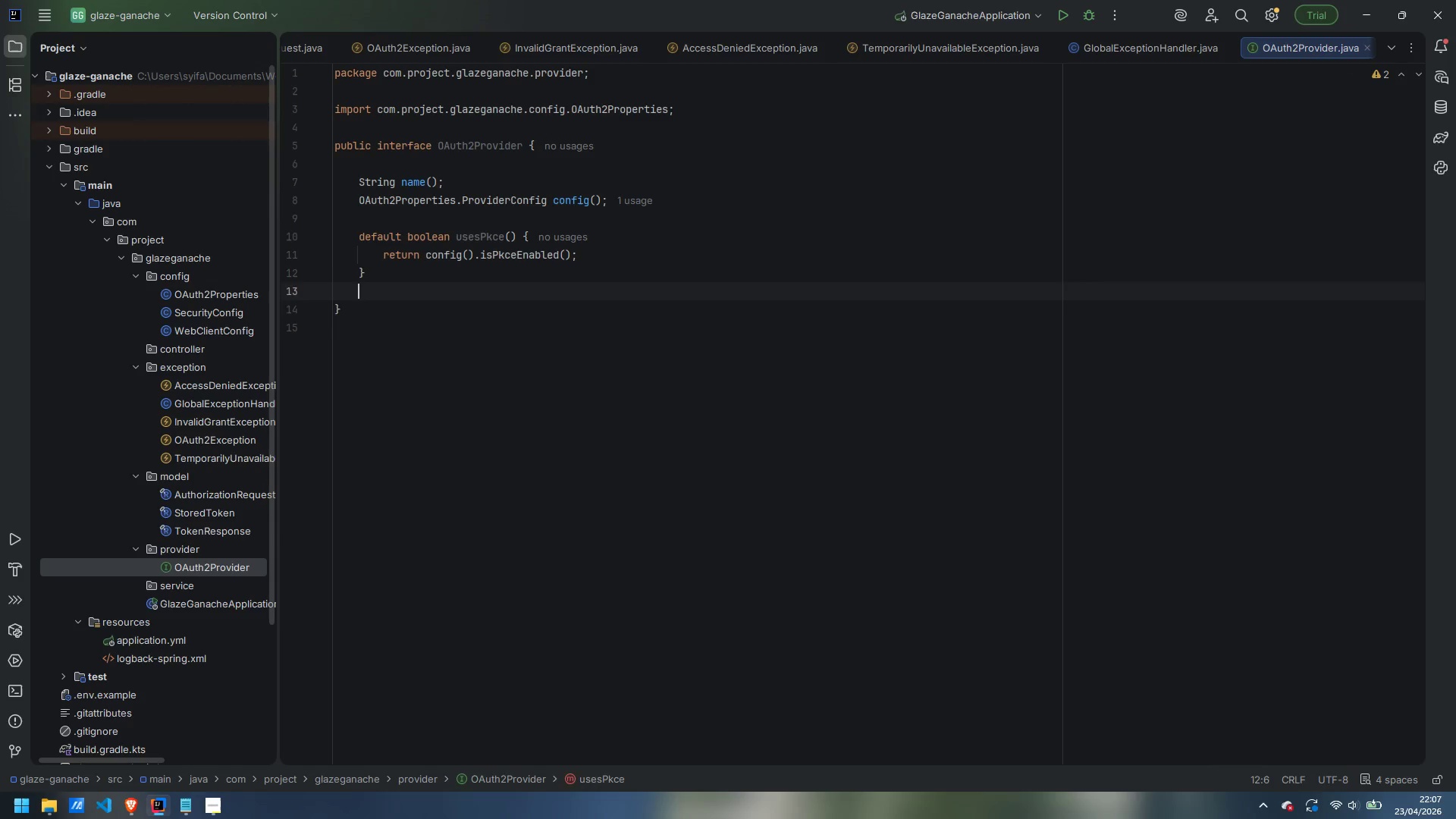 
key(Enter)
 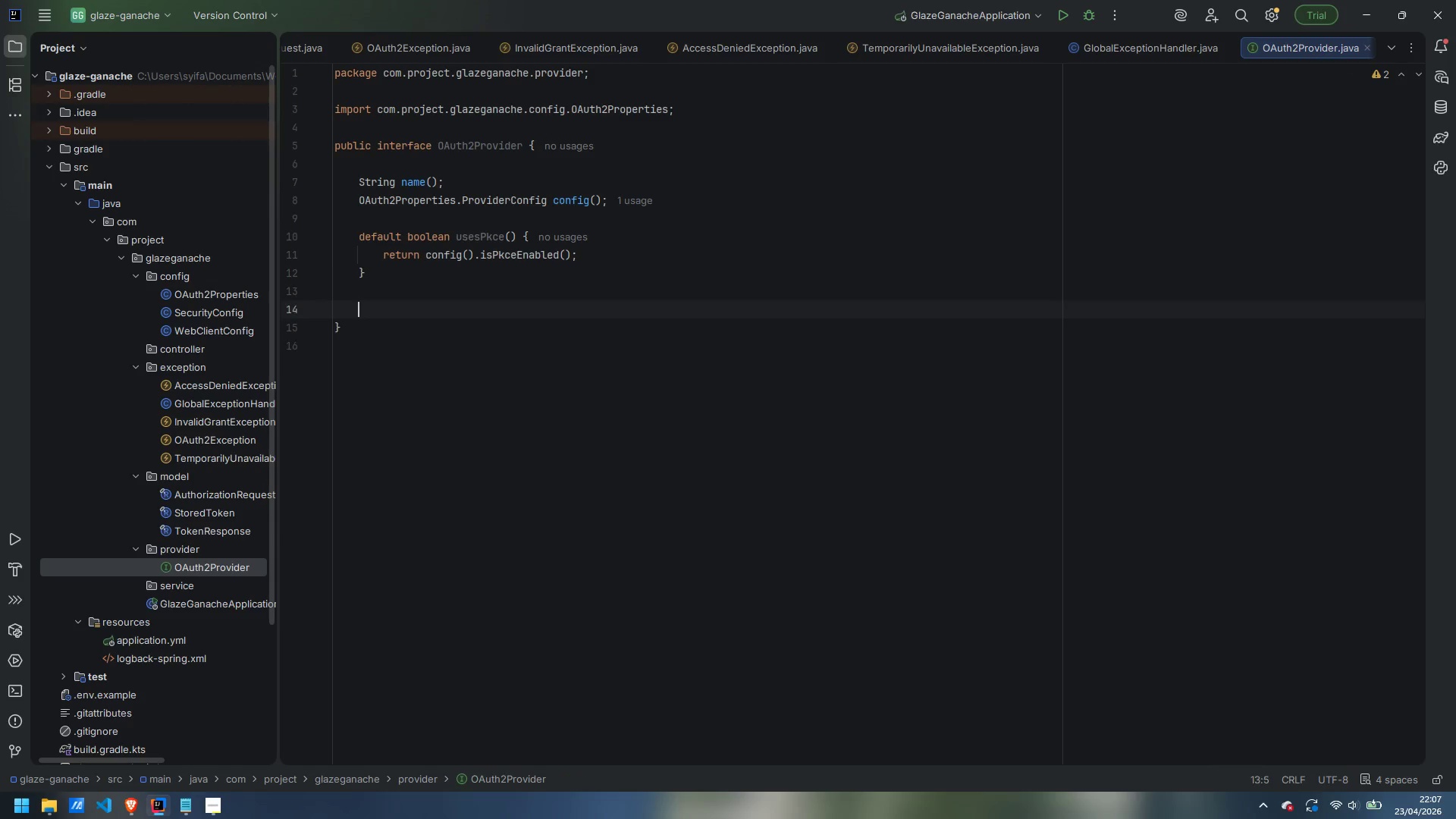 
key(Enter)
 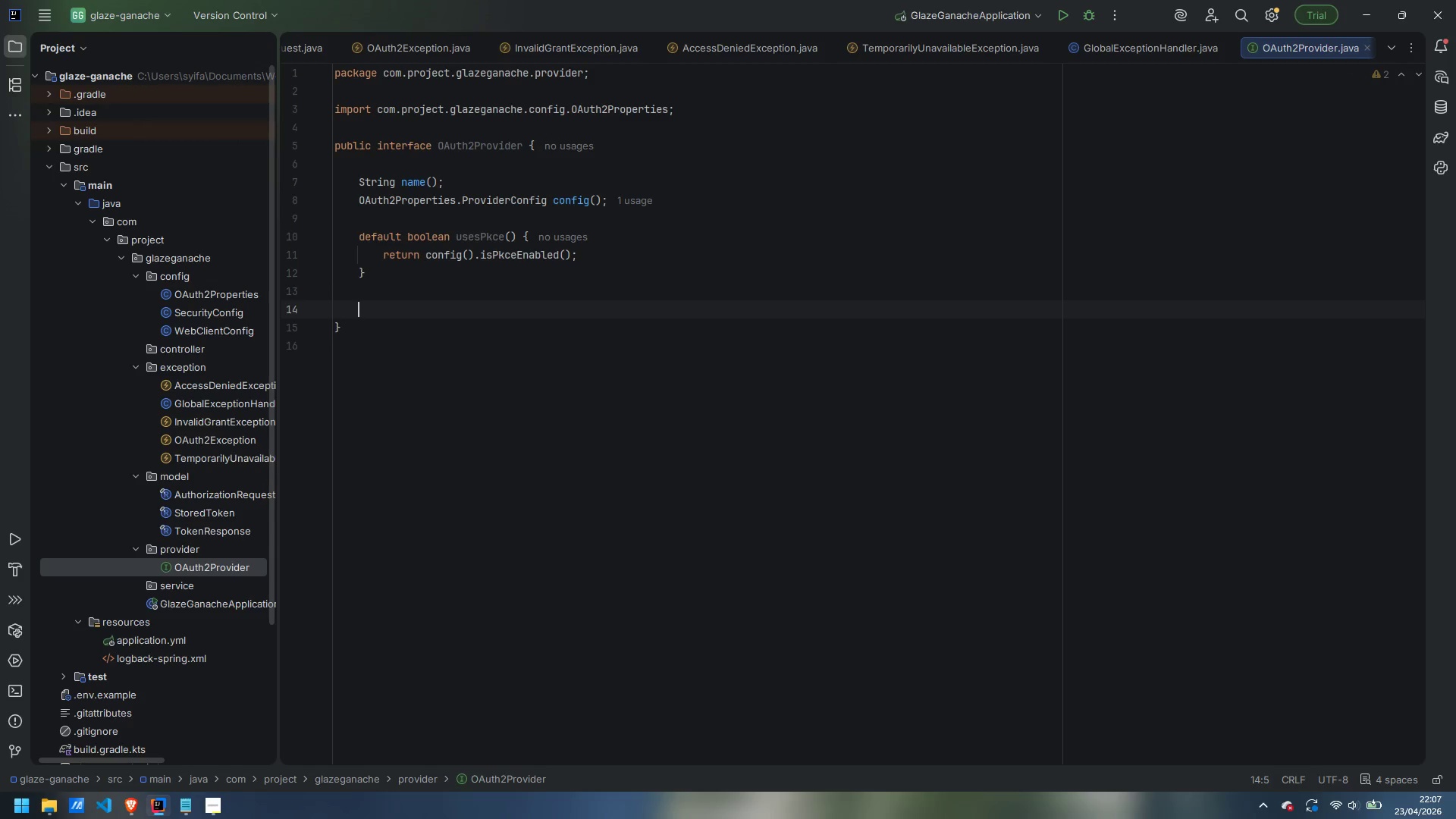 
type(default boolean useBase)
key(Backspace)
type(icAuth)
key(Backspace)
key(Backspace)
type(thForTokenRequest() {)
 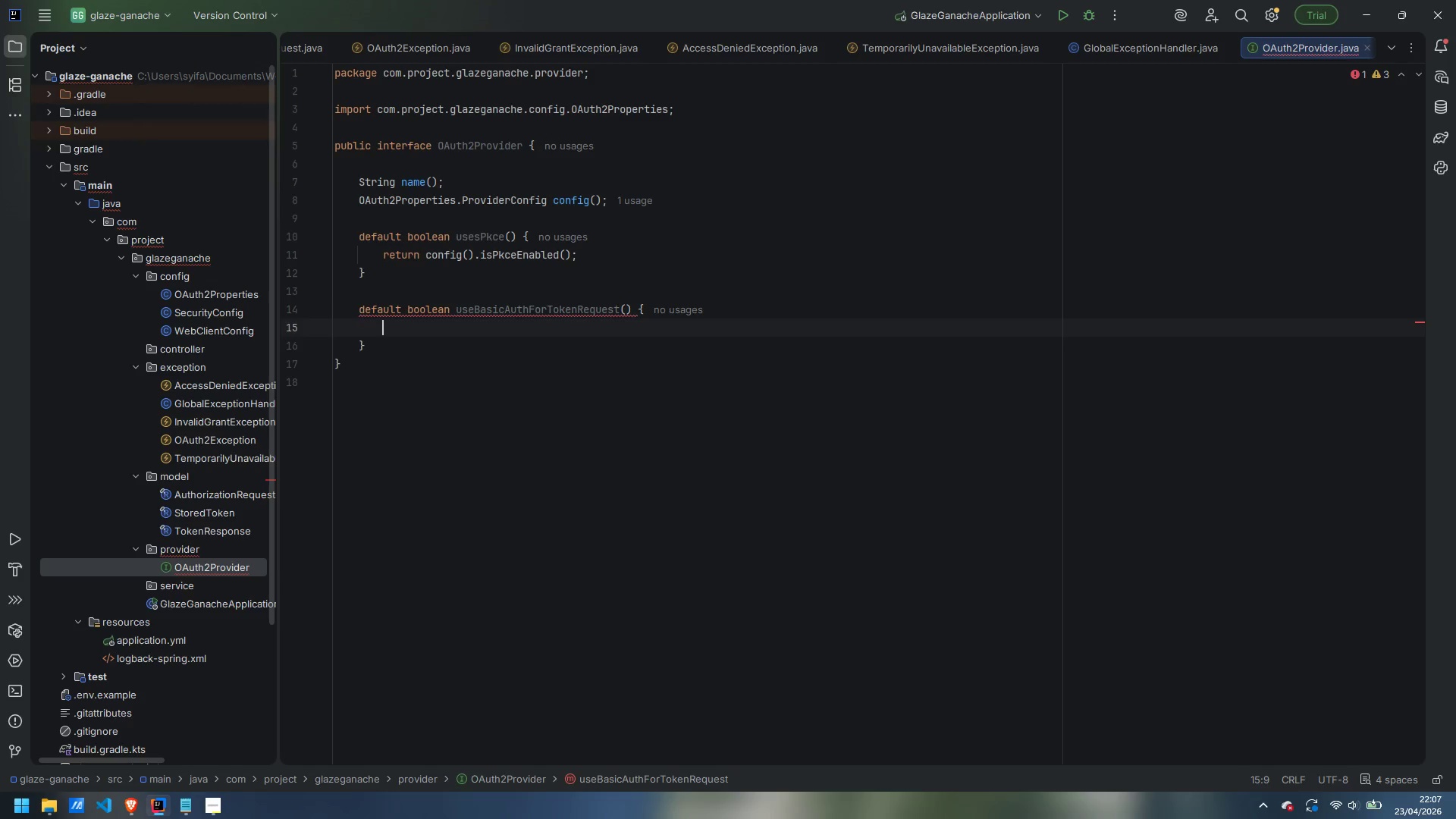 
 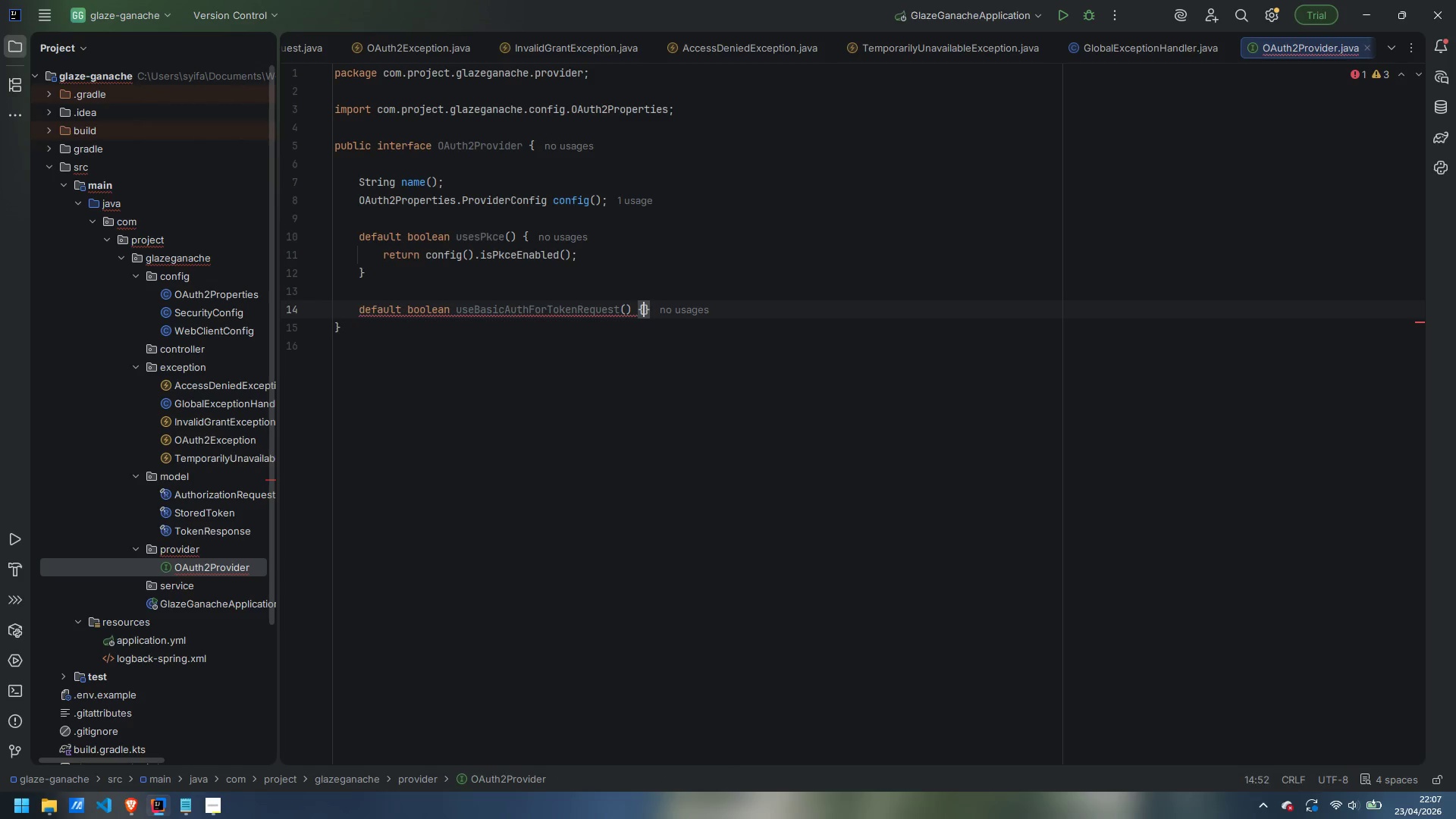 
key(Enter)
 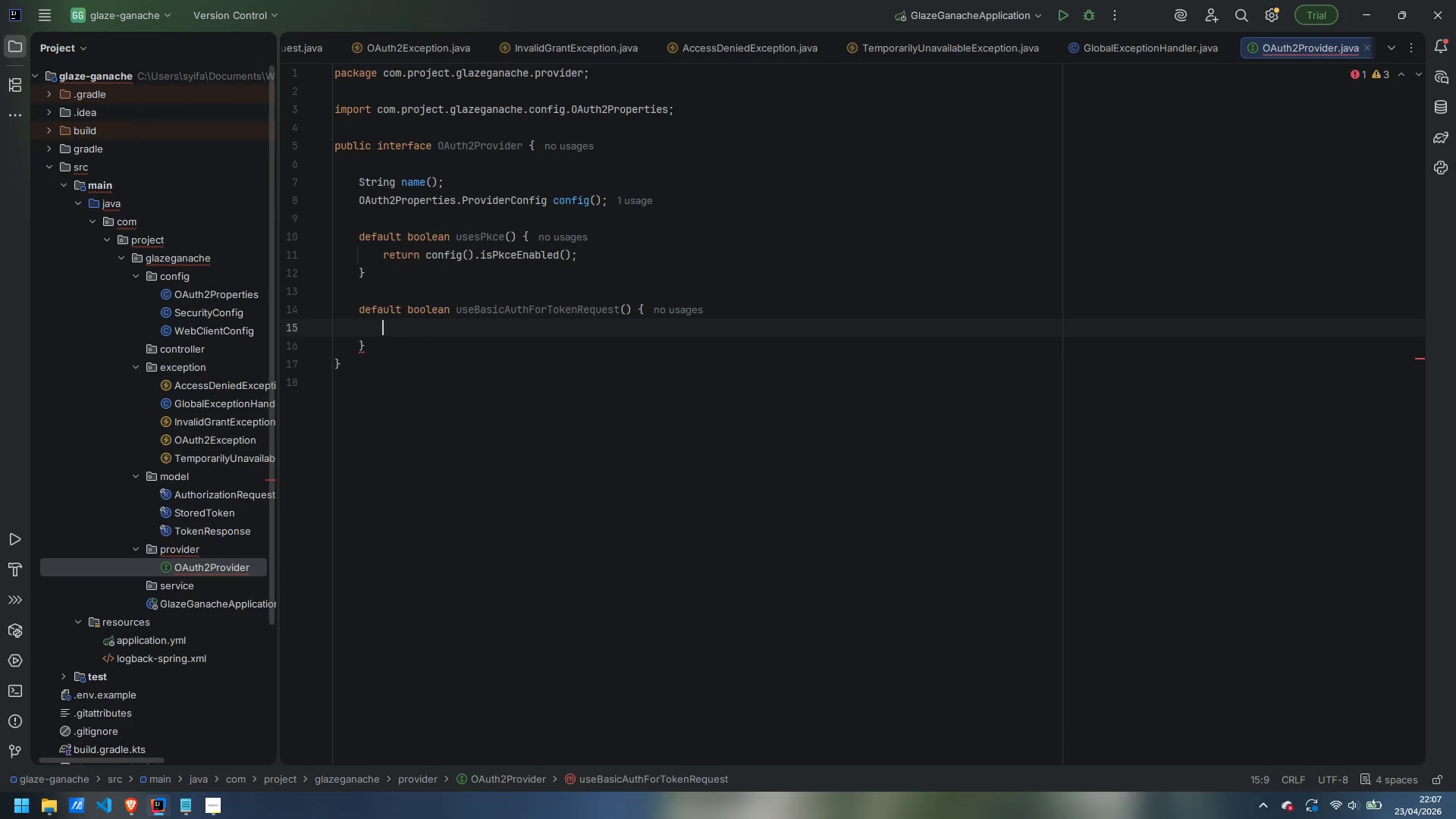 
type(return true;)
 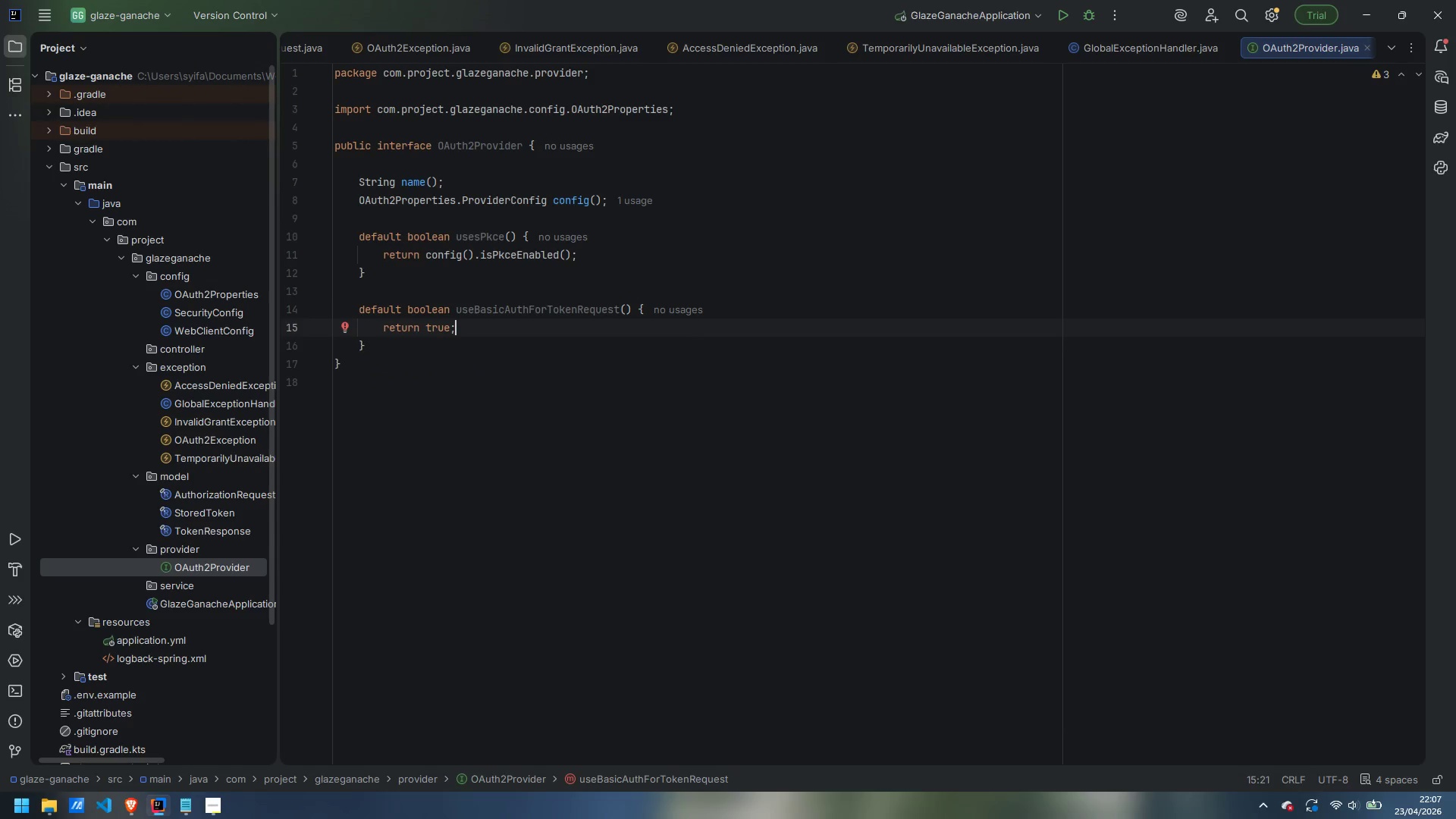 
key(ArrowDown)
 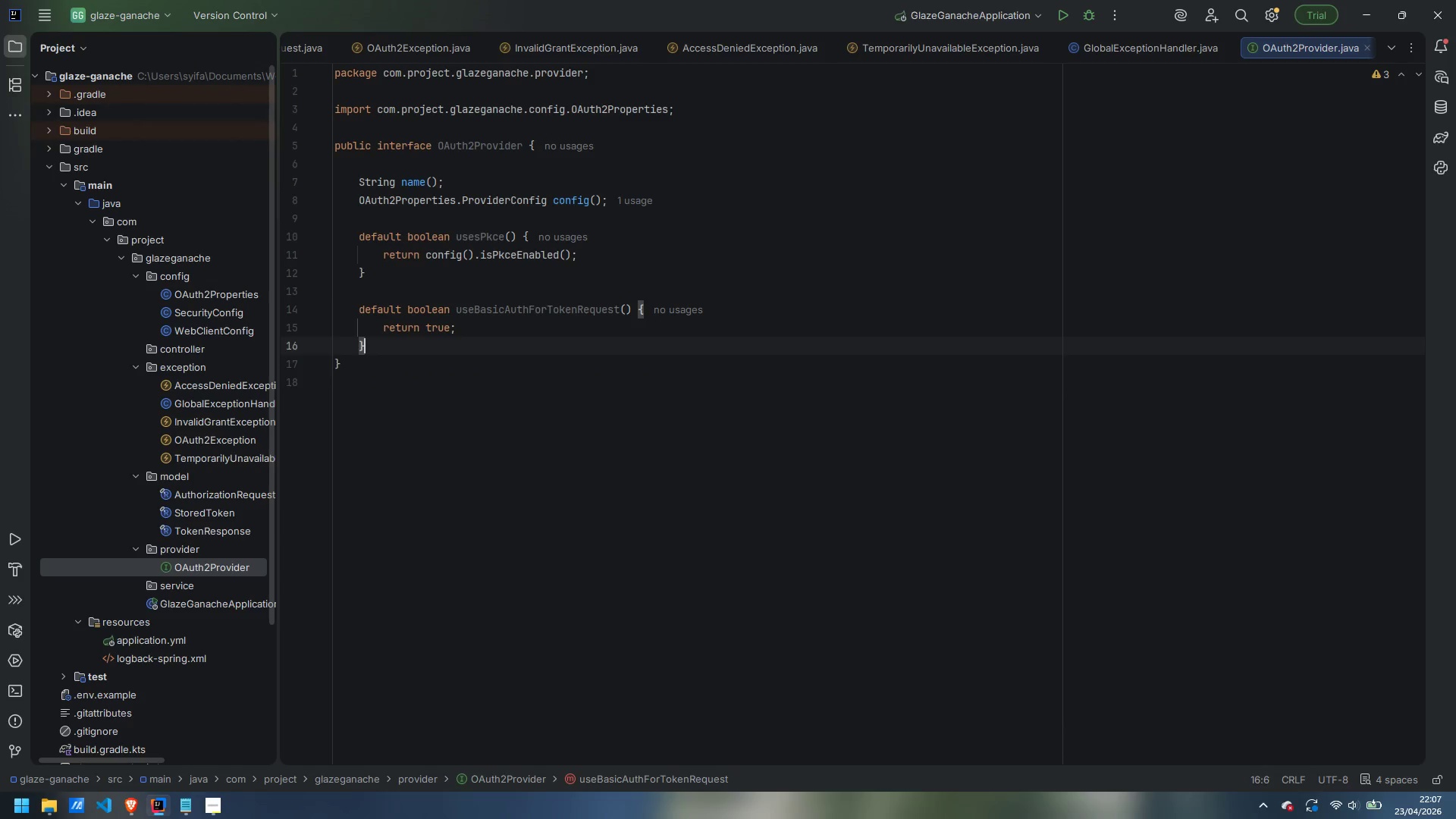 
key(Enter)
 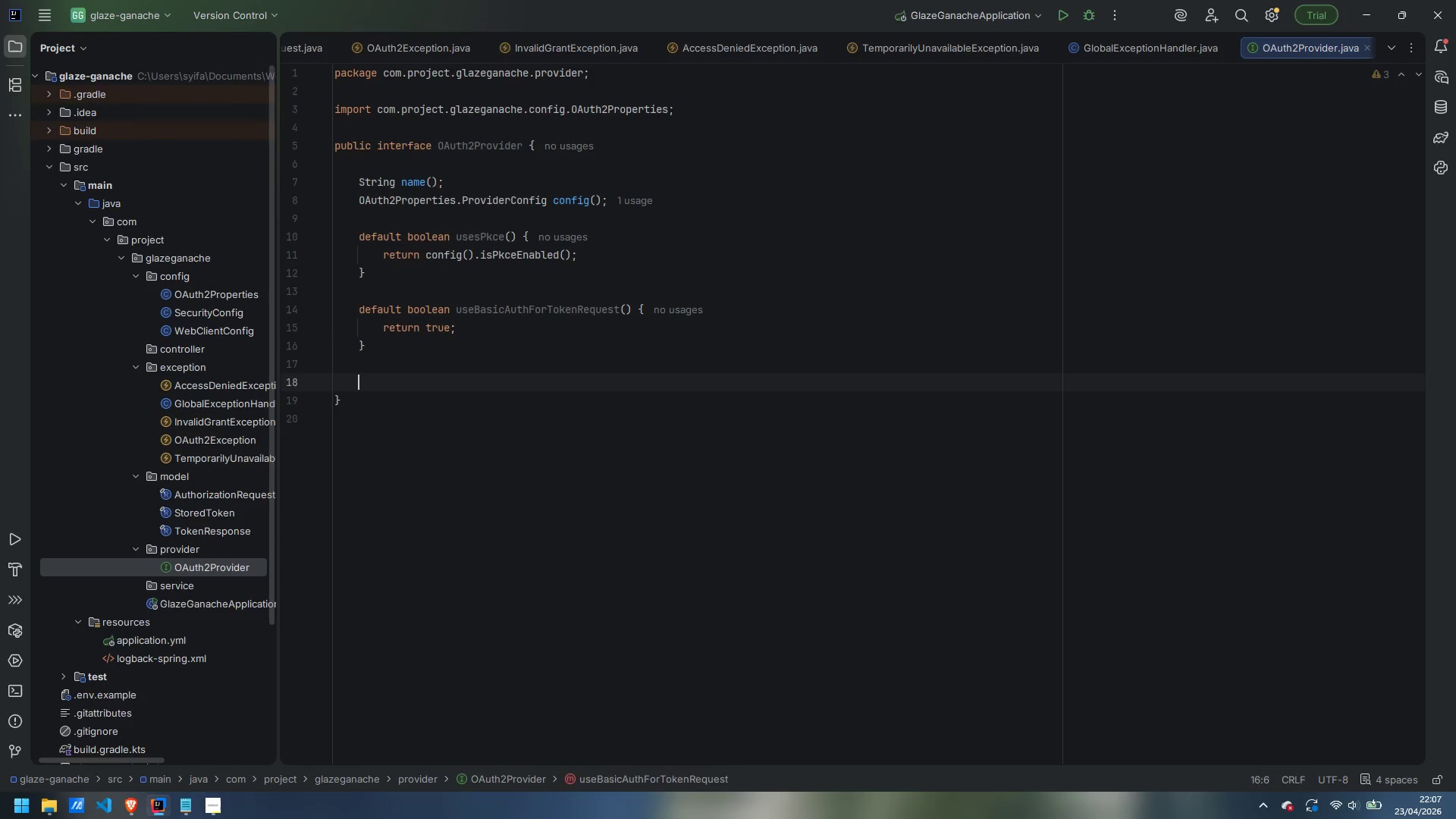 
key(Enter)
 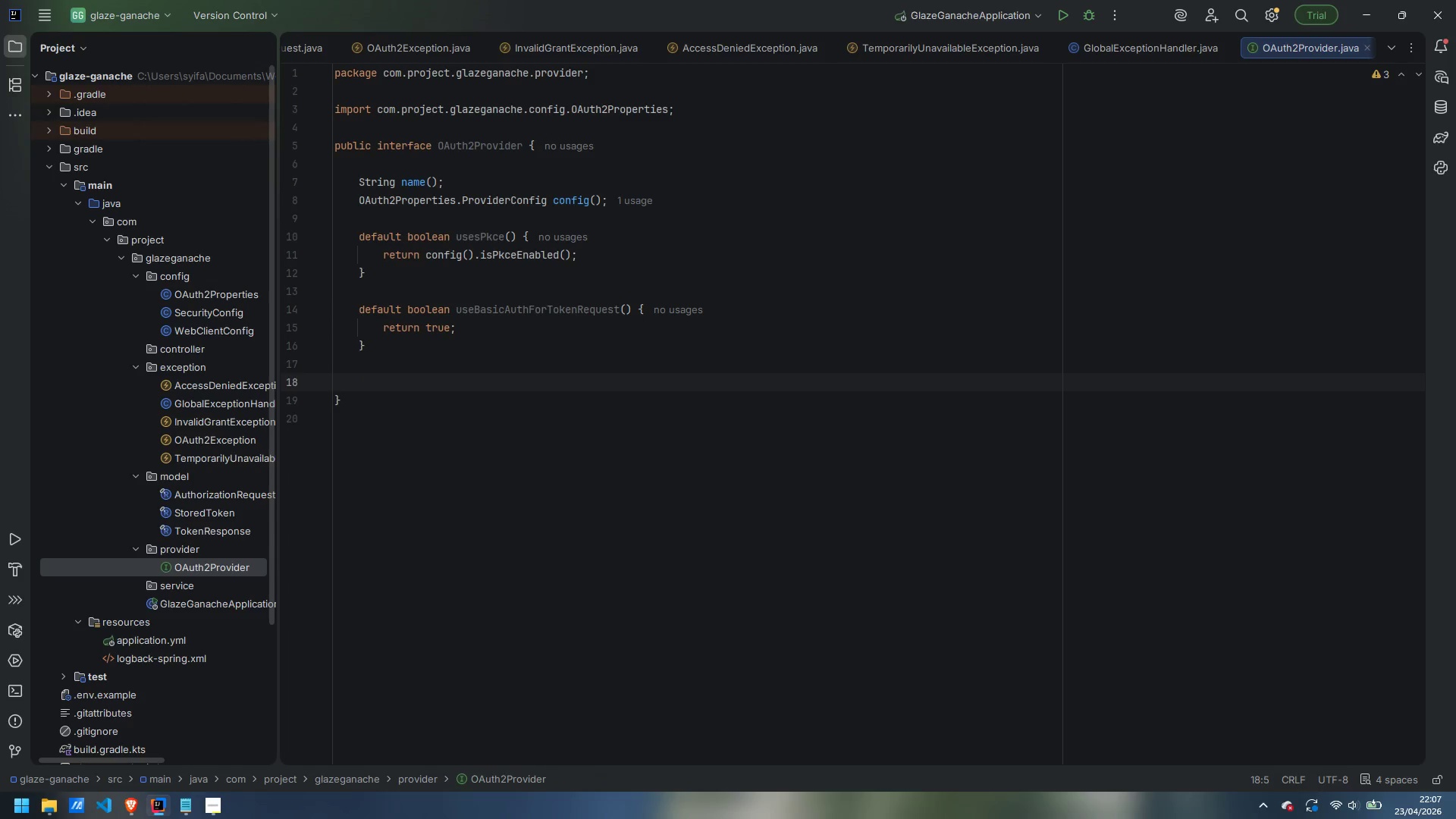 
type(default s)
key(Backspace)
type(String formattedScopes() {)
 